 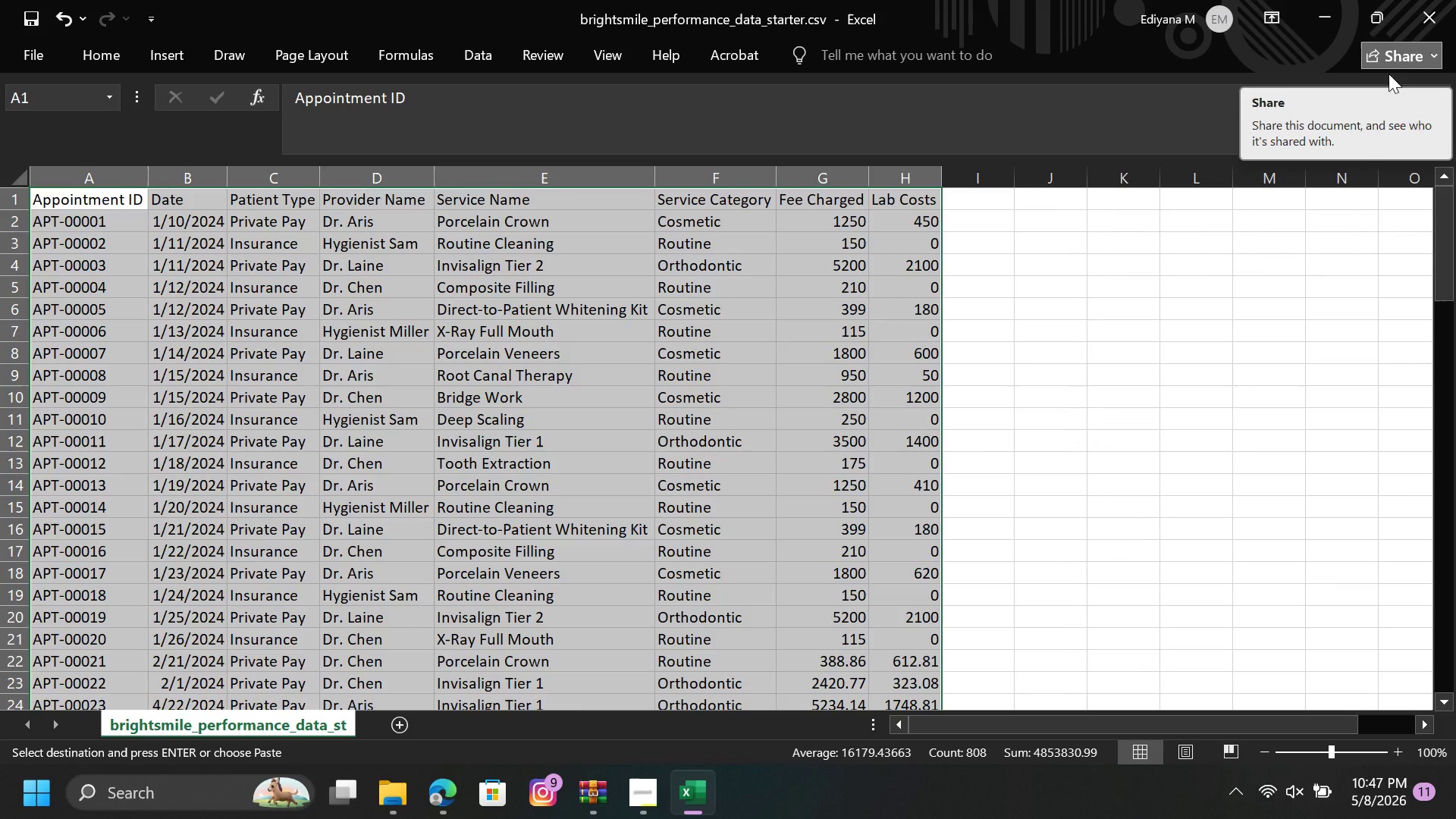 
left_click([435, 711])
 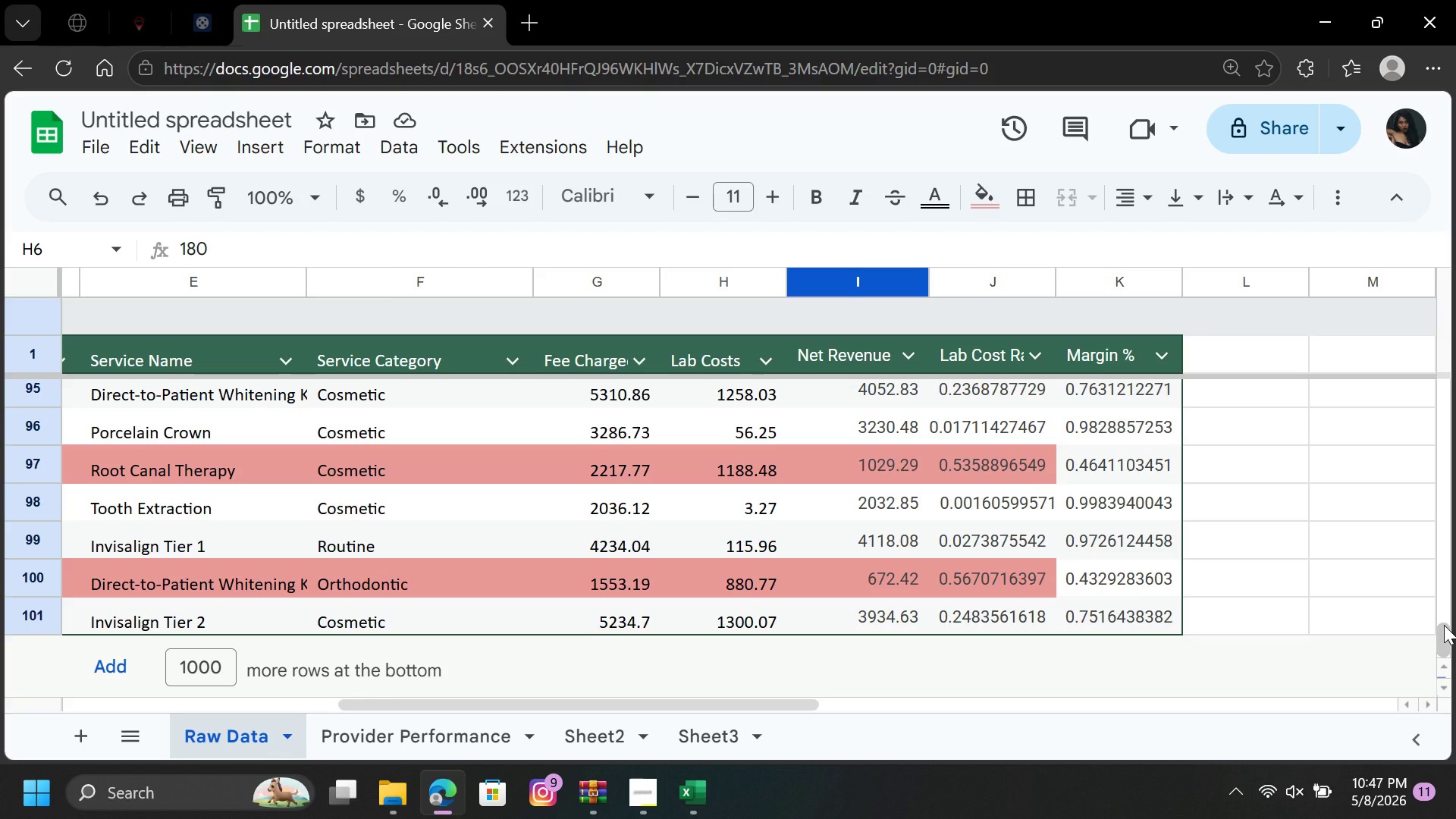 
left_click_drag(start_coordinate=[1444, 635], to_coordinate=[1396, 326])
 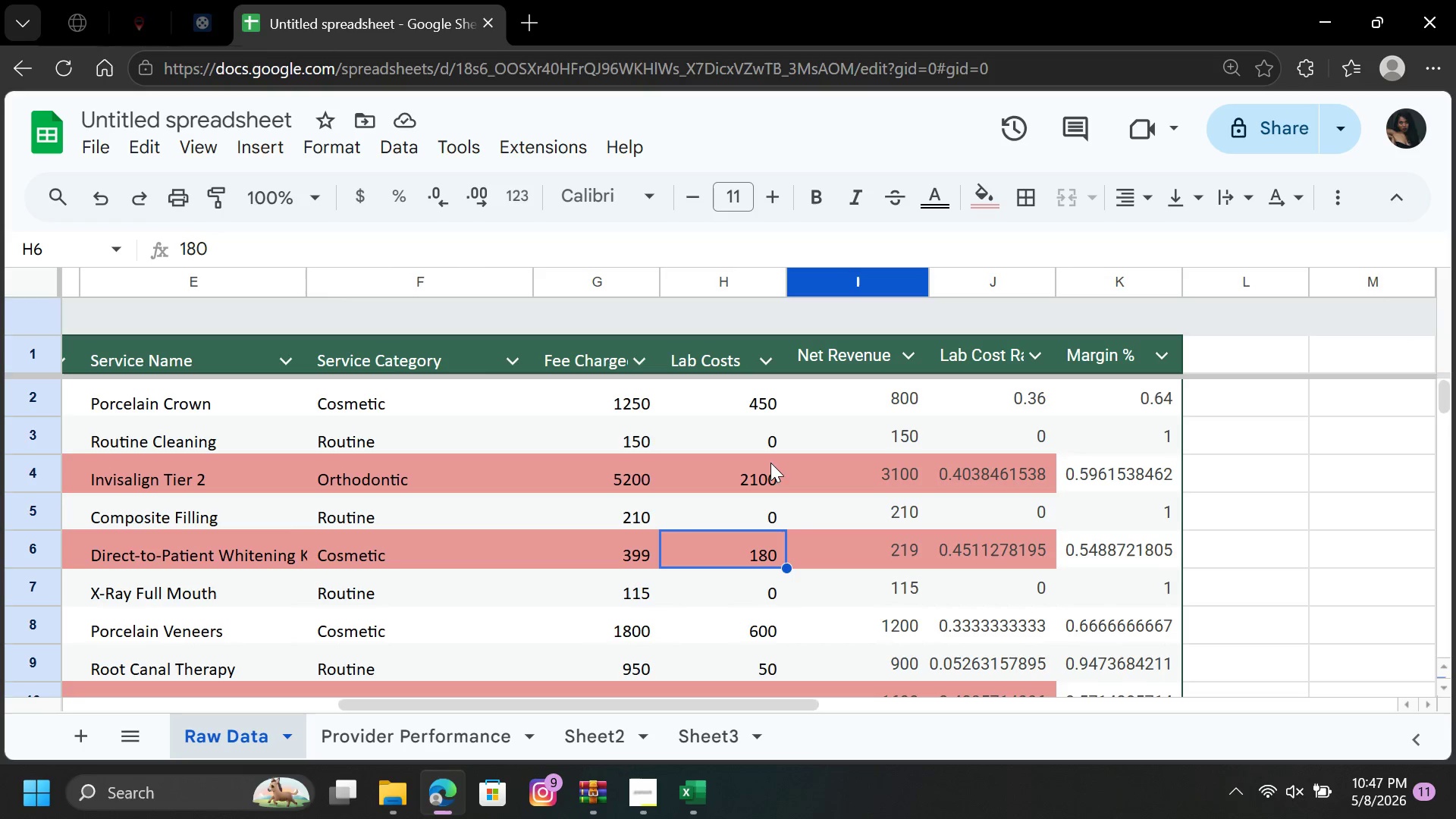 
left_click([769, 461])
 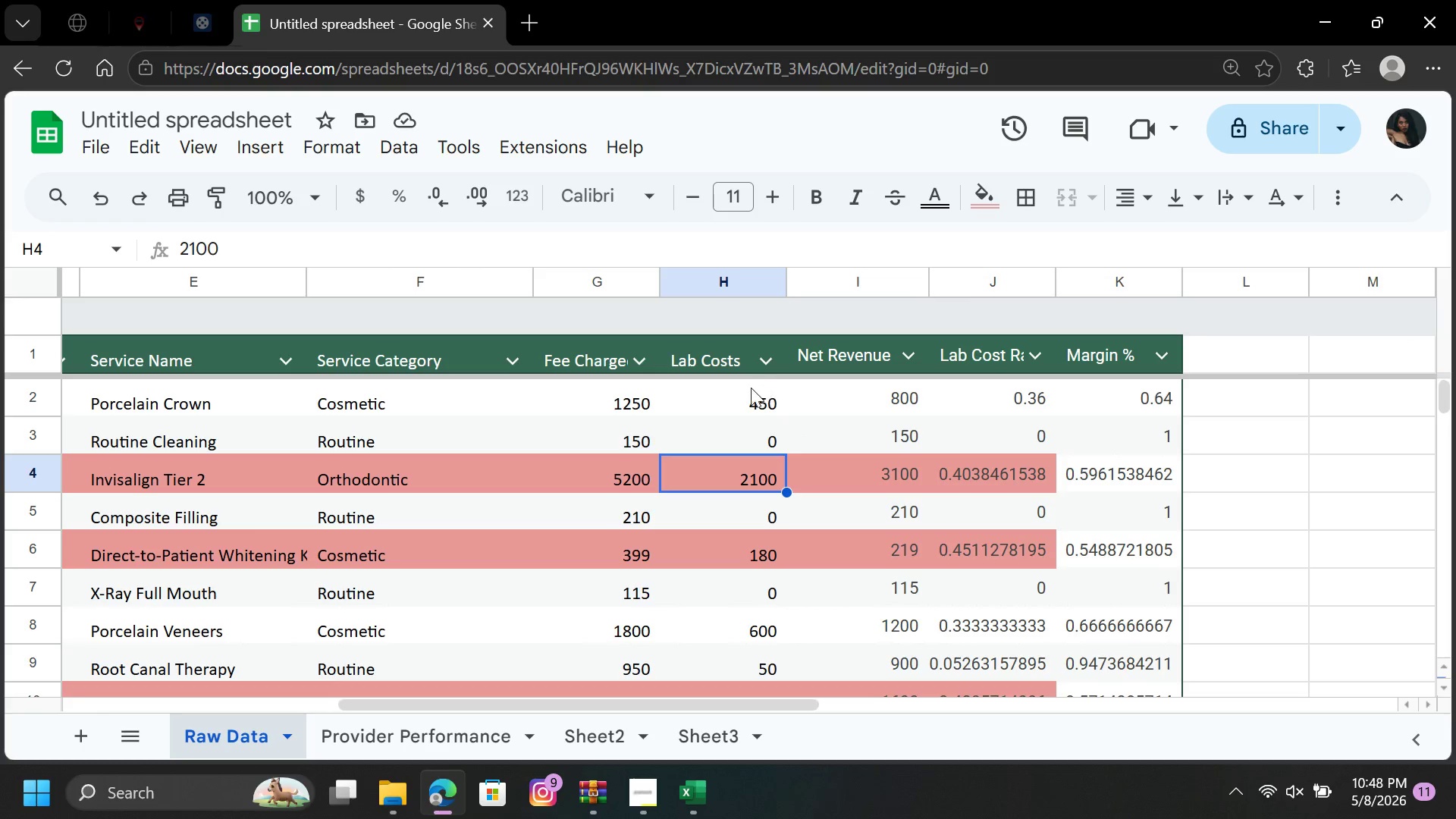 
left_click([748, 388])
 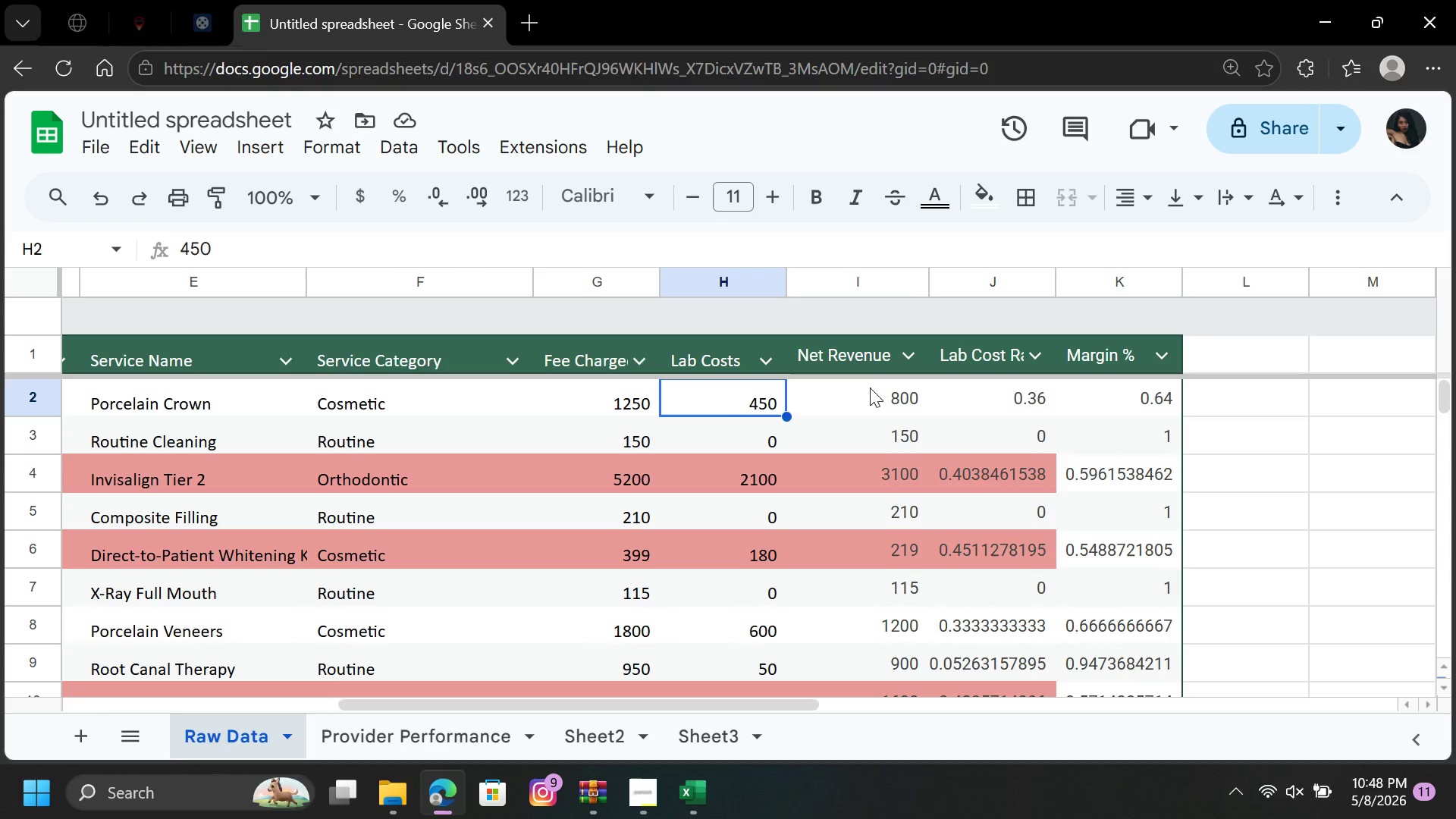 
left_click([870, 389])
 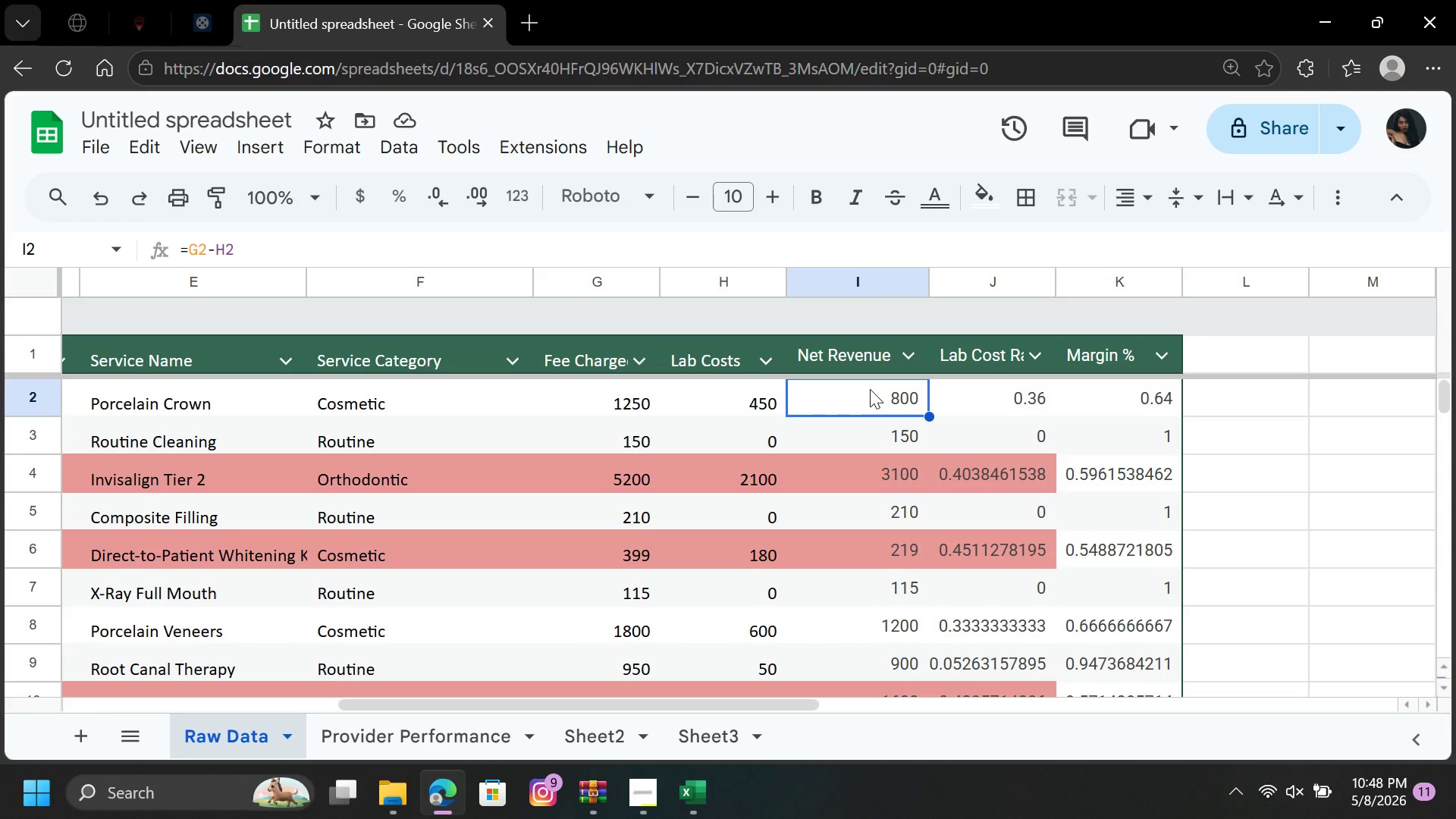 
wait(11.0)
 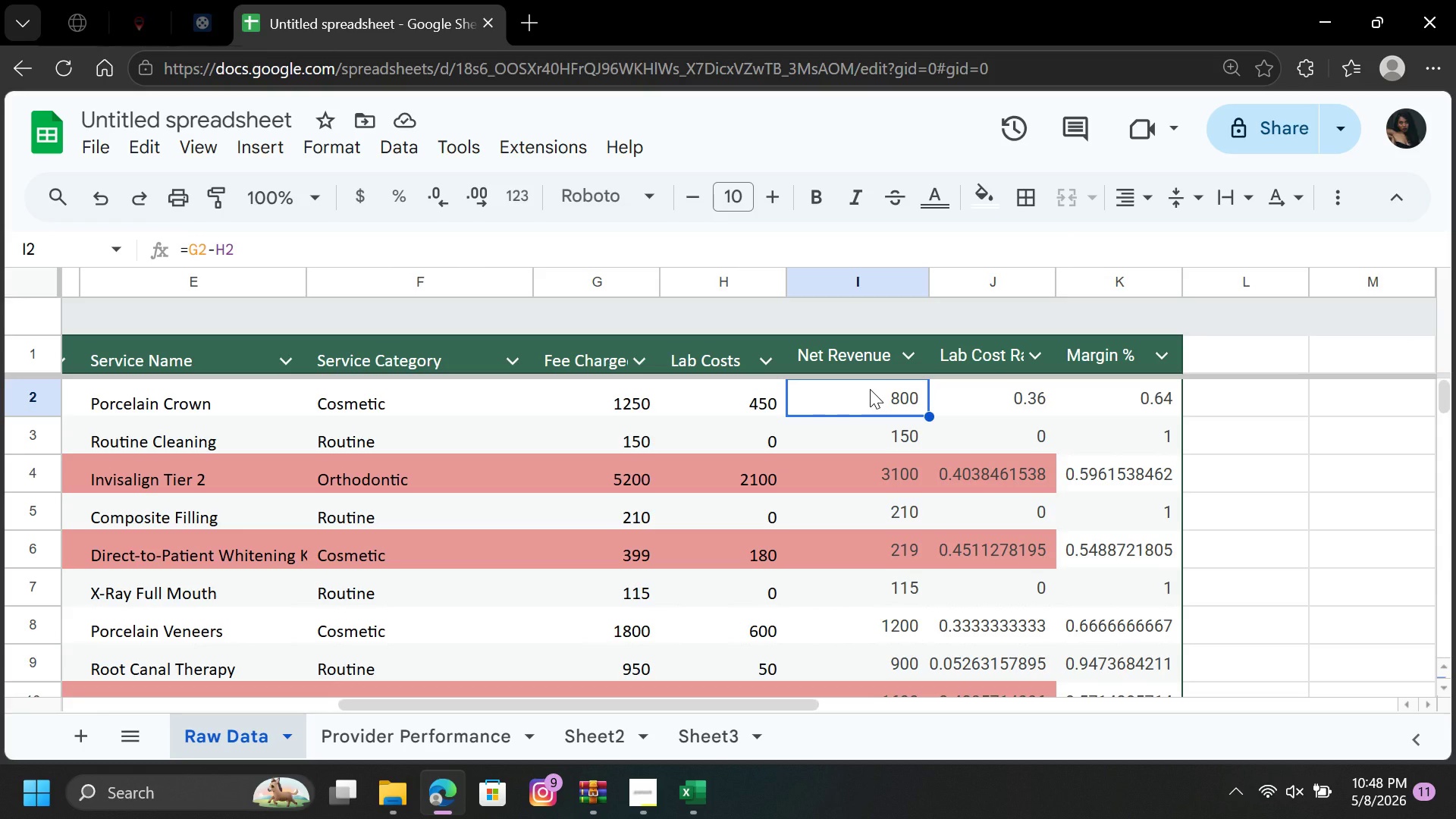 
key(ArrowDown)
 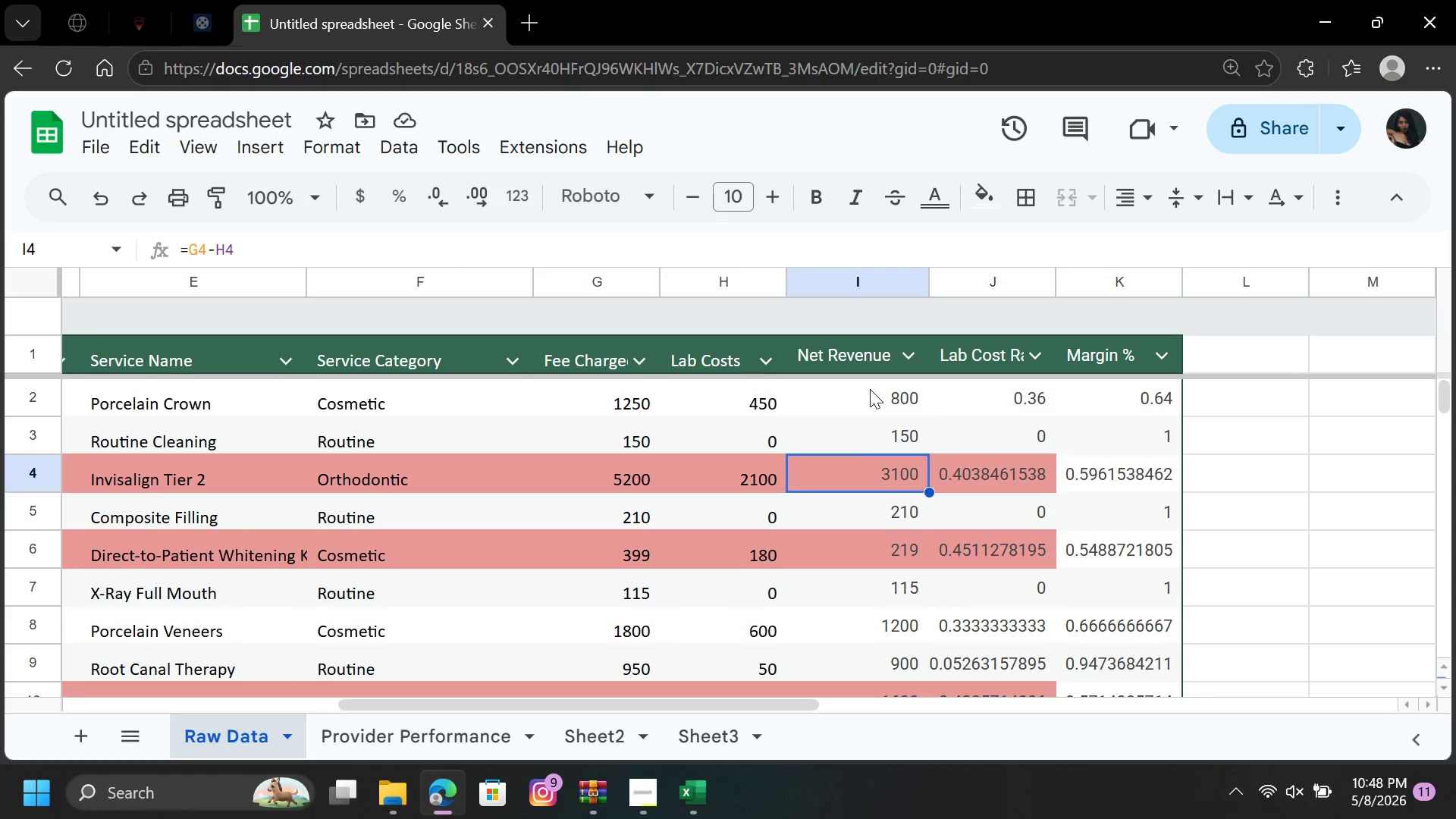 
key(ArrowDown)
 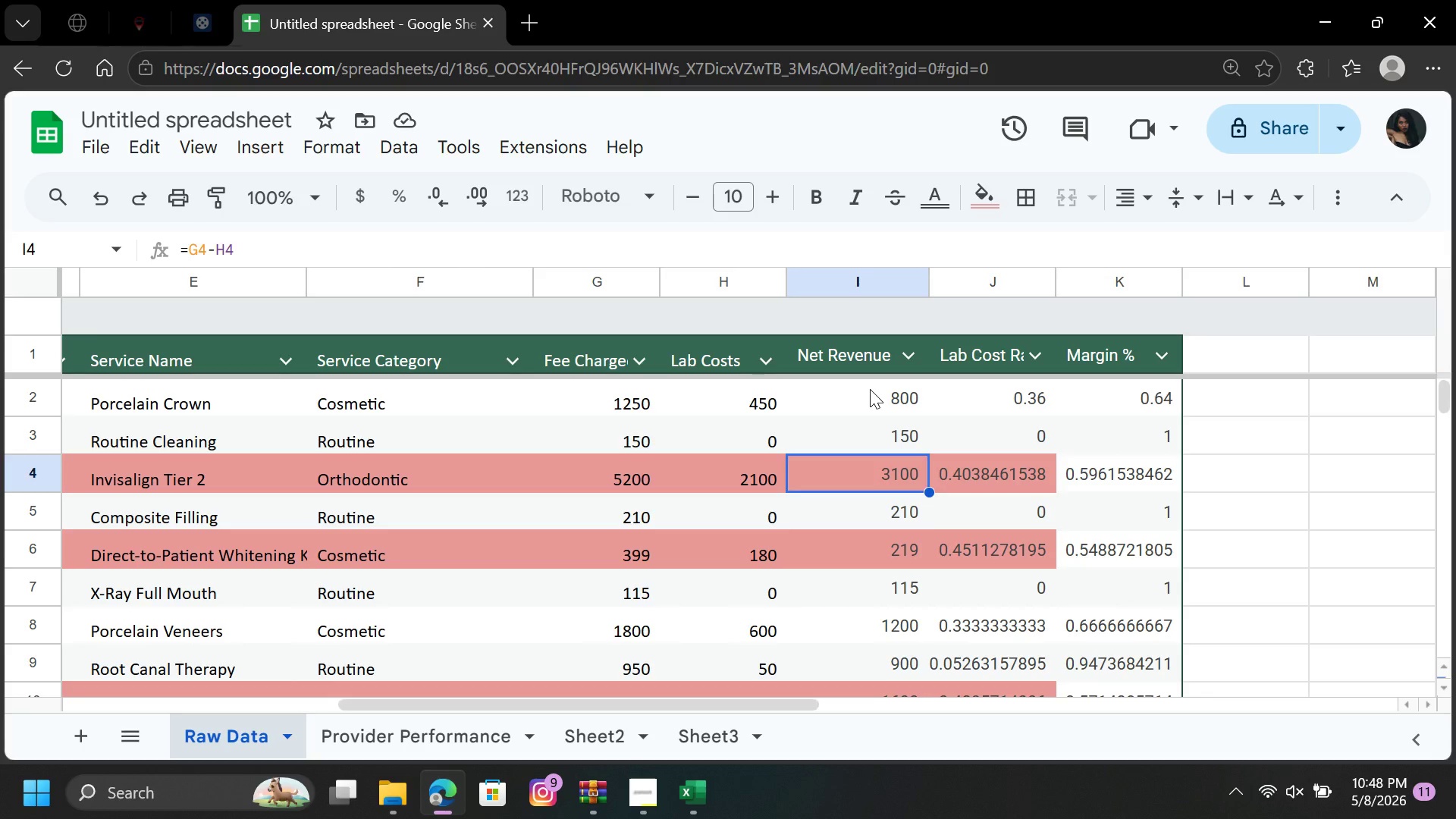 
key(ArrowDown)
 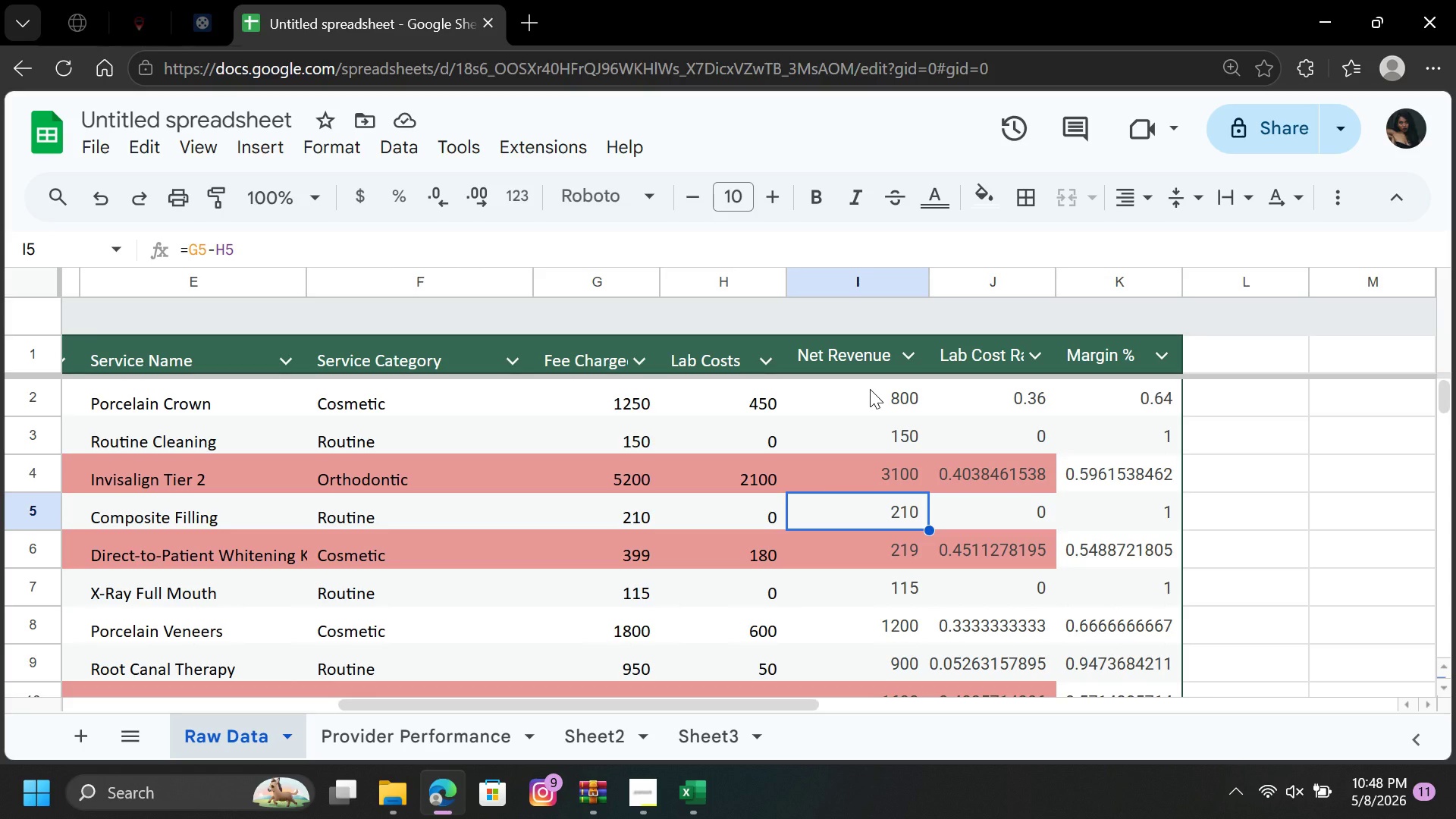 
key(ArrowDown)
 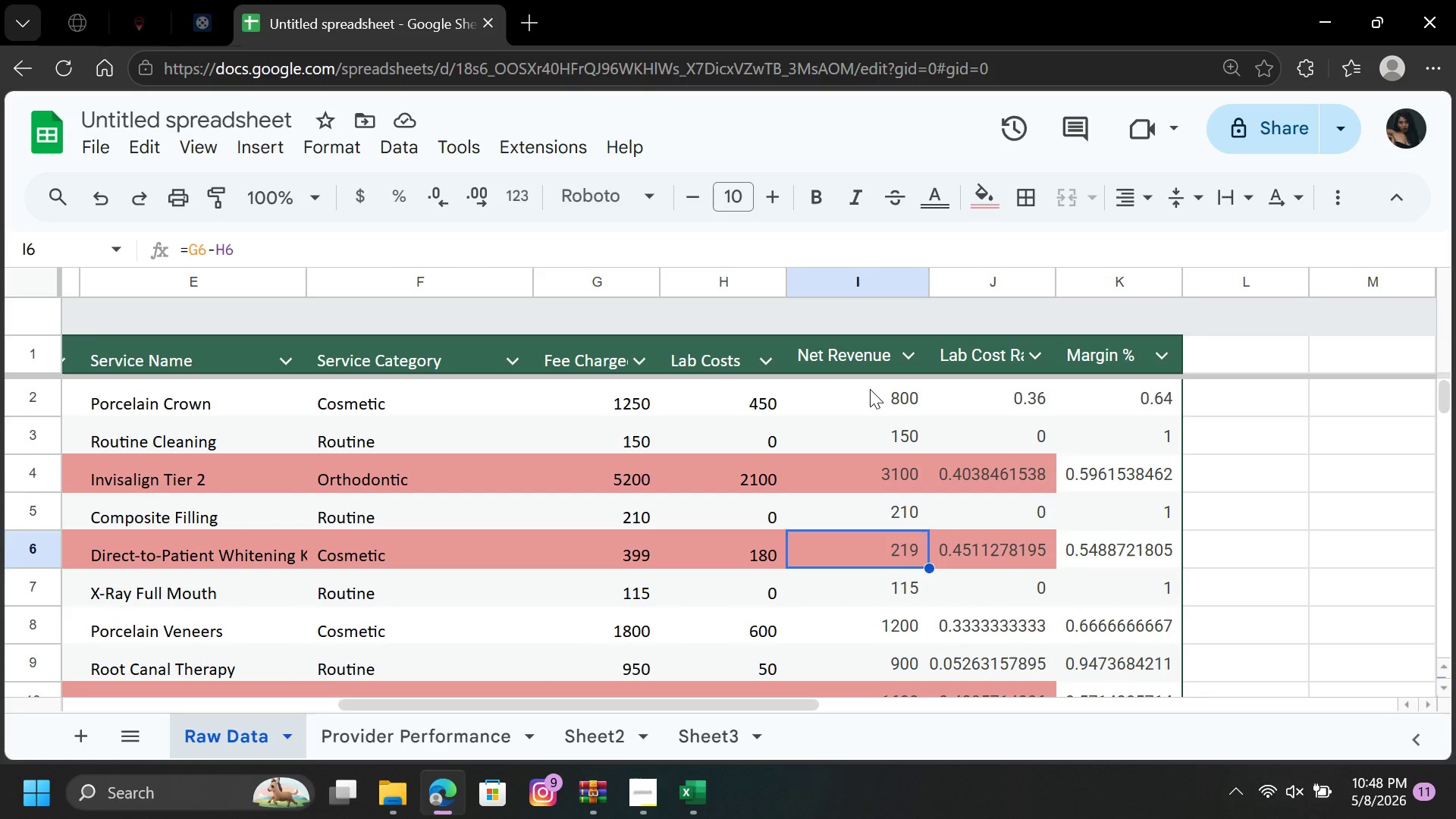 
key(ArrowDown)
 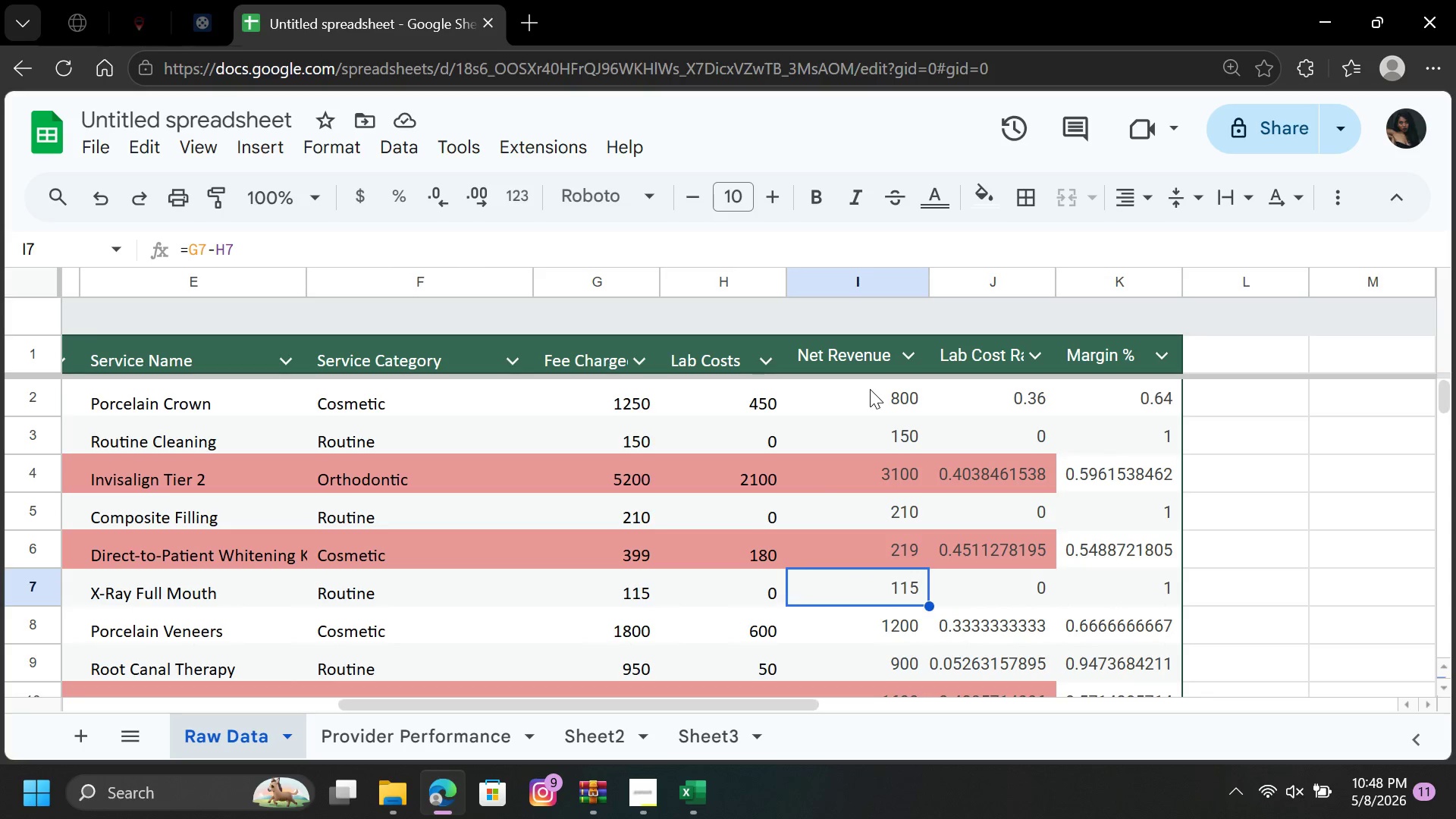 
key(ArrowDown)
 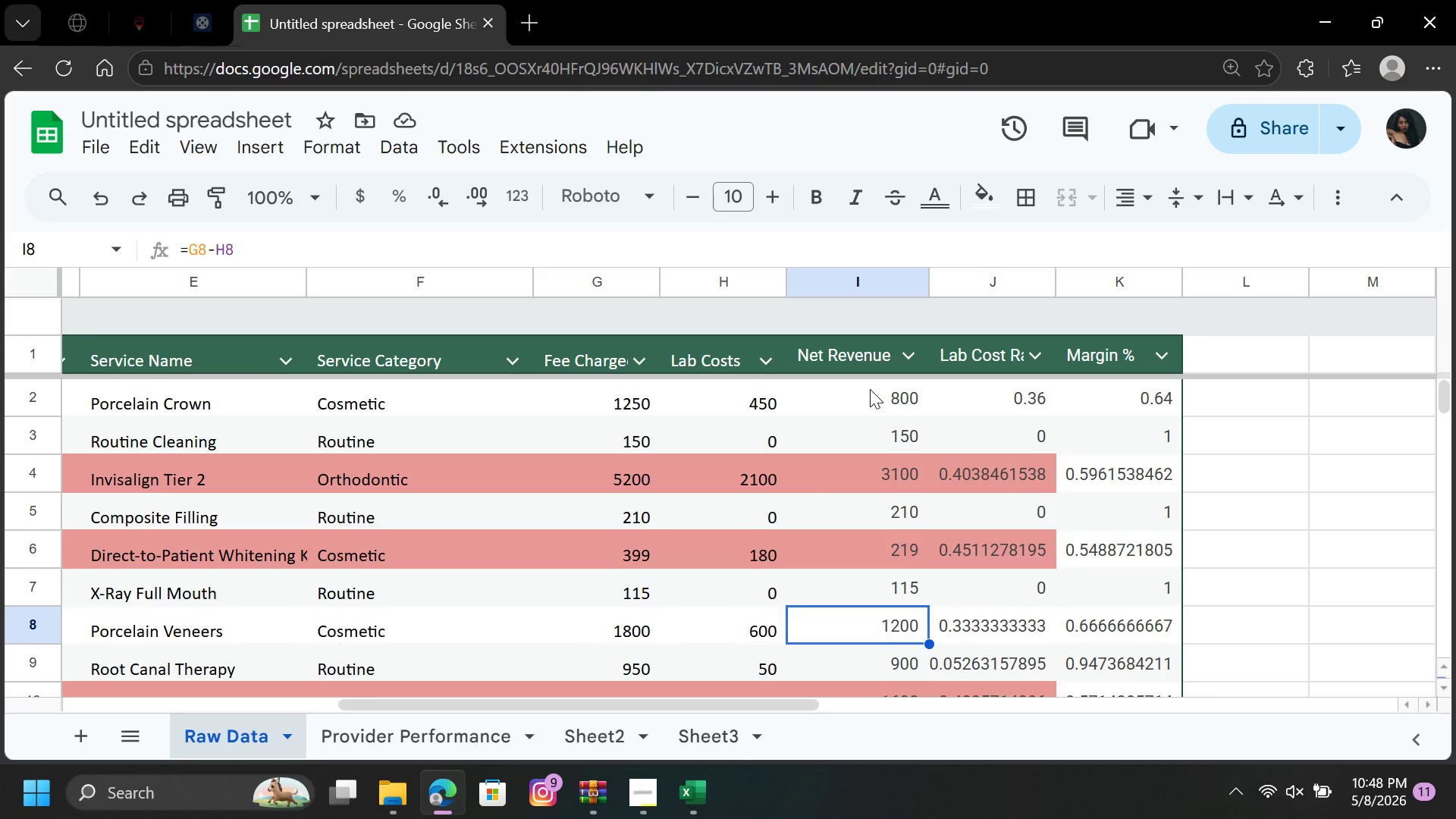 
hold_key(key=ArrowDown, duration=0.91)
 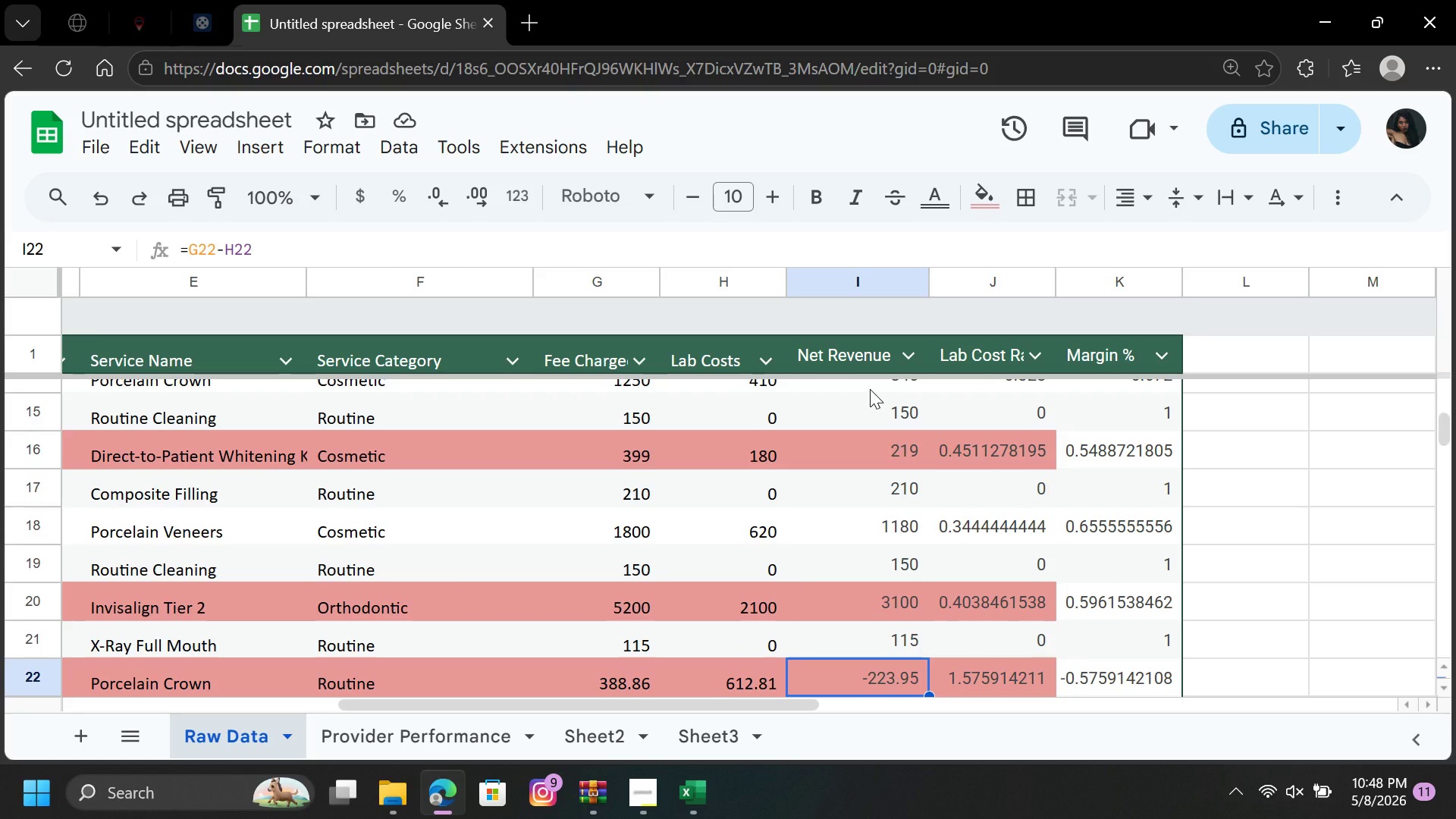 
key(ArrowDown)
 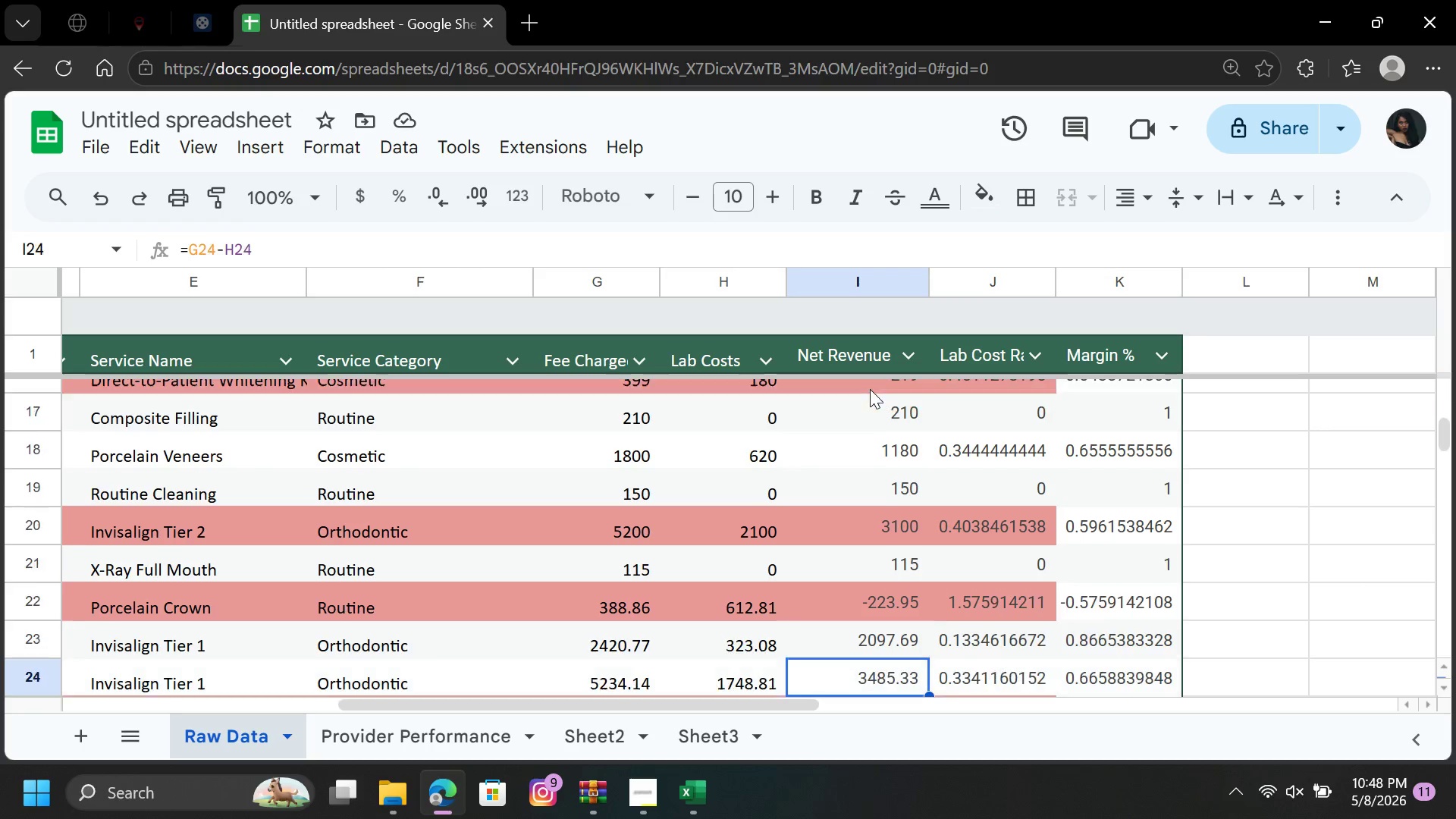 
key(ArrowDown)
 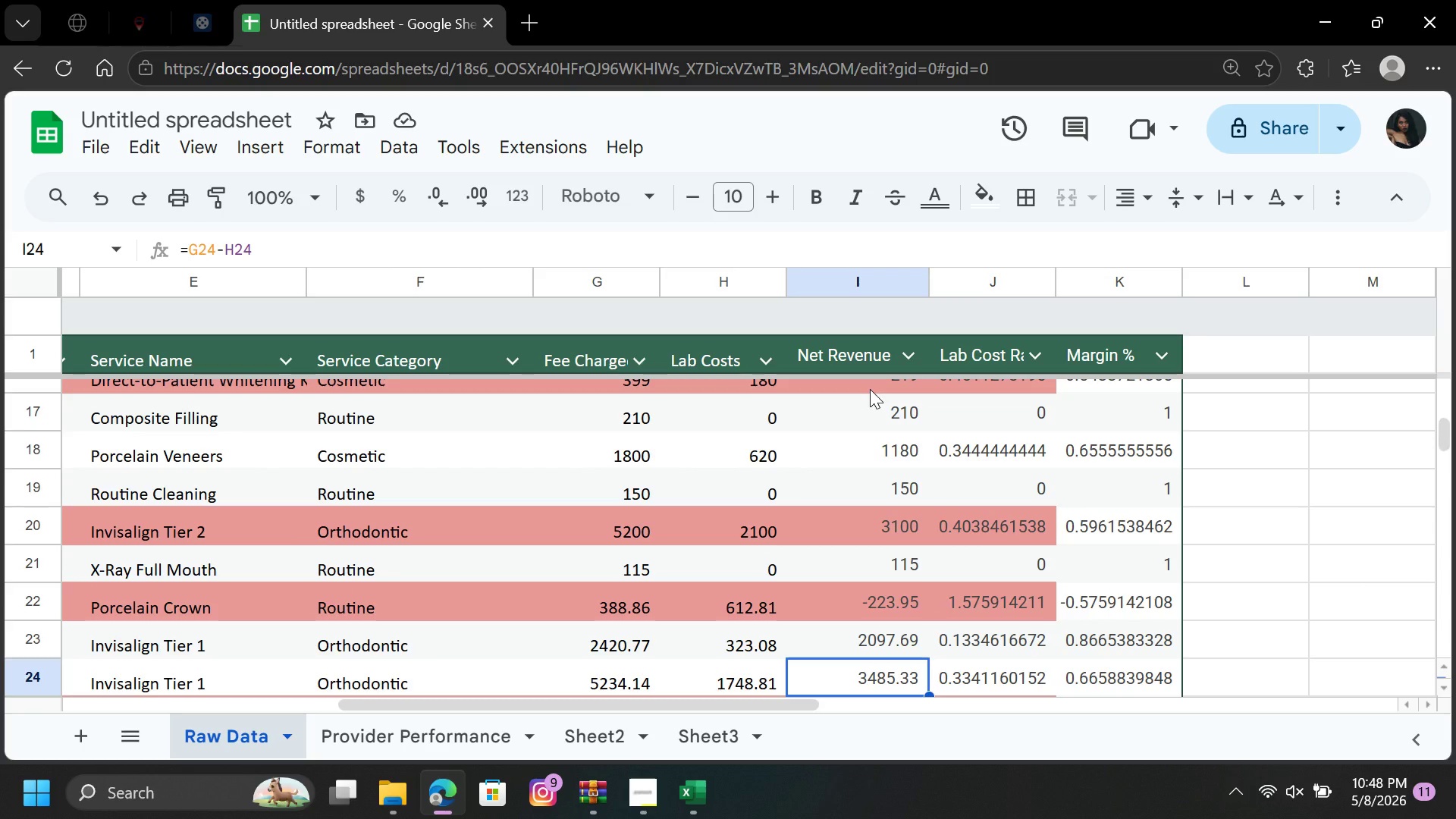 
key(ArrowDown)
 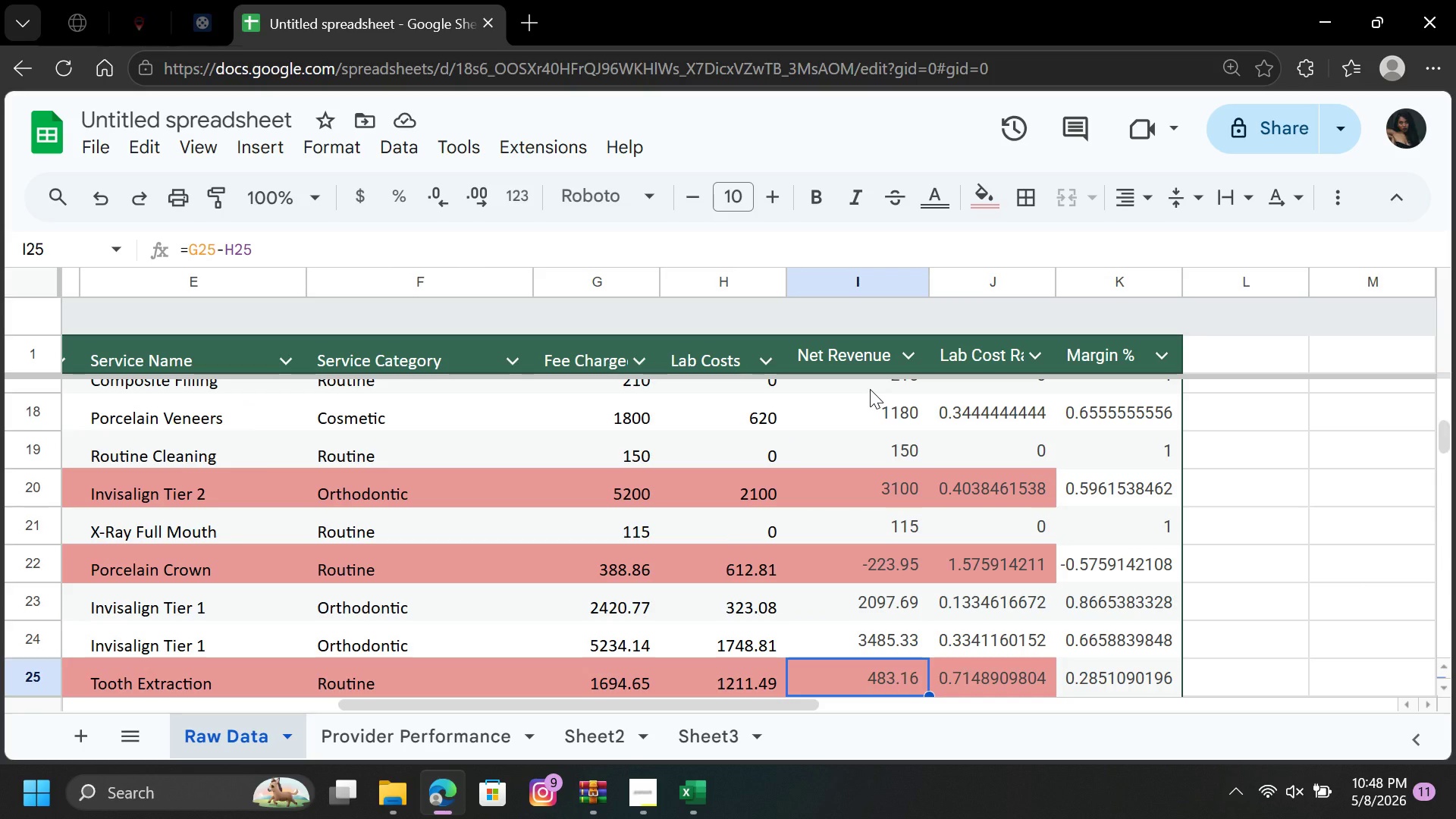 
key(ArrowDown)
 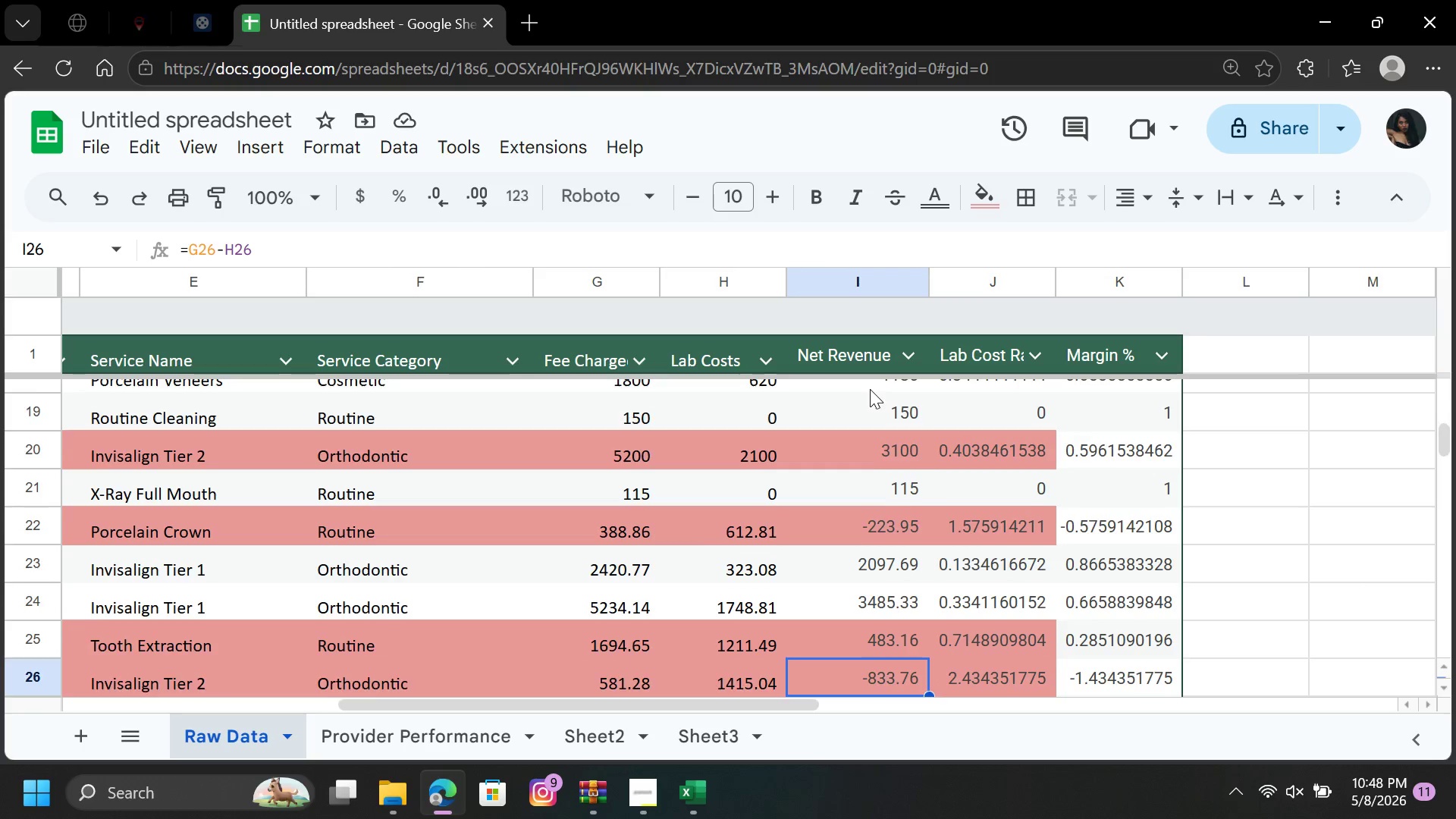 
key(ArrowDown)
 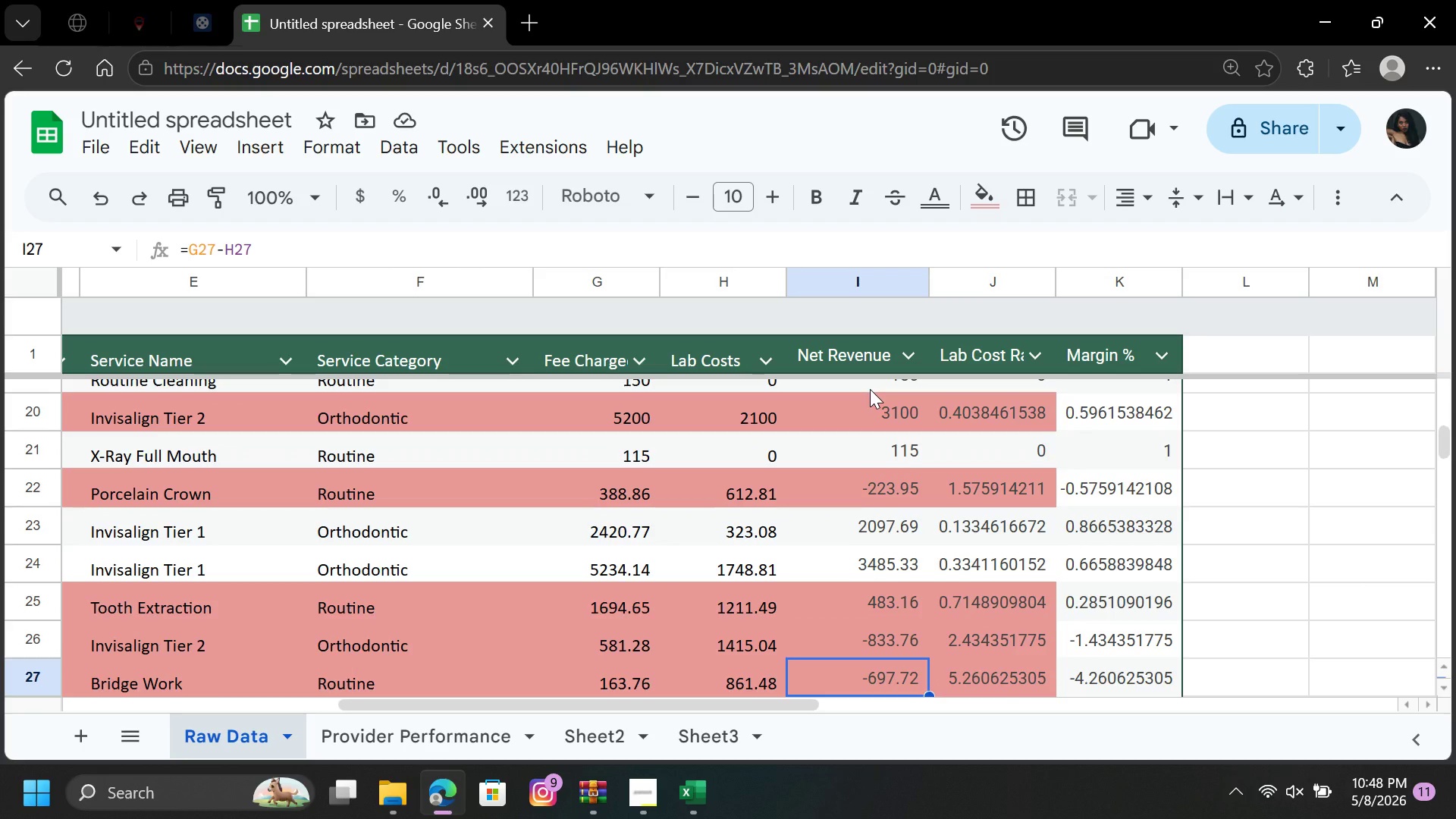 
key(ArrowDown)
 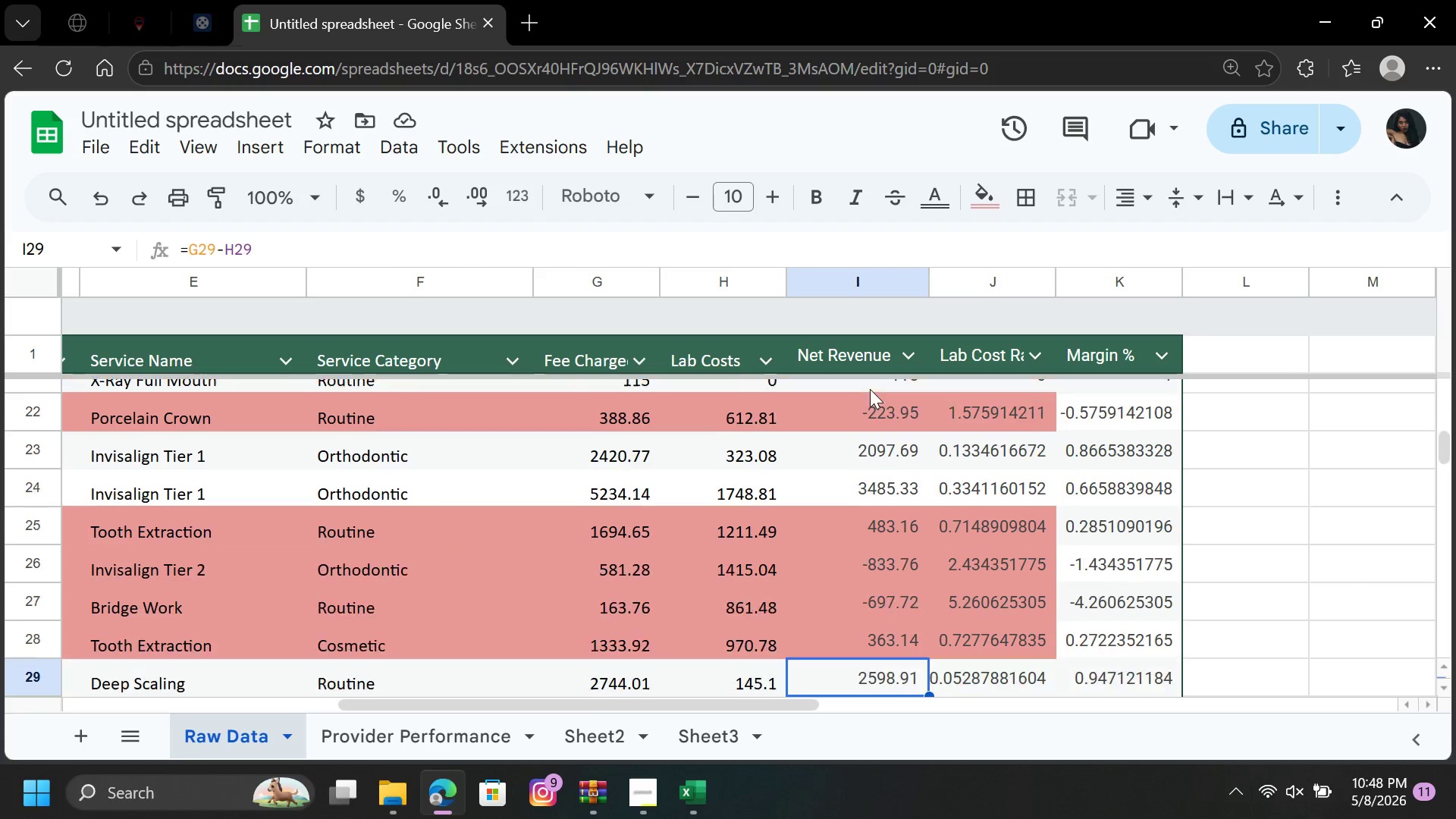 
key(ArrowDown)
 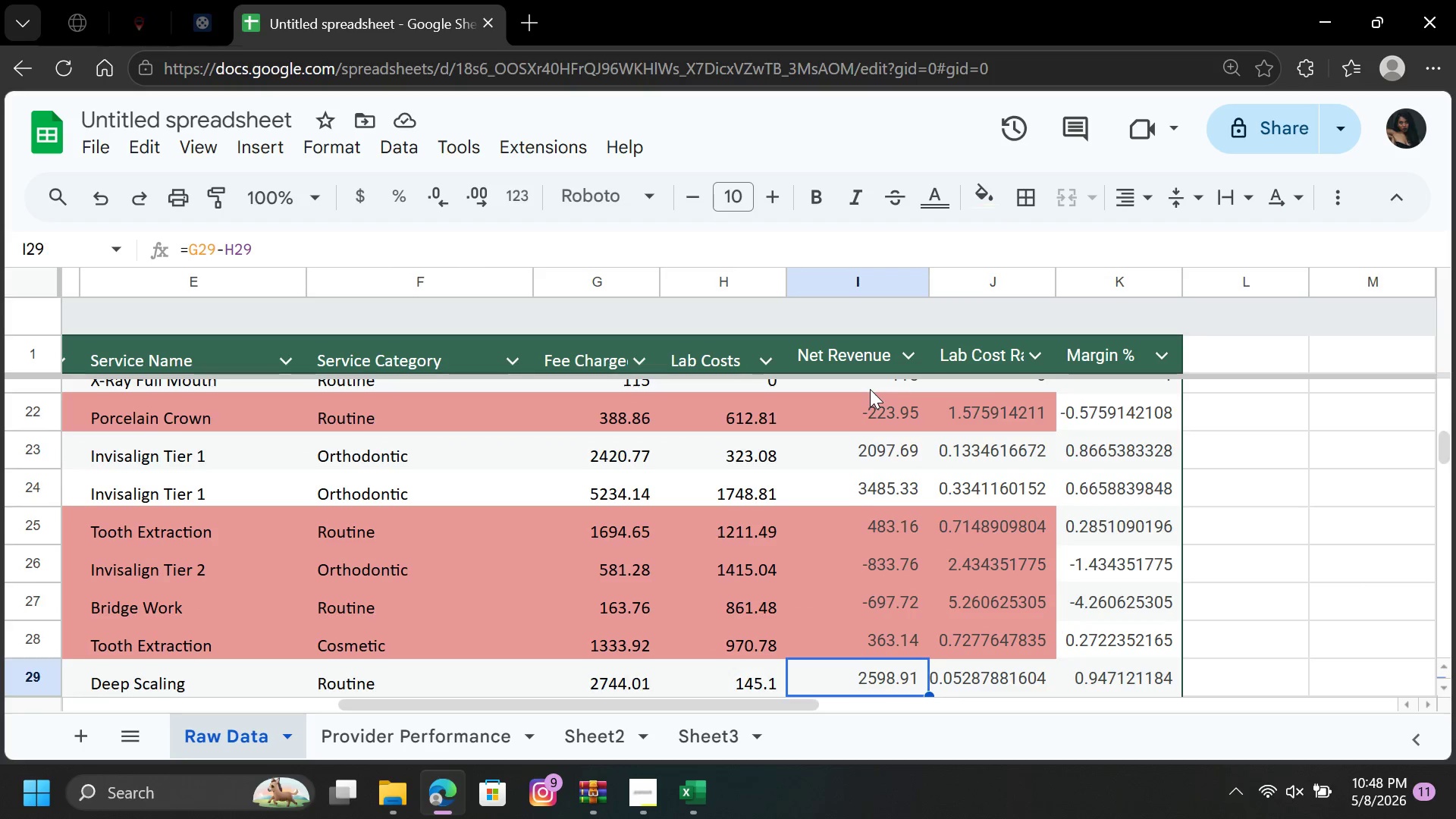 
key(ArrowDown)
 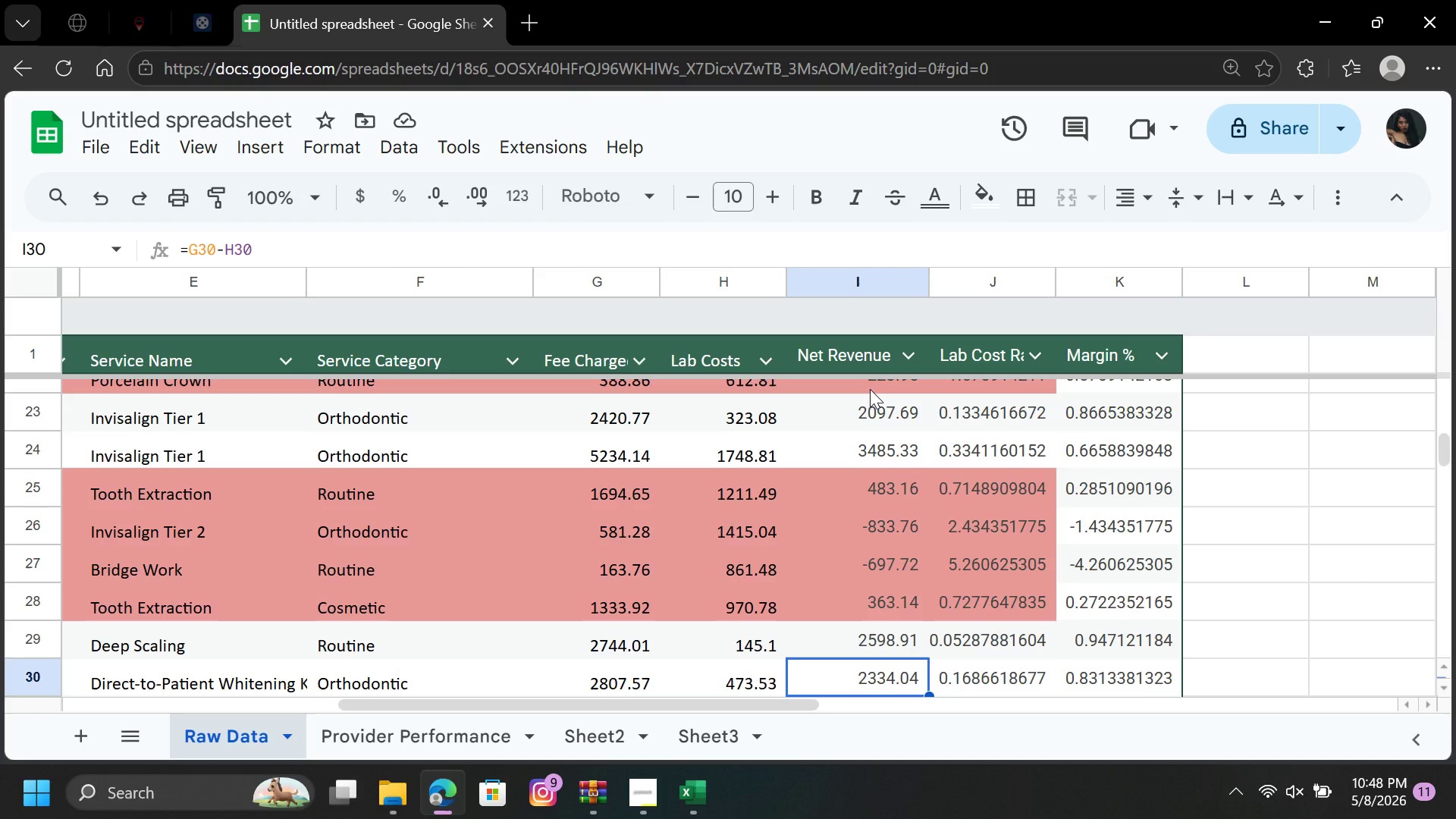 
wait(7.67)
 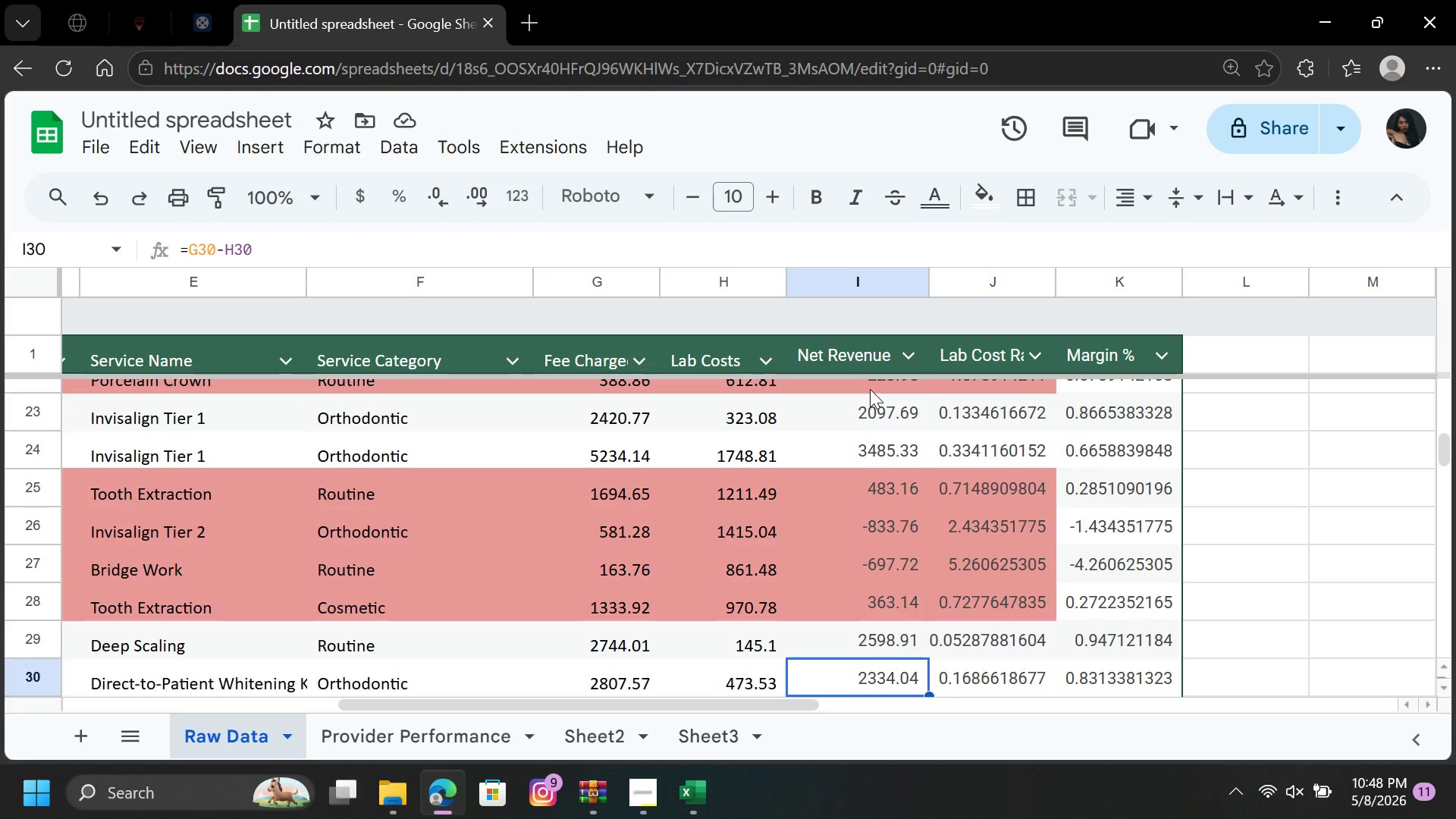 
hold_key(key=ArrowDown, duration=0.36)
 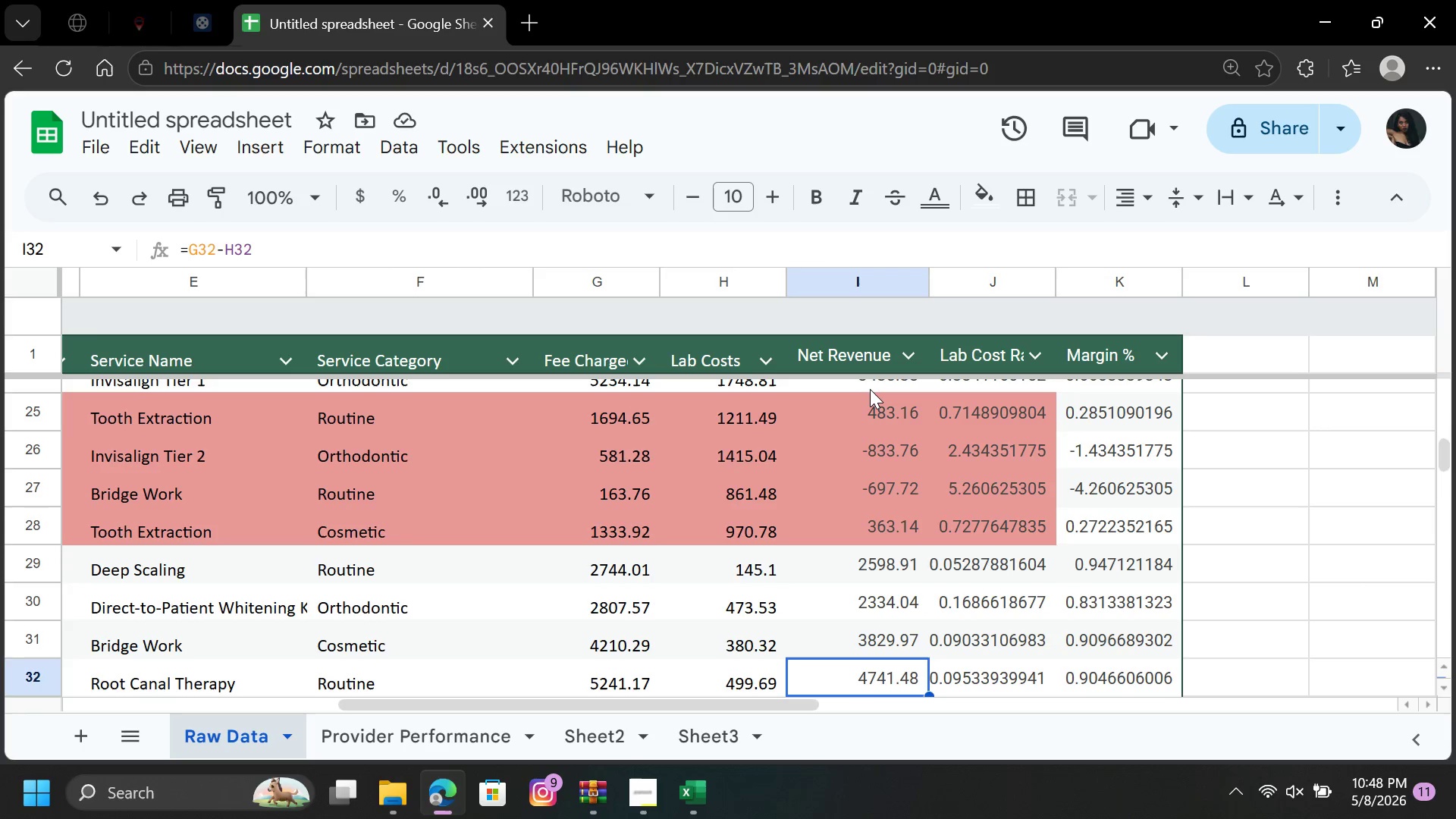 
key(ArrowDown)
 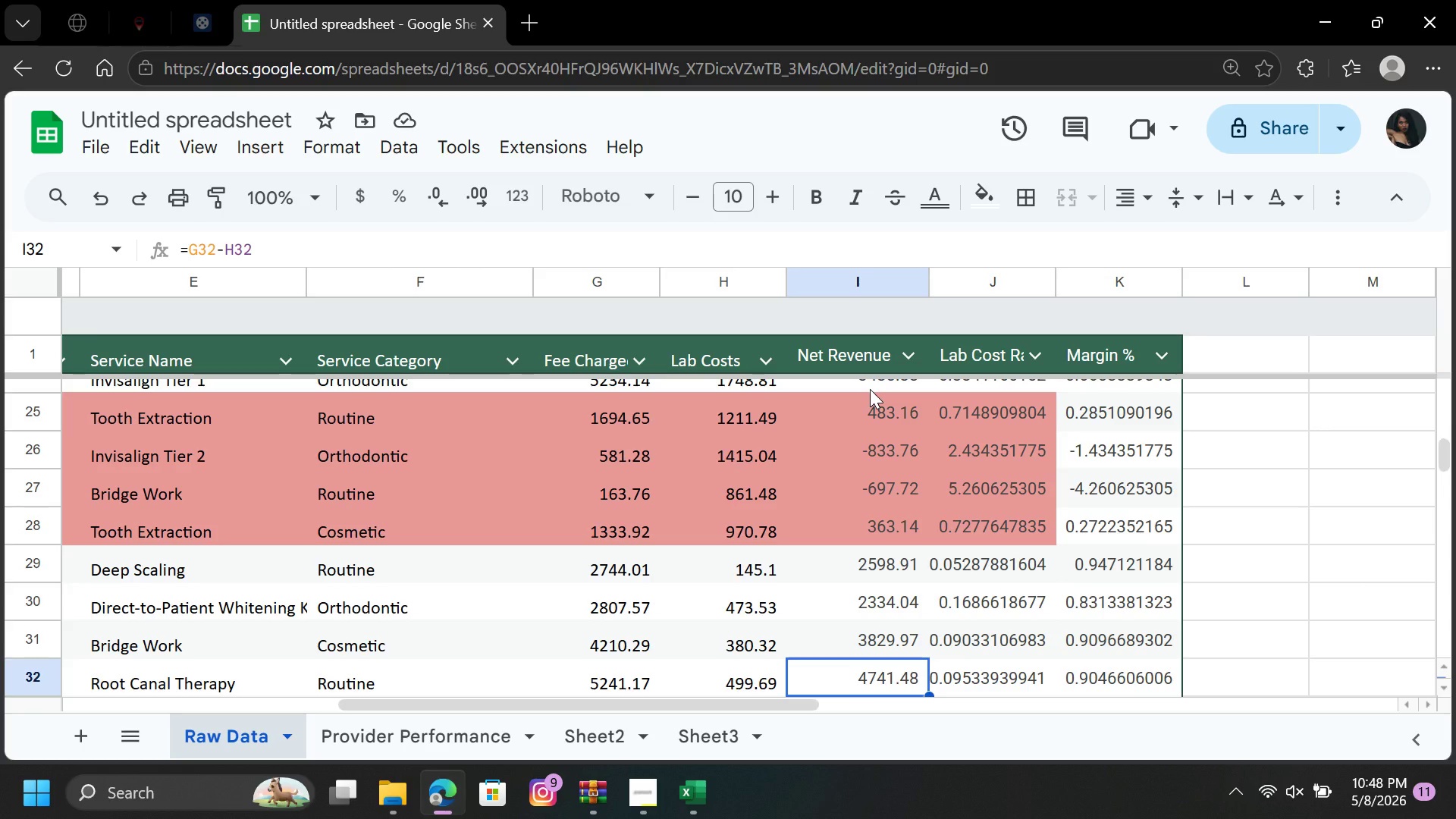 
wait(18.83)
 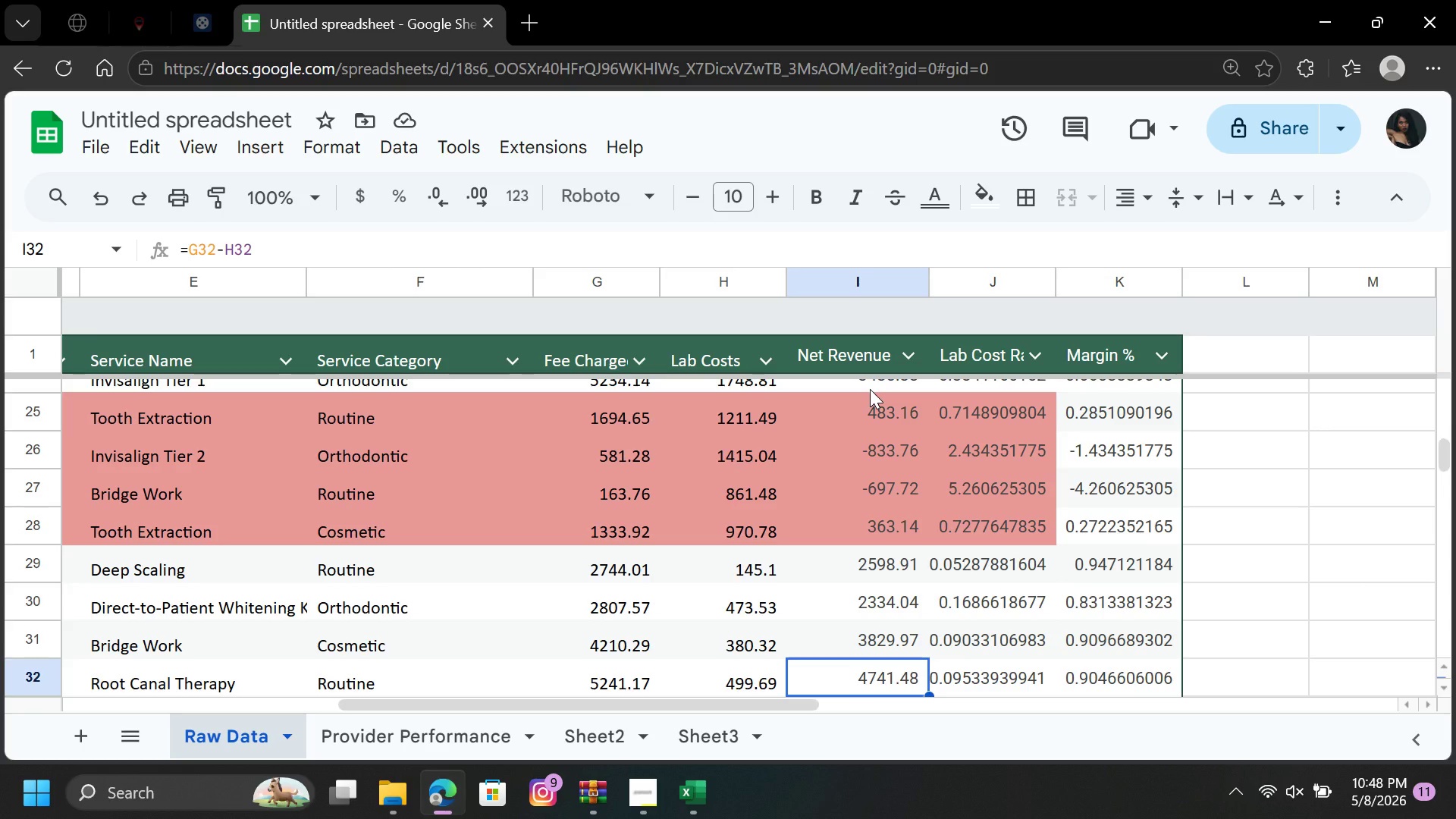 
key(ArrowDown)
 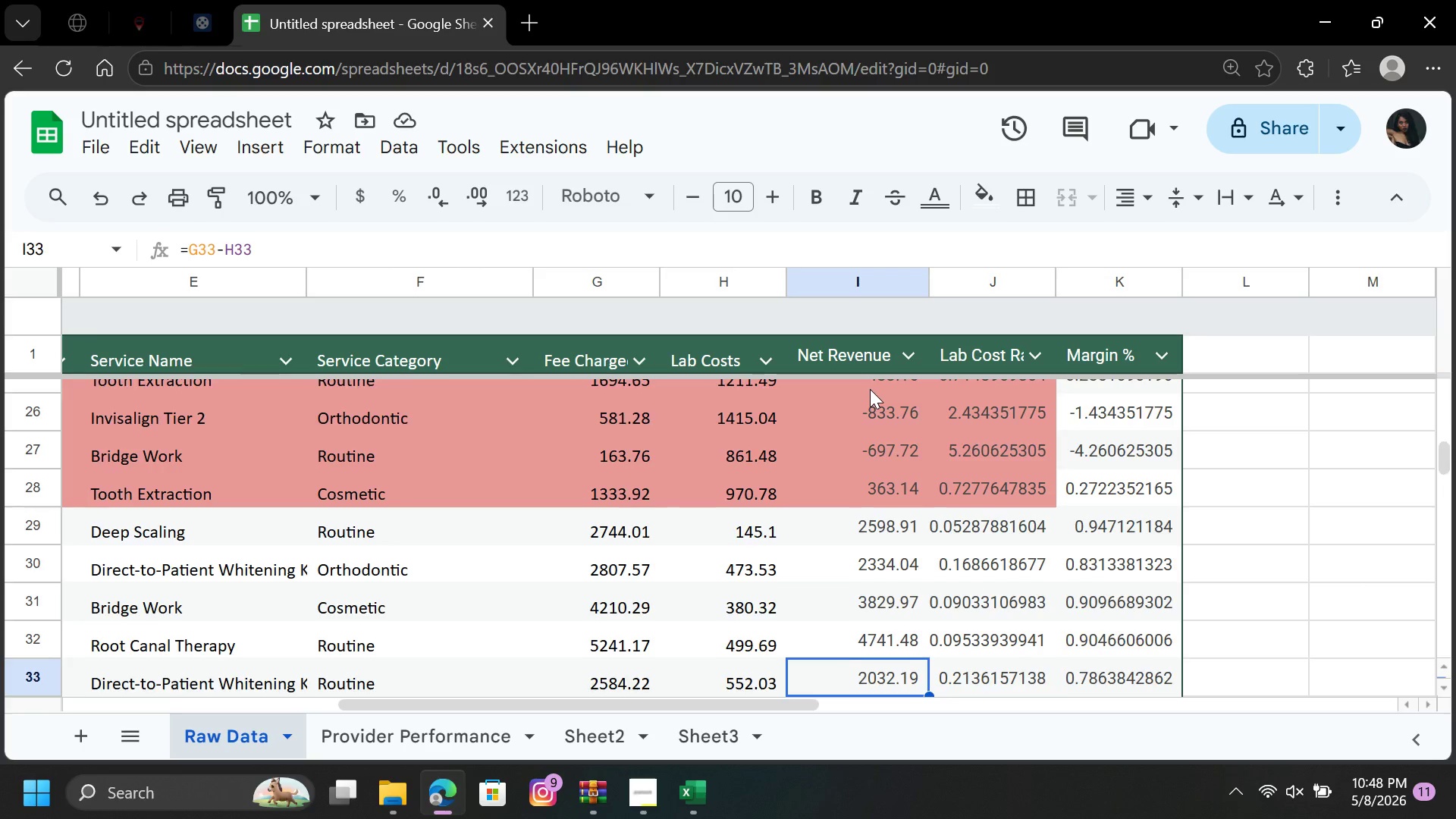 
key(ArrowDown)
 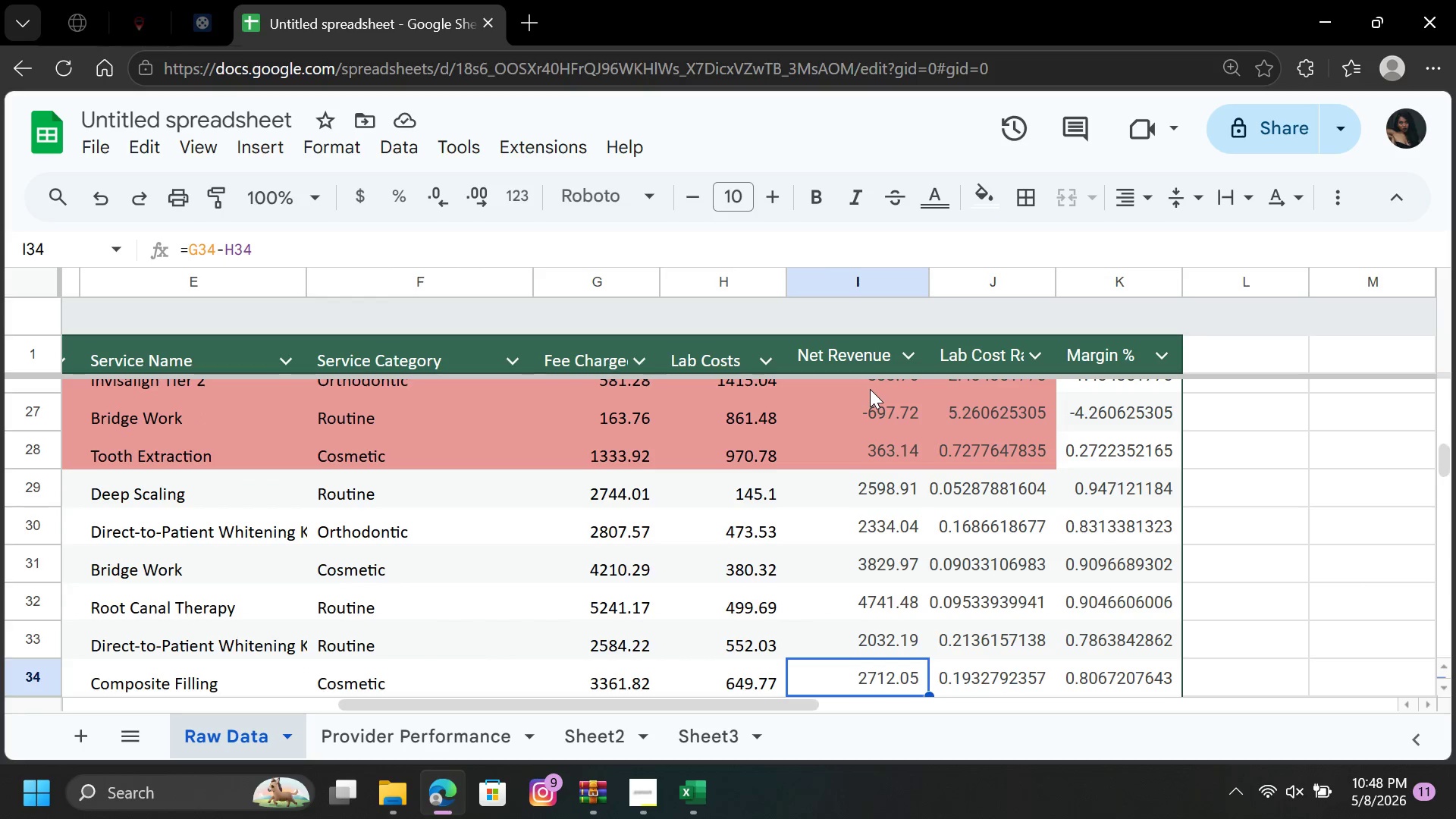 
key(ArrowDown)
 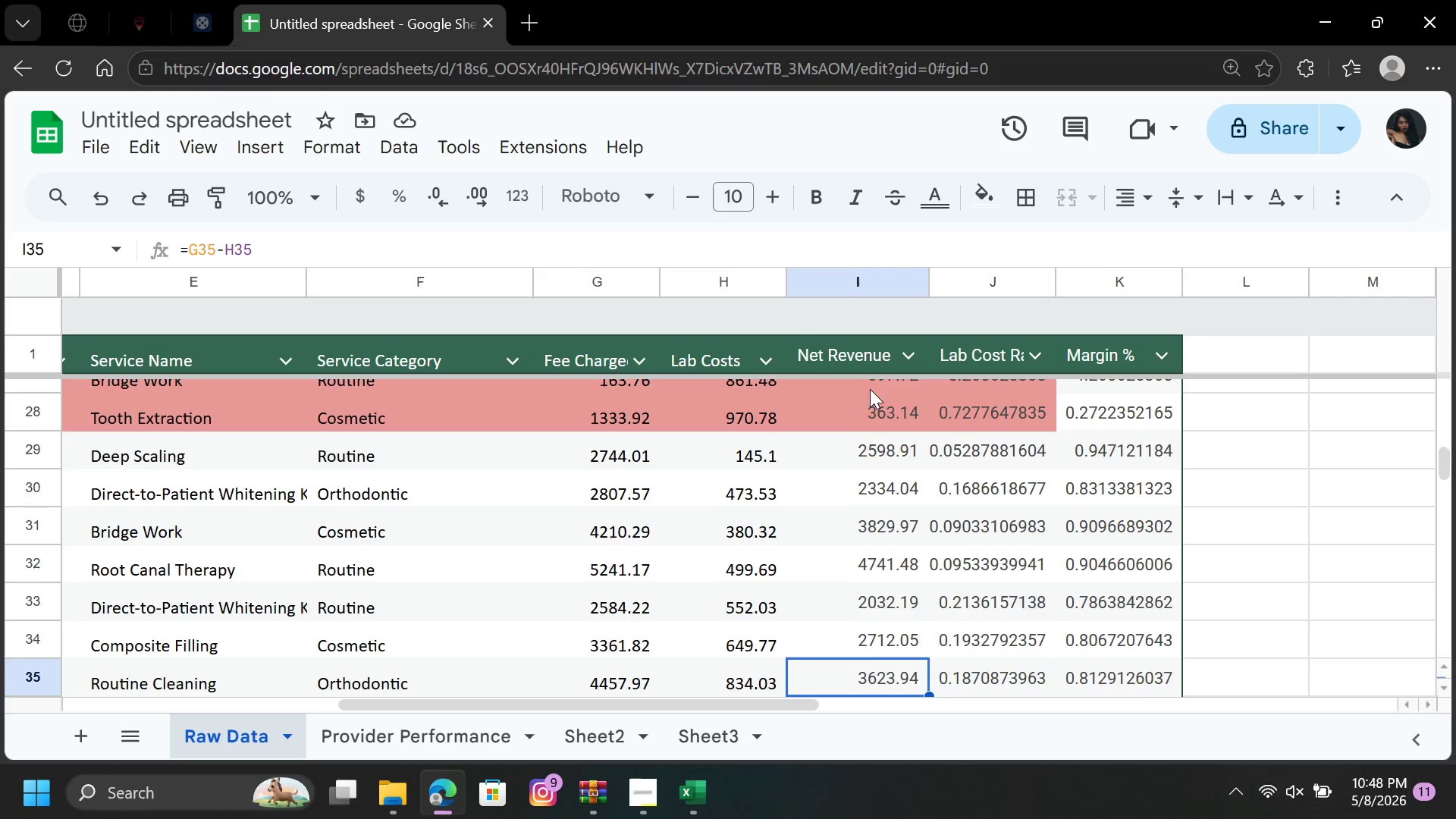 
key(ArrowDown)
 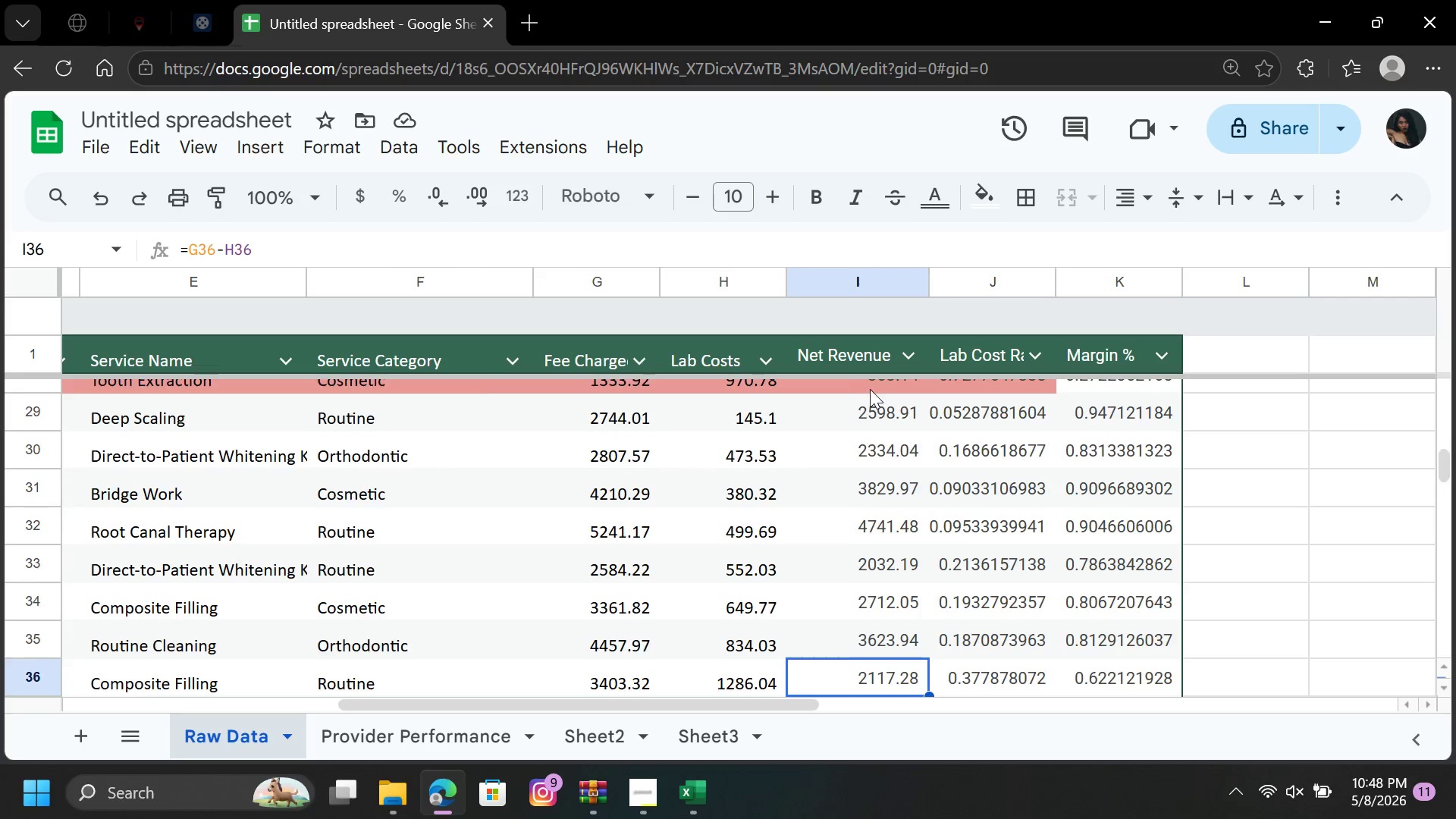 
key(ArrowDown)
 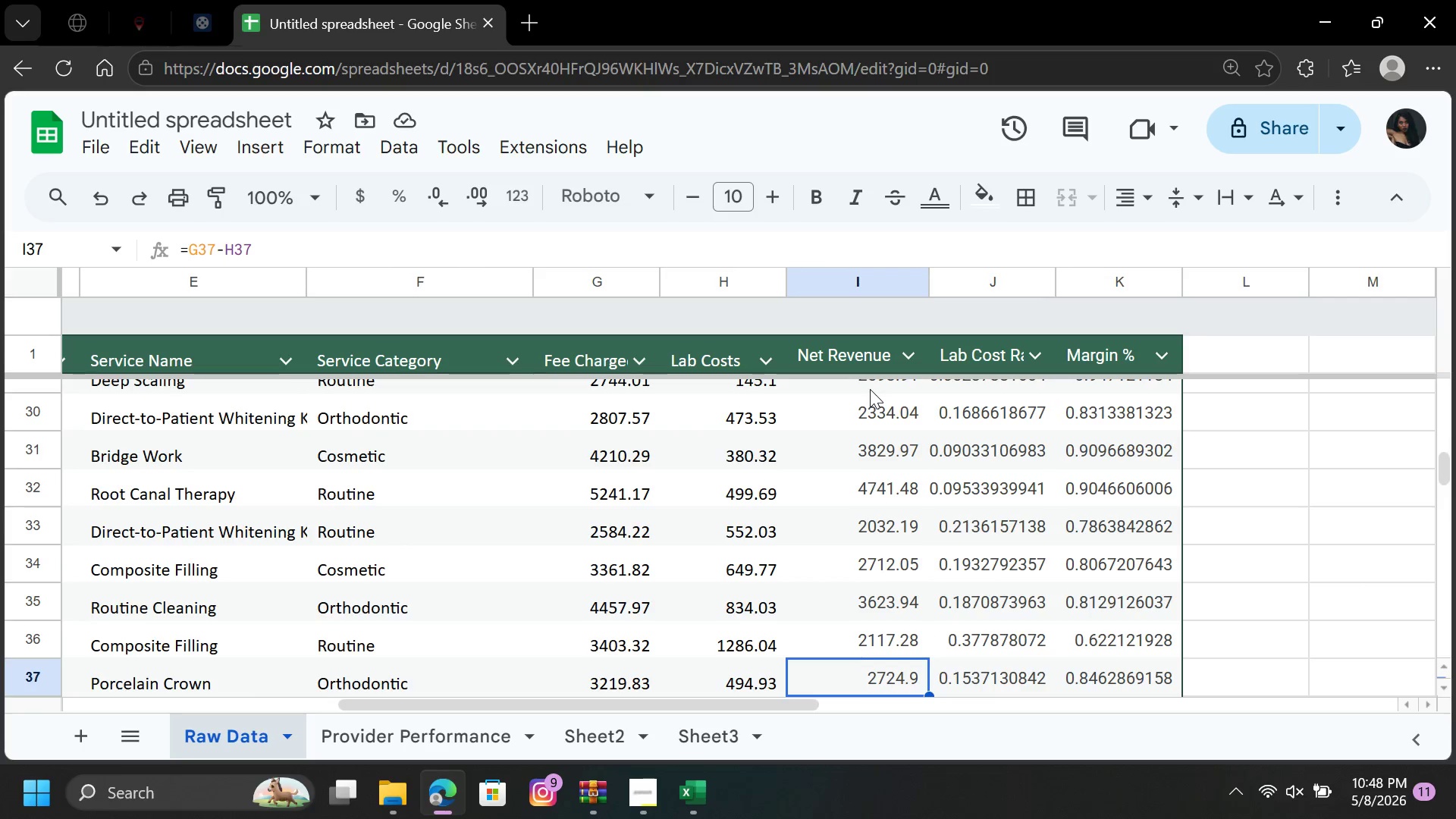 
key(ArrowDown)
 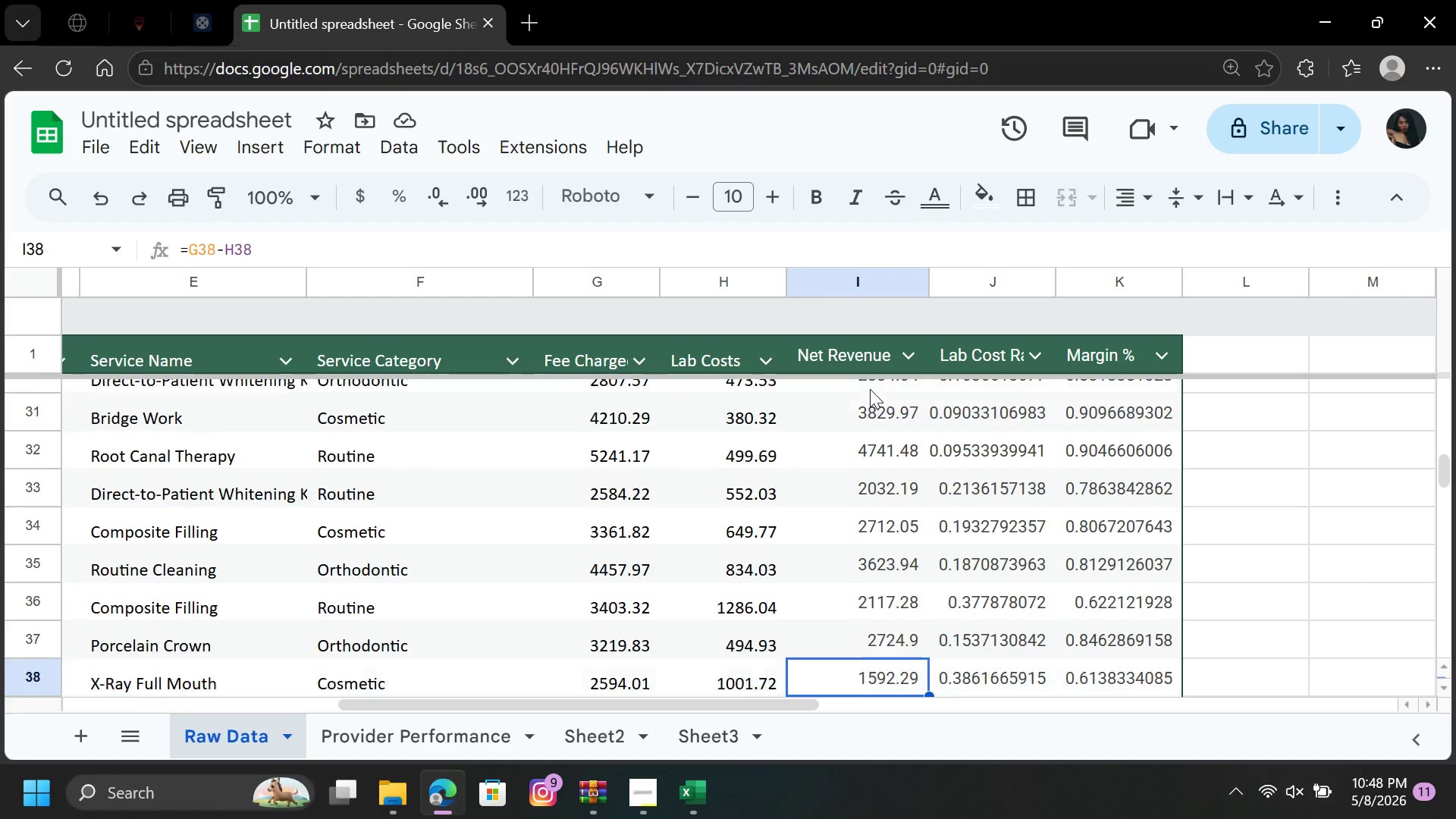 
key(ArrowDown)
 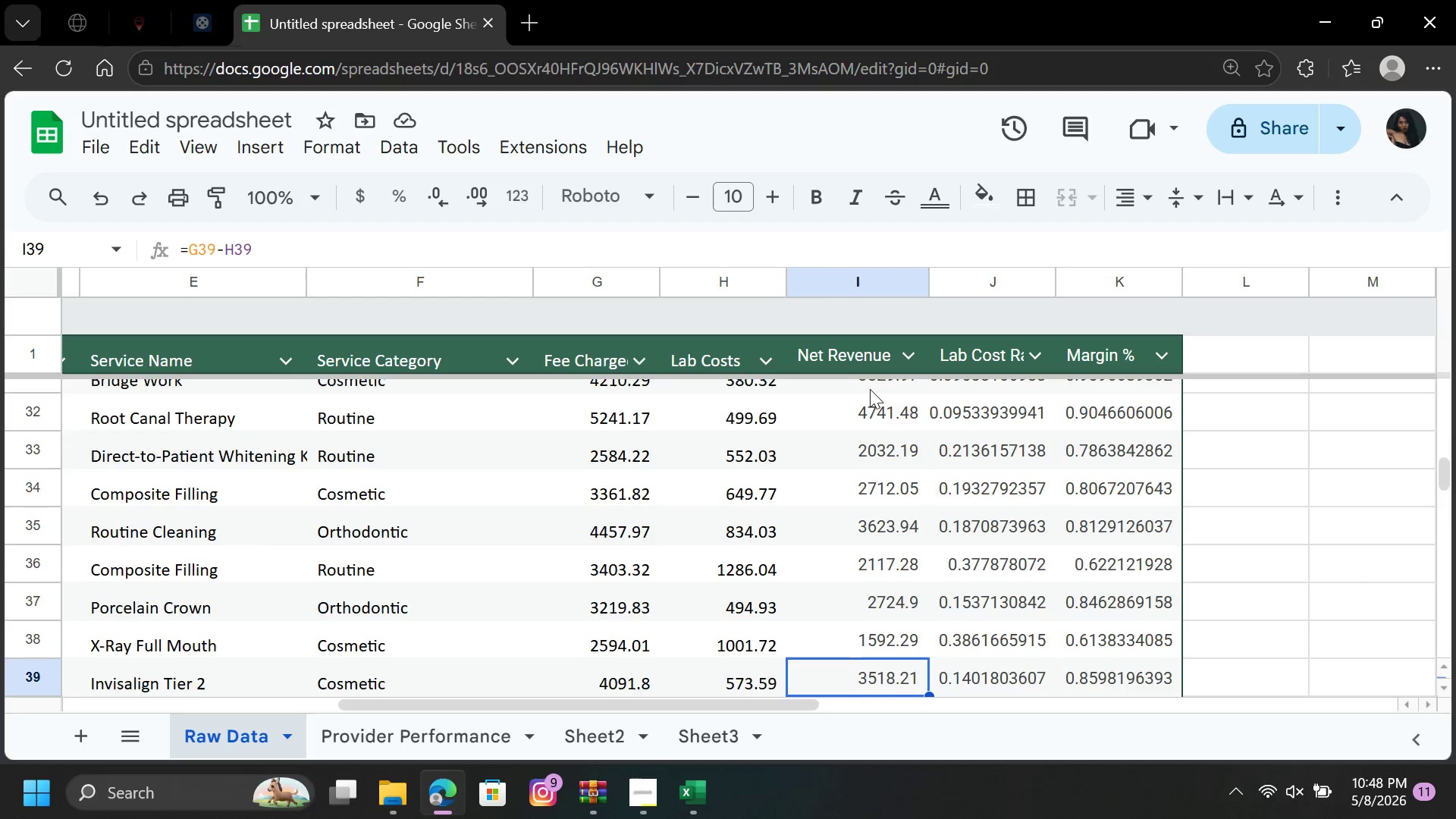 
key(ArrowDown)
 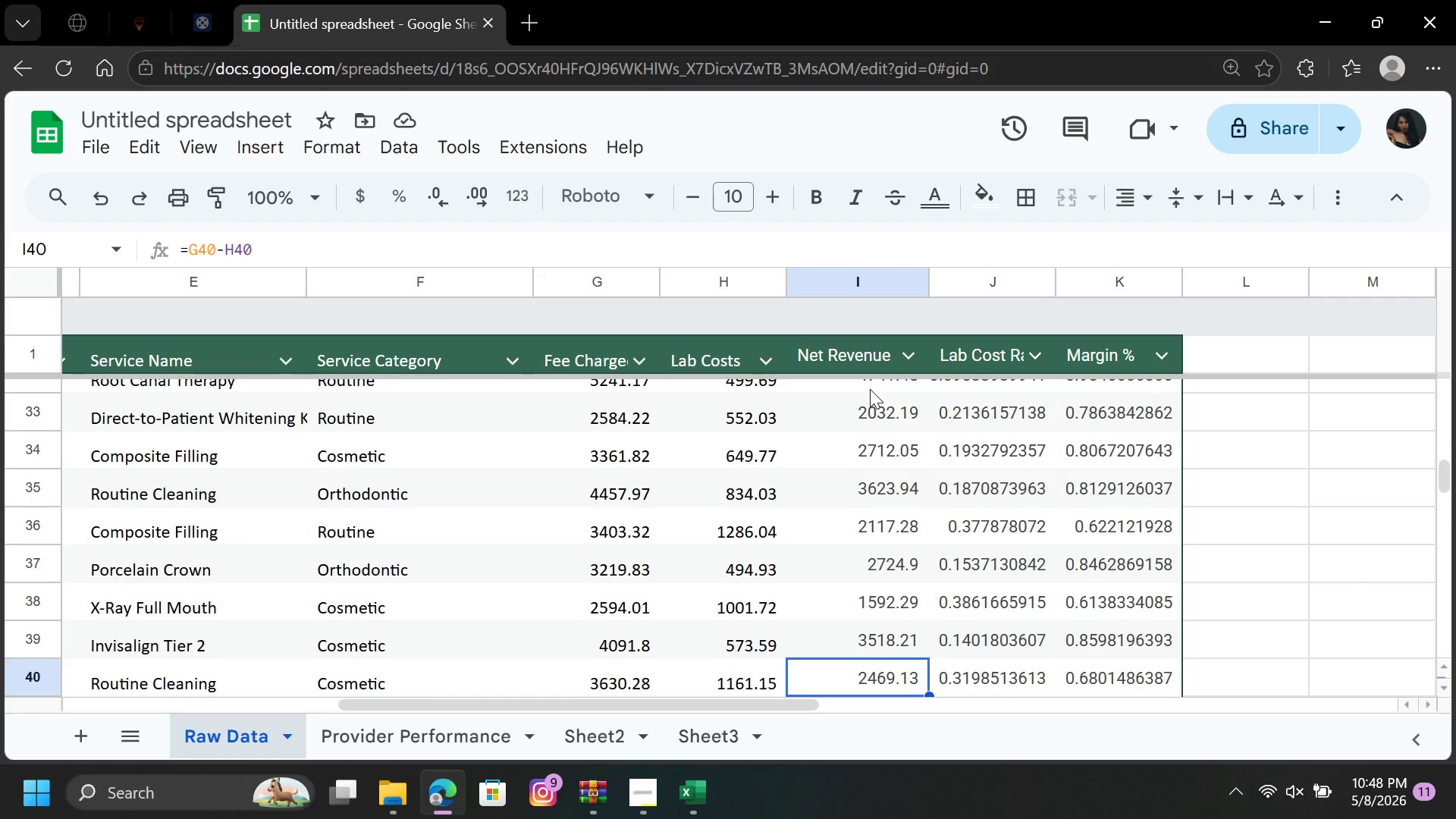 
key(ArrowDown)
 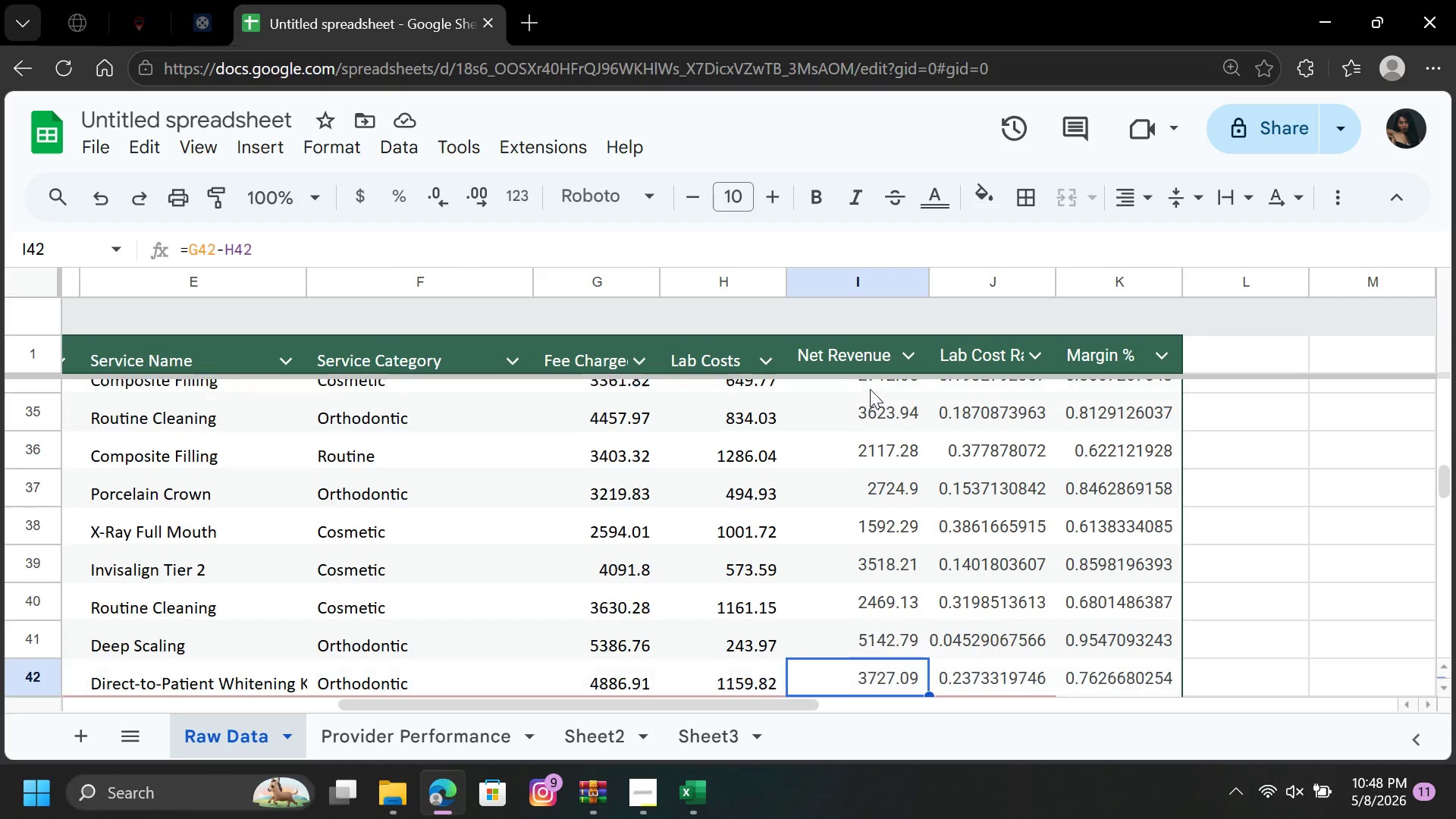 
key(ArrowDown)
 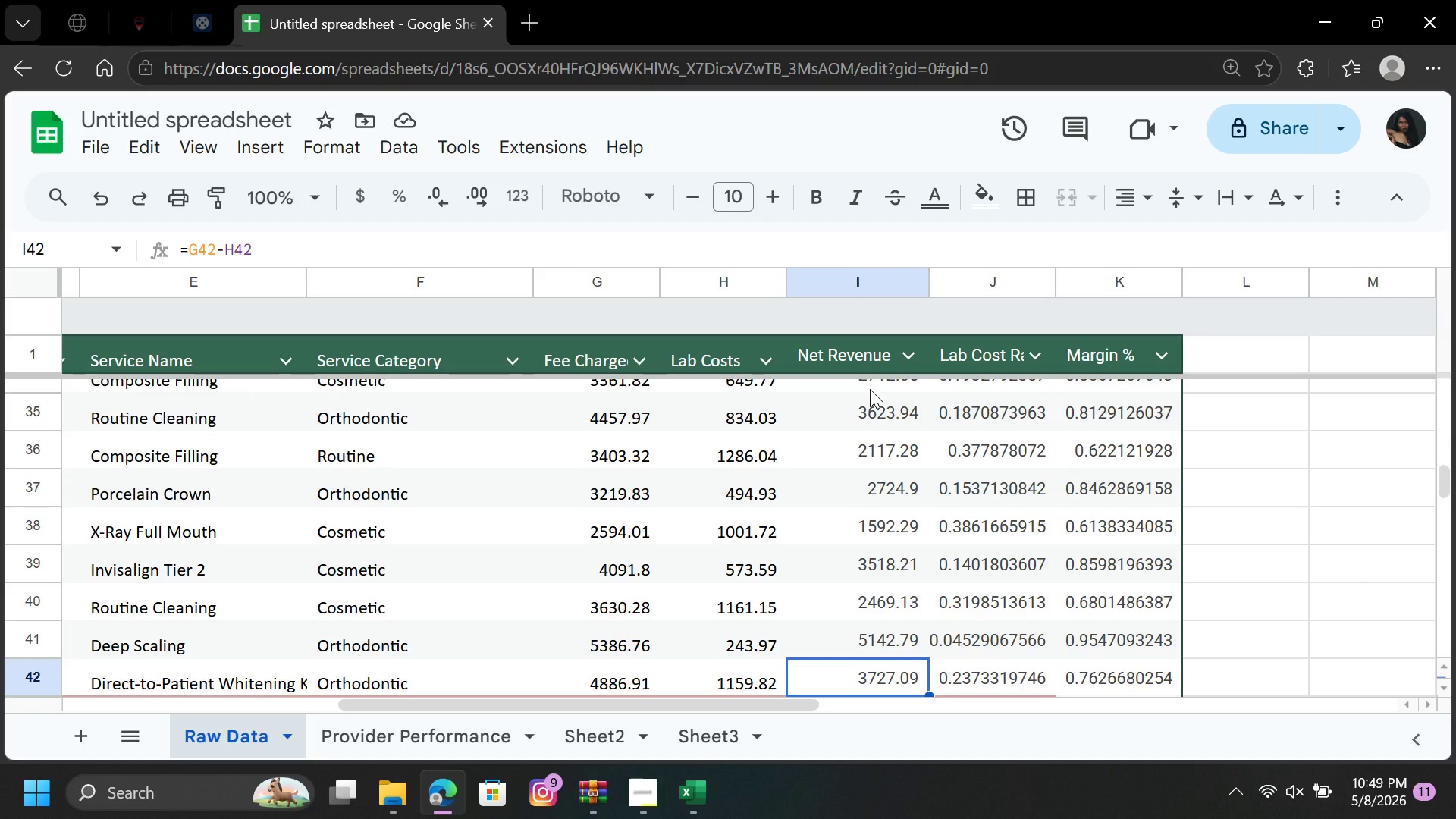 
wait(17.23)
 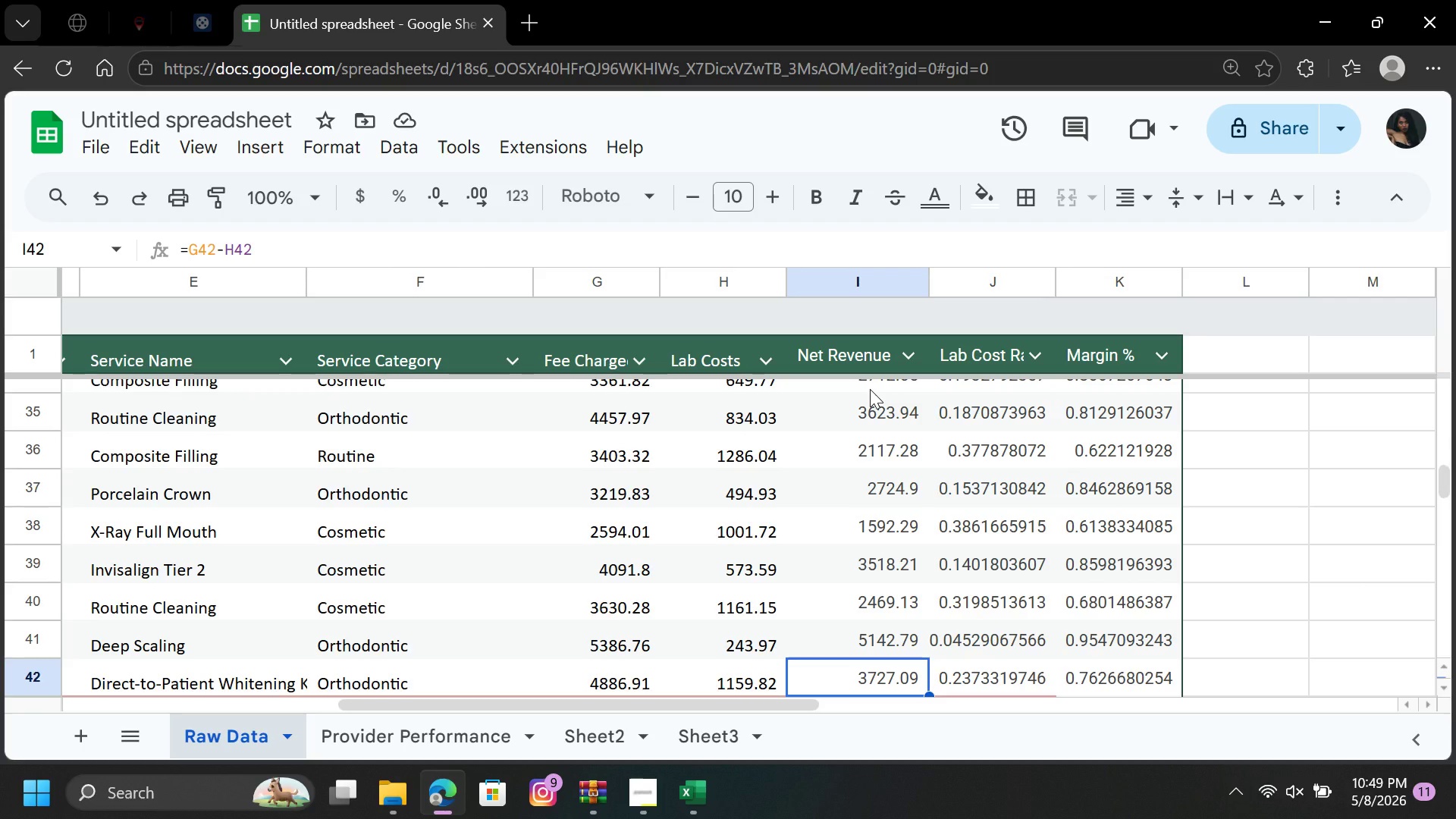 
key(ArrowDown)
 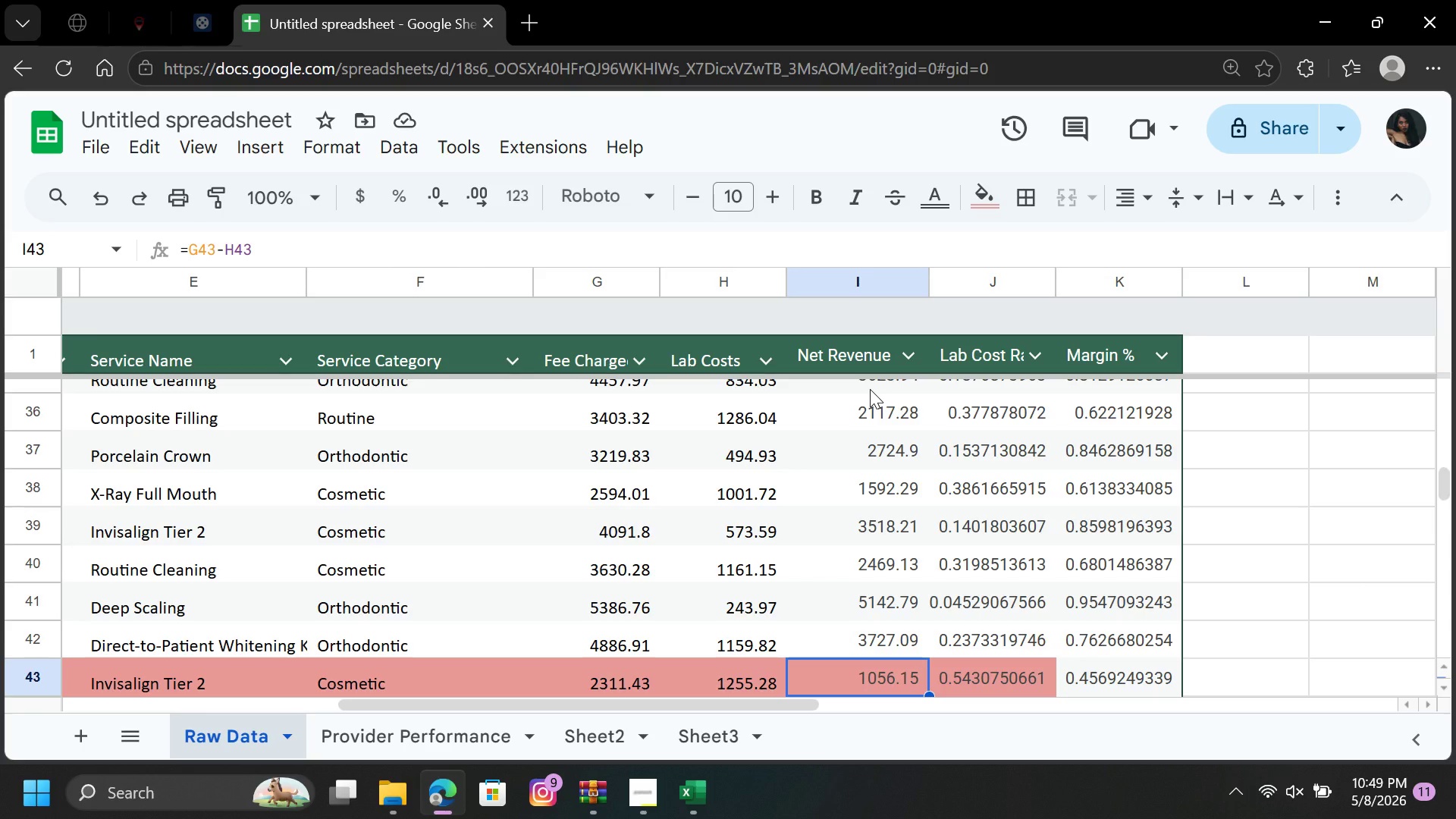 
wait(10.02)
 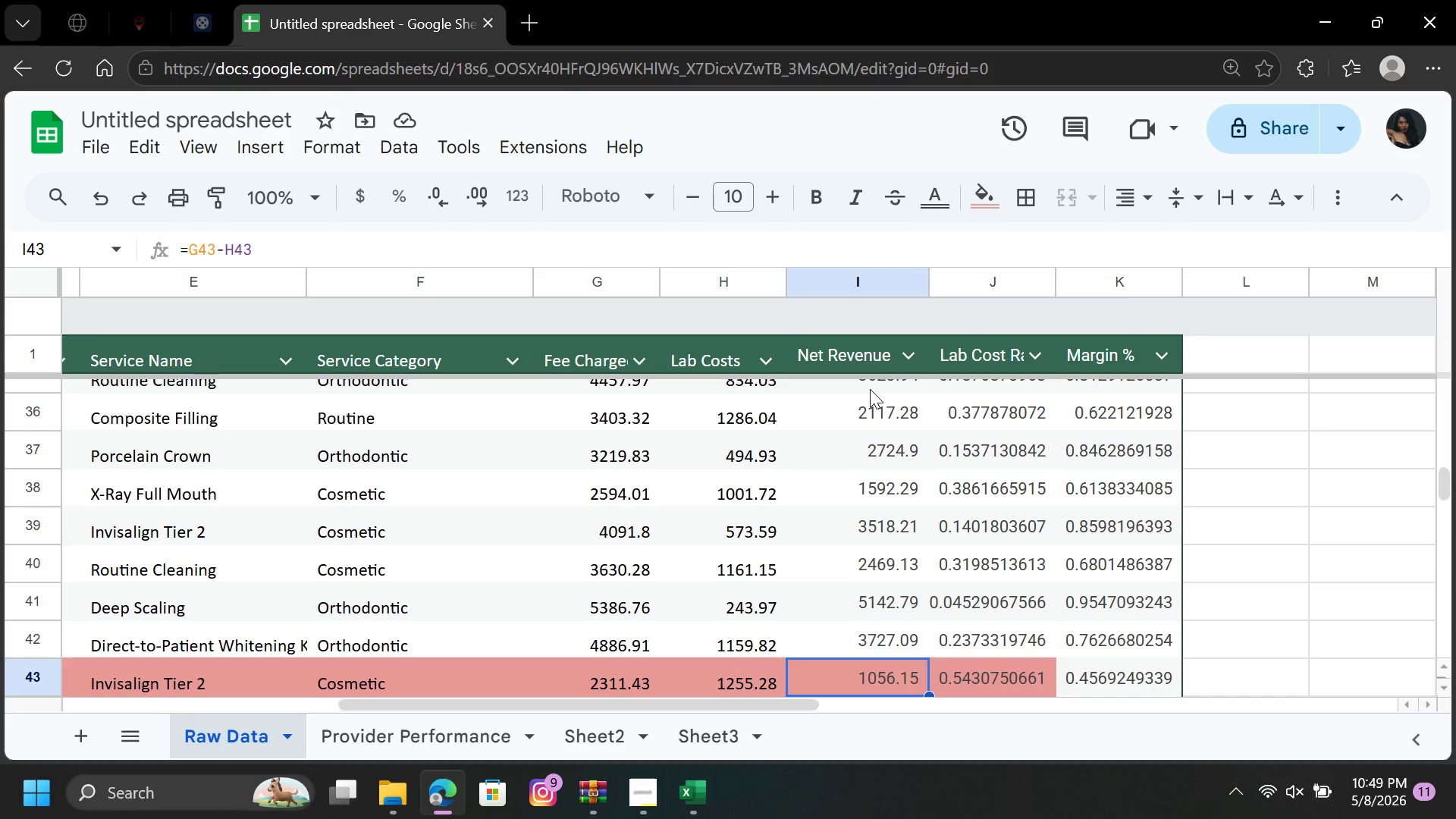 
hold_key(key=ArrowUp, duration=0.48)
 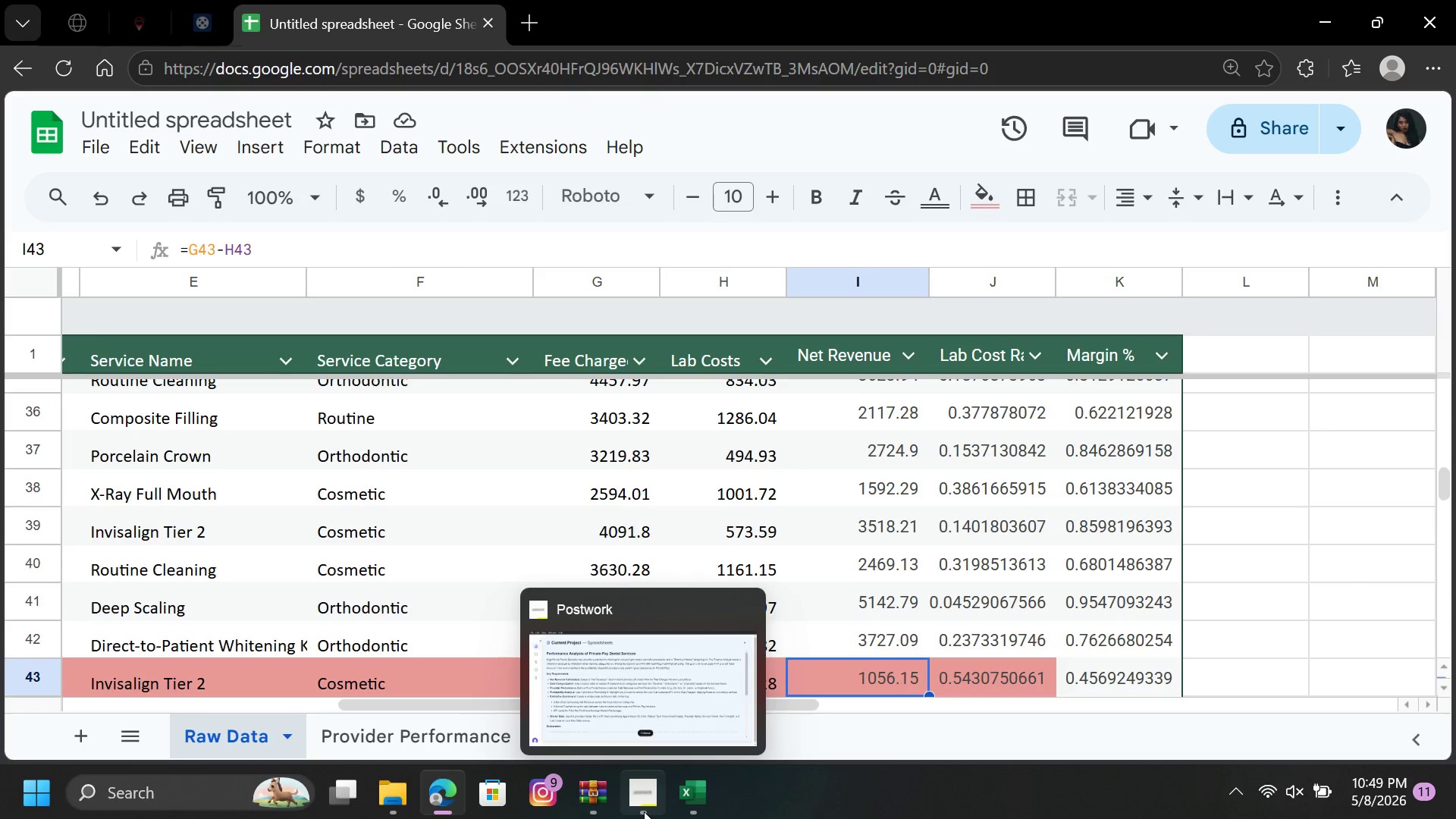 
key(ArrowDown)
 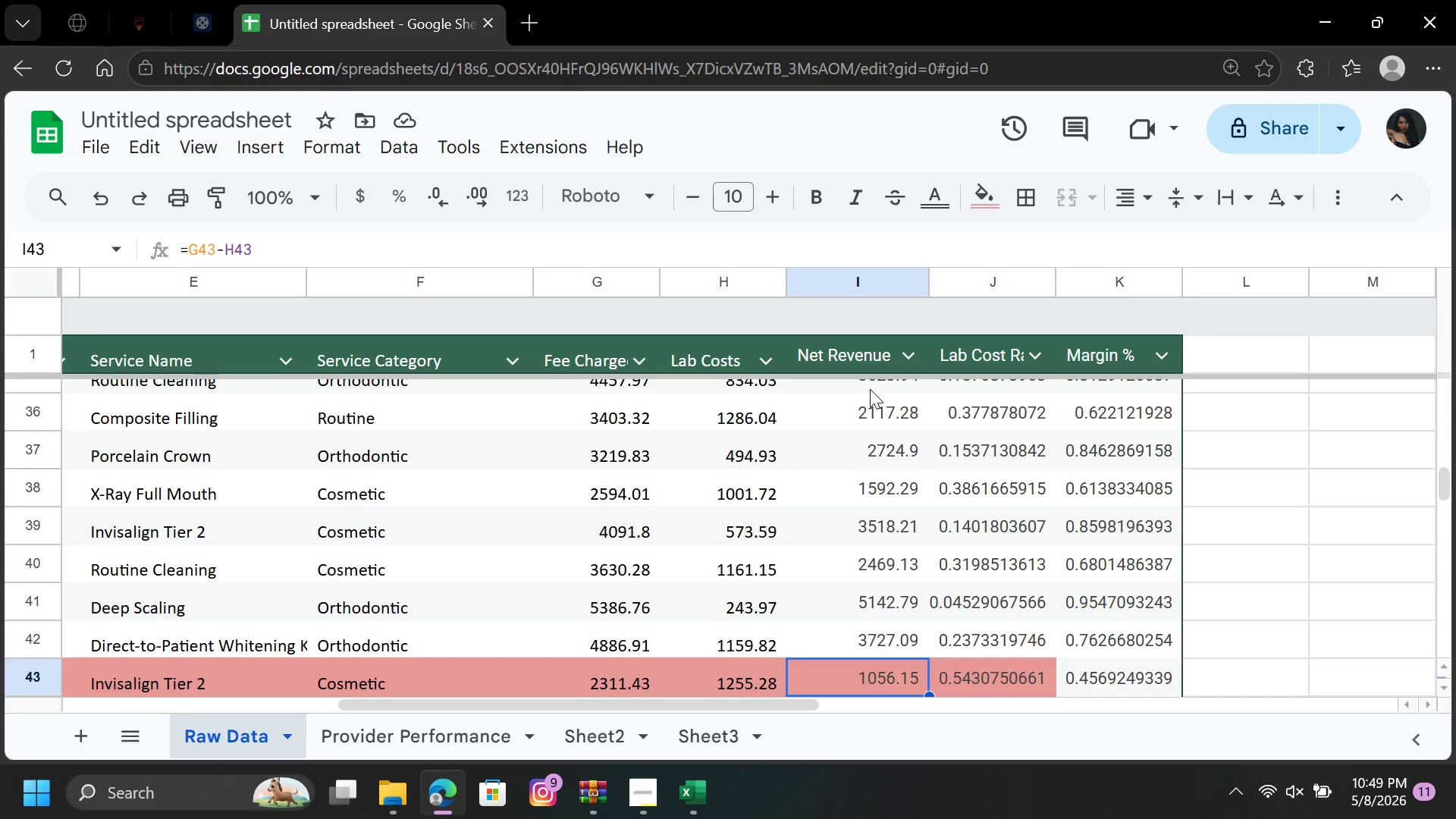 
wait(7.39)
 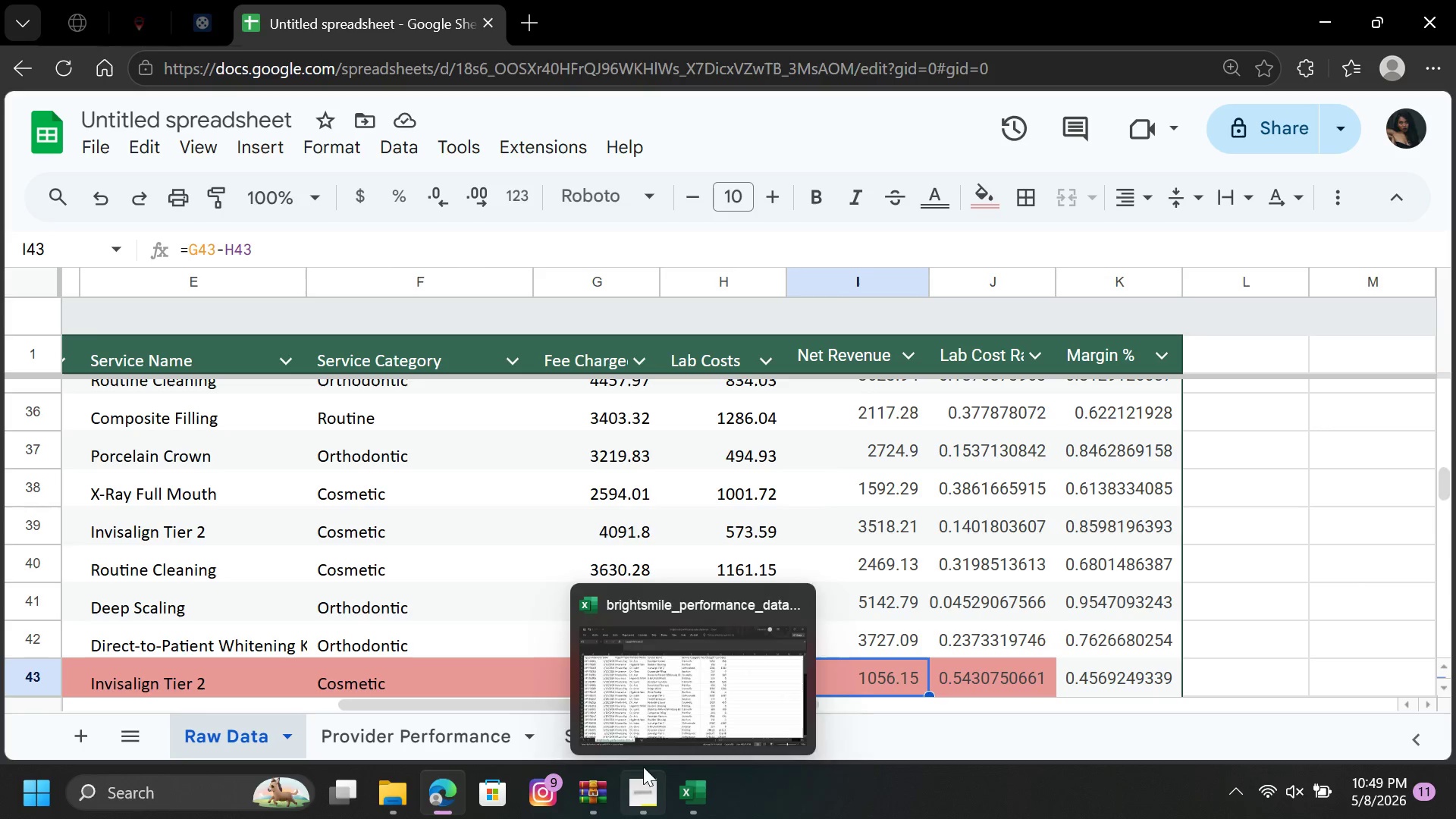 
left_click([699, 805])
 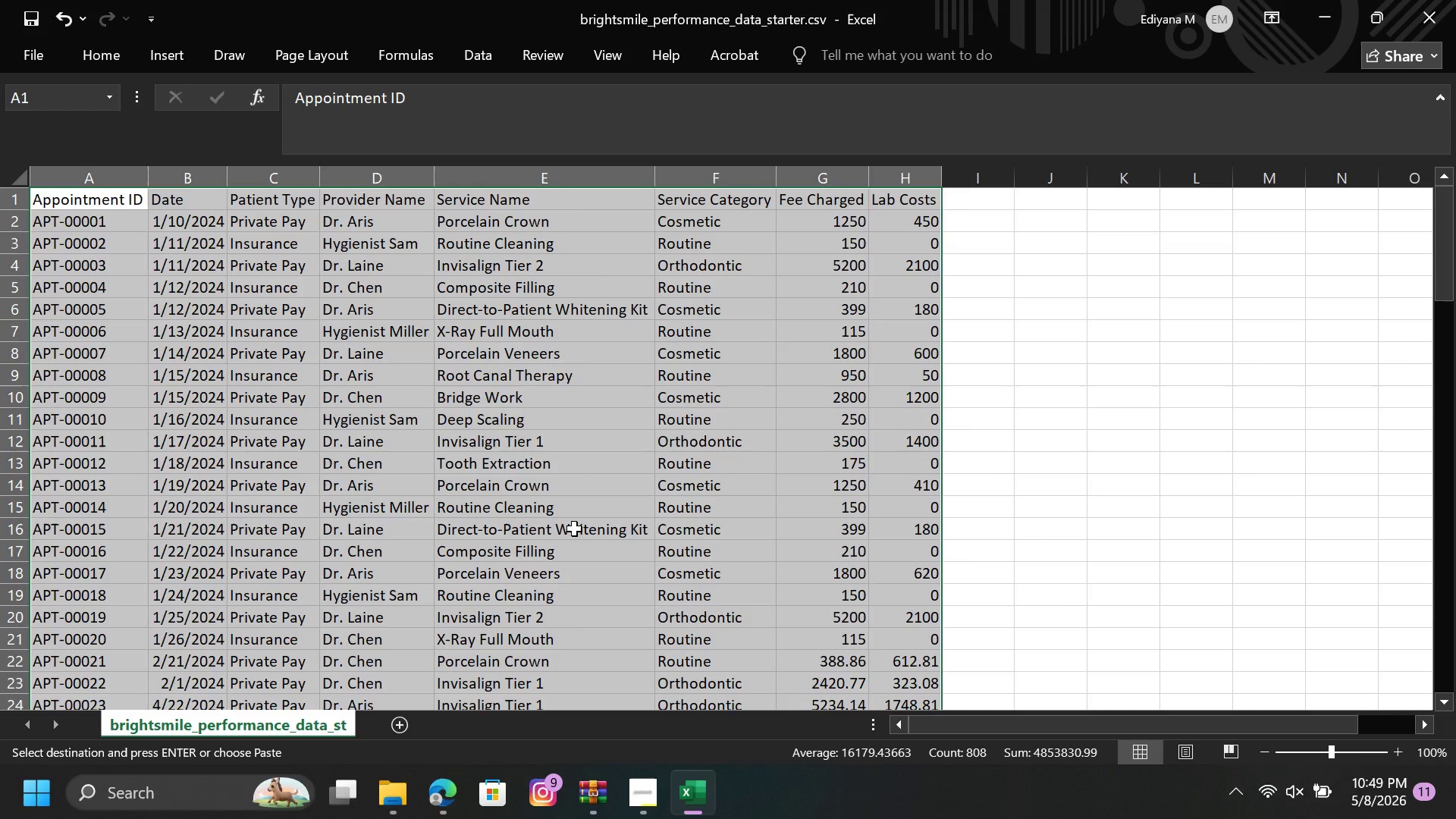 
left_click([1011, 474])
 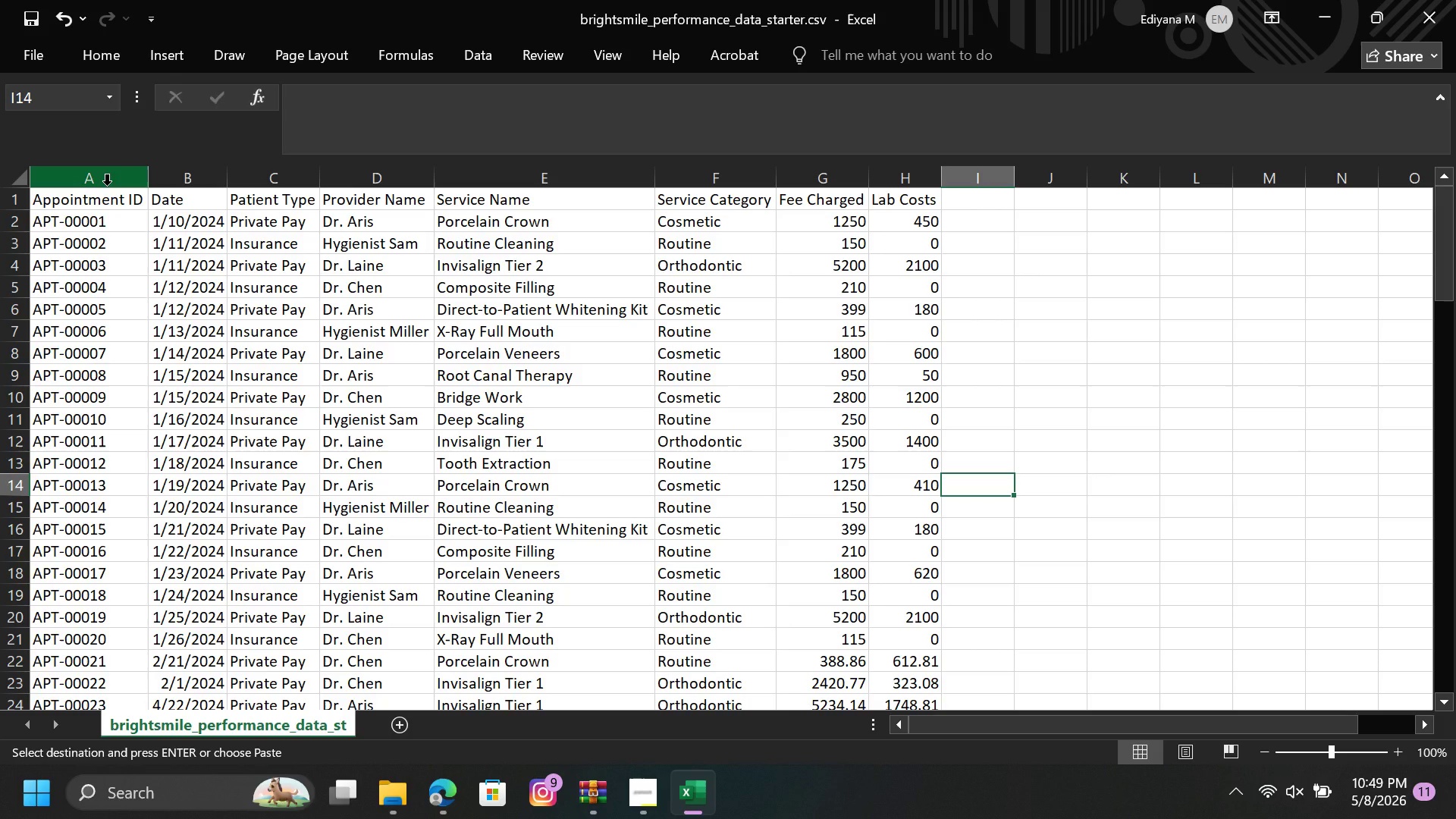 
wait(10.84)
 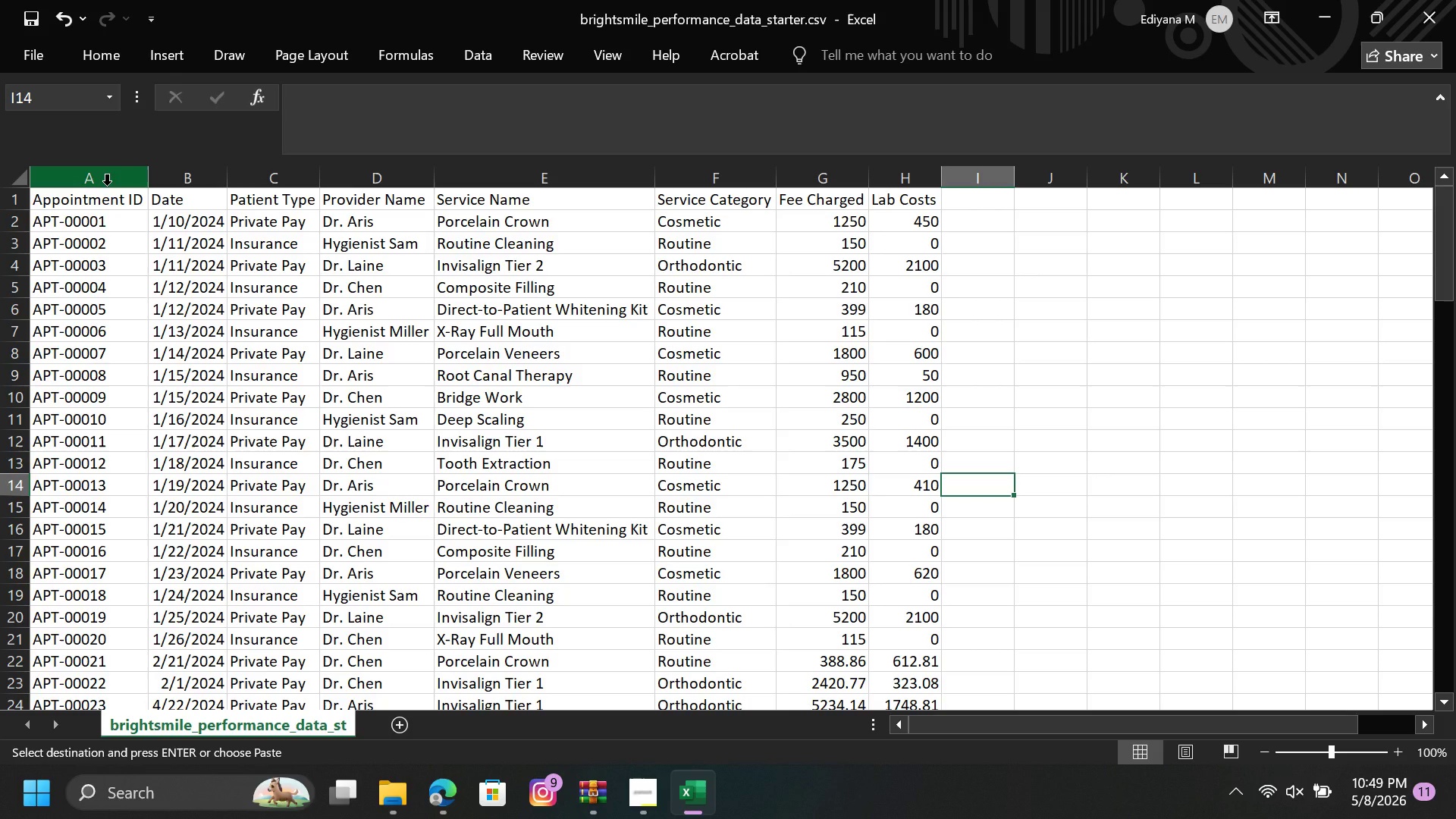 
left_click([430, 634])
 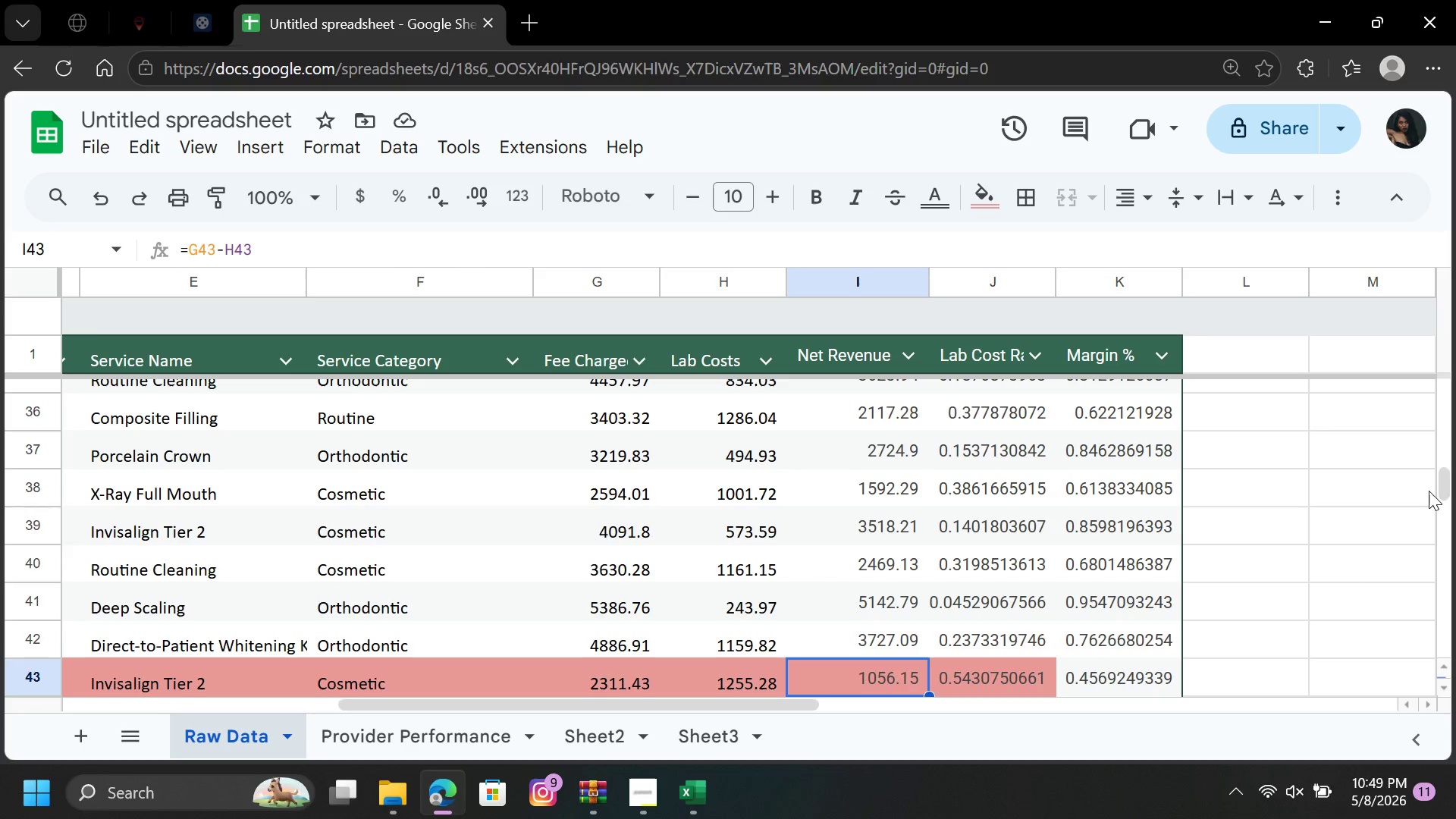 
left_click_drag(start_coordinate=[1443, 490], to_coordinate=[1417, 263])
 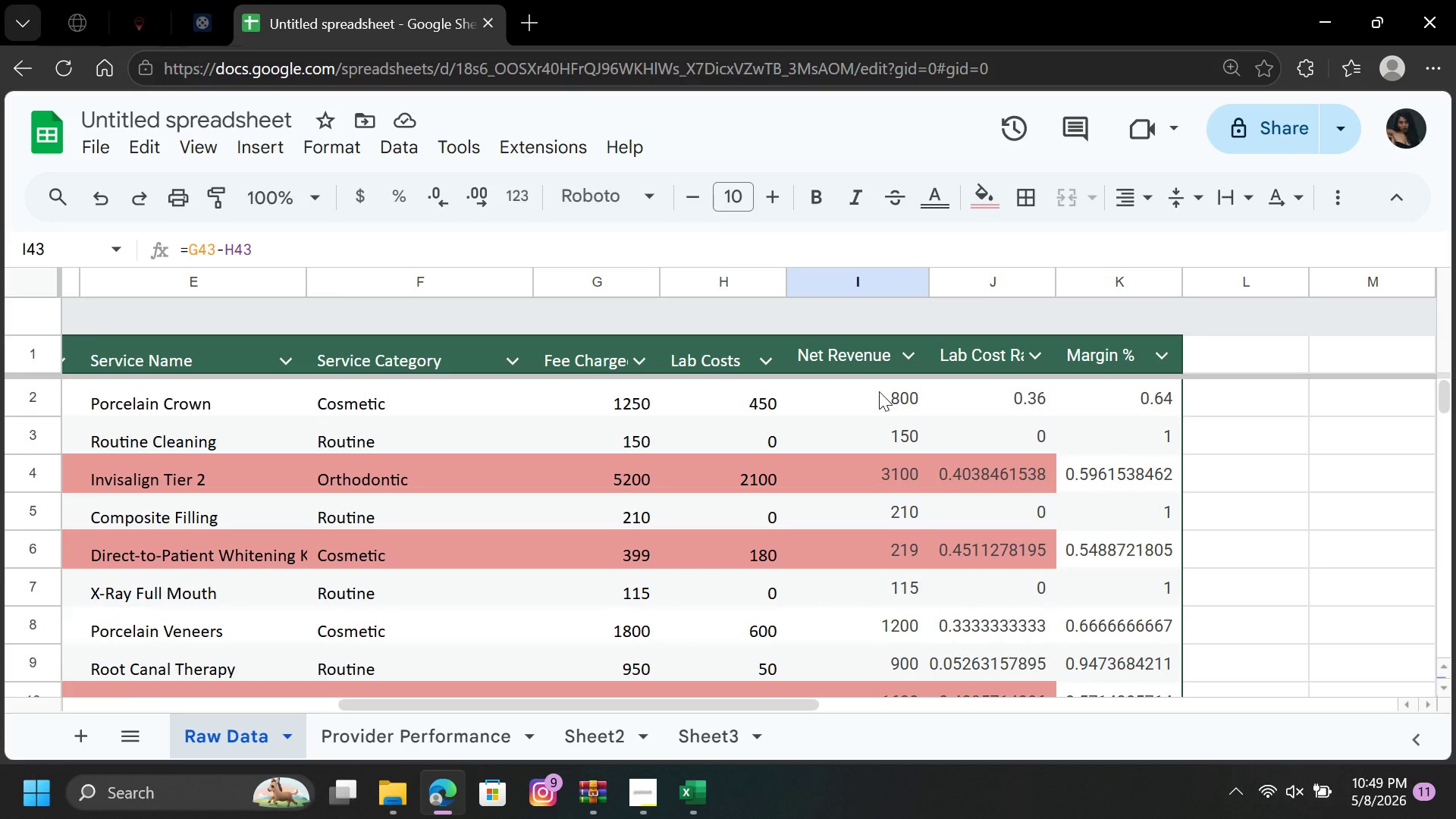 
left_click_drag(start_coordinate=[877, 391], to_coordinate=[894, 818])
 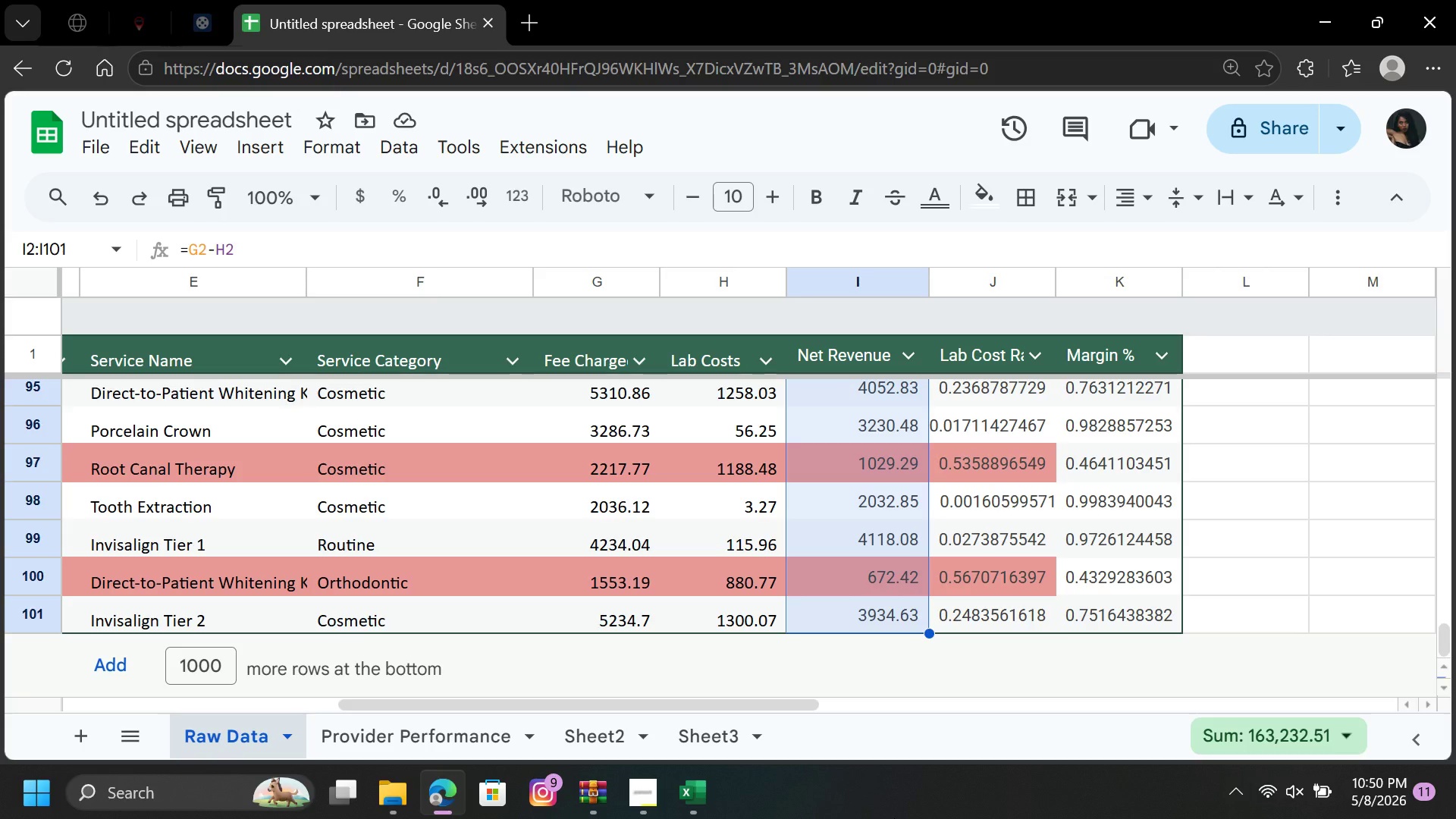 
wait(13.58)
 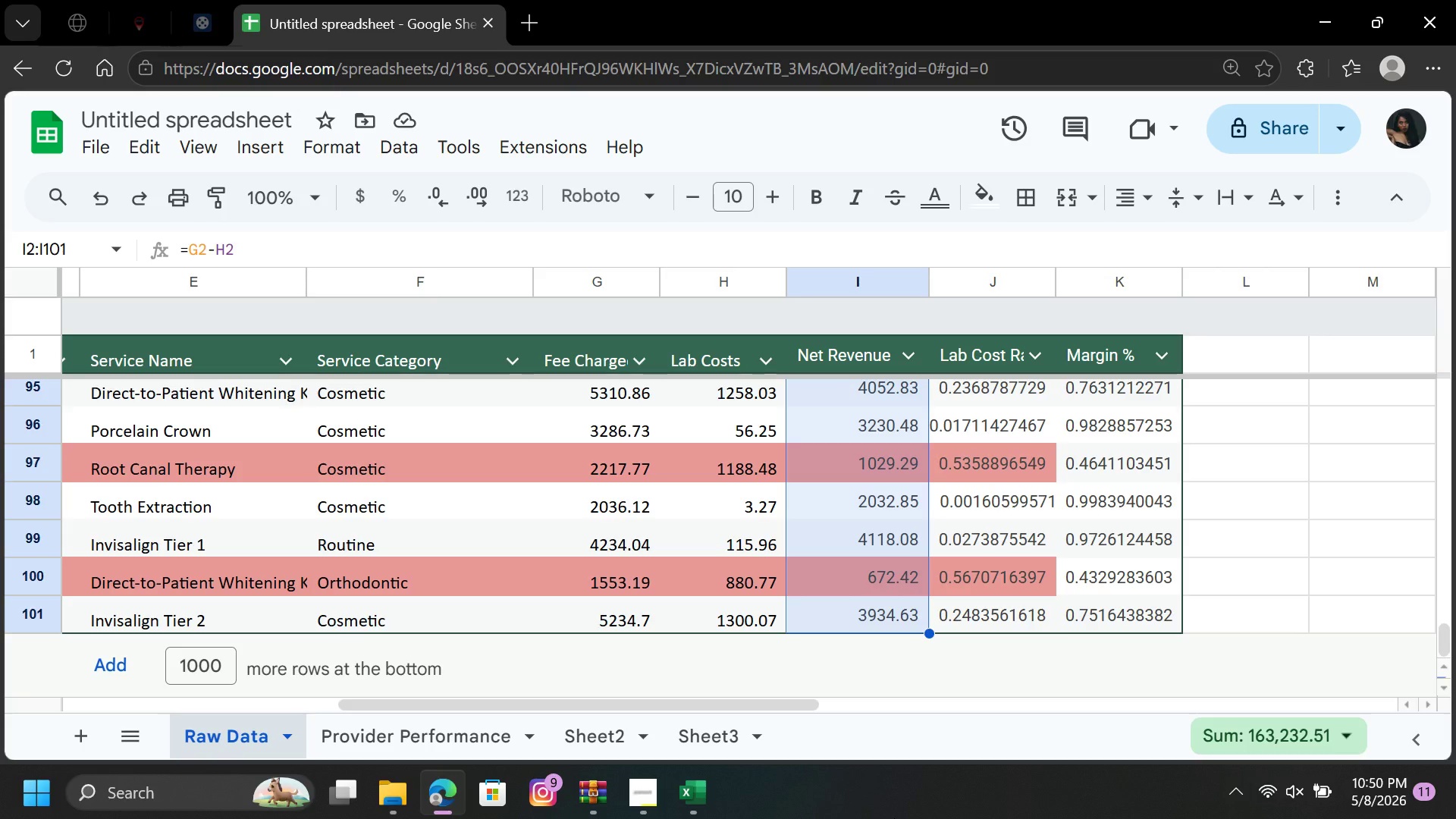 
left_click([1260, 541])
 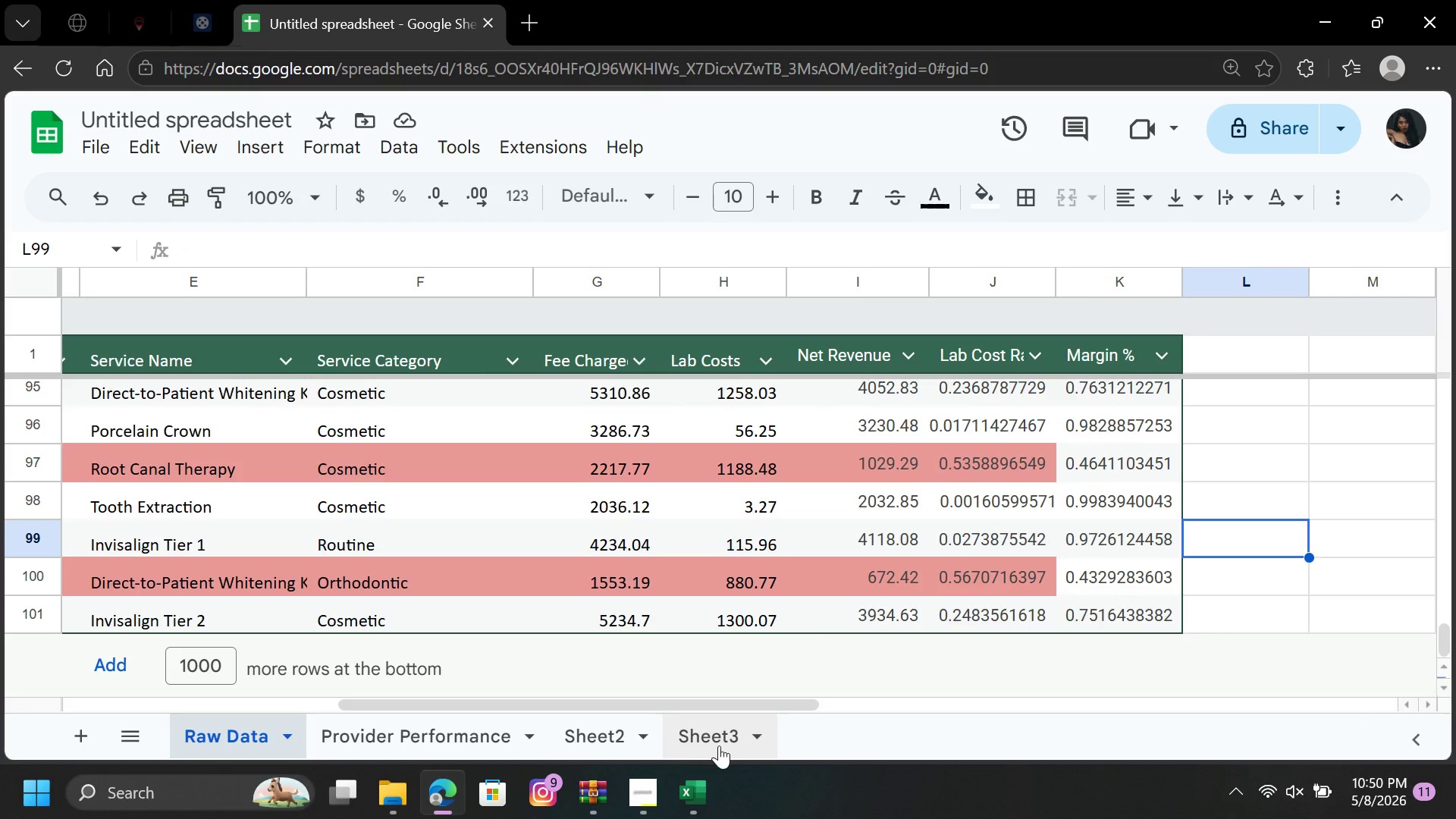 
left_click([720, 745])
 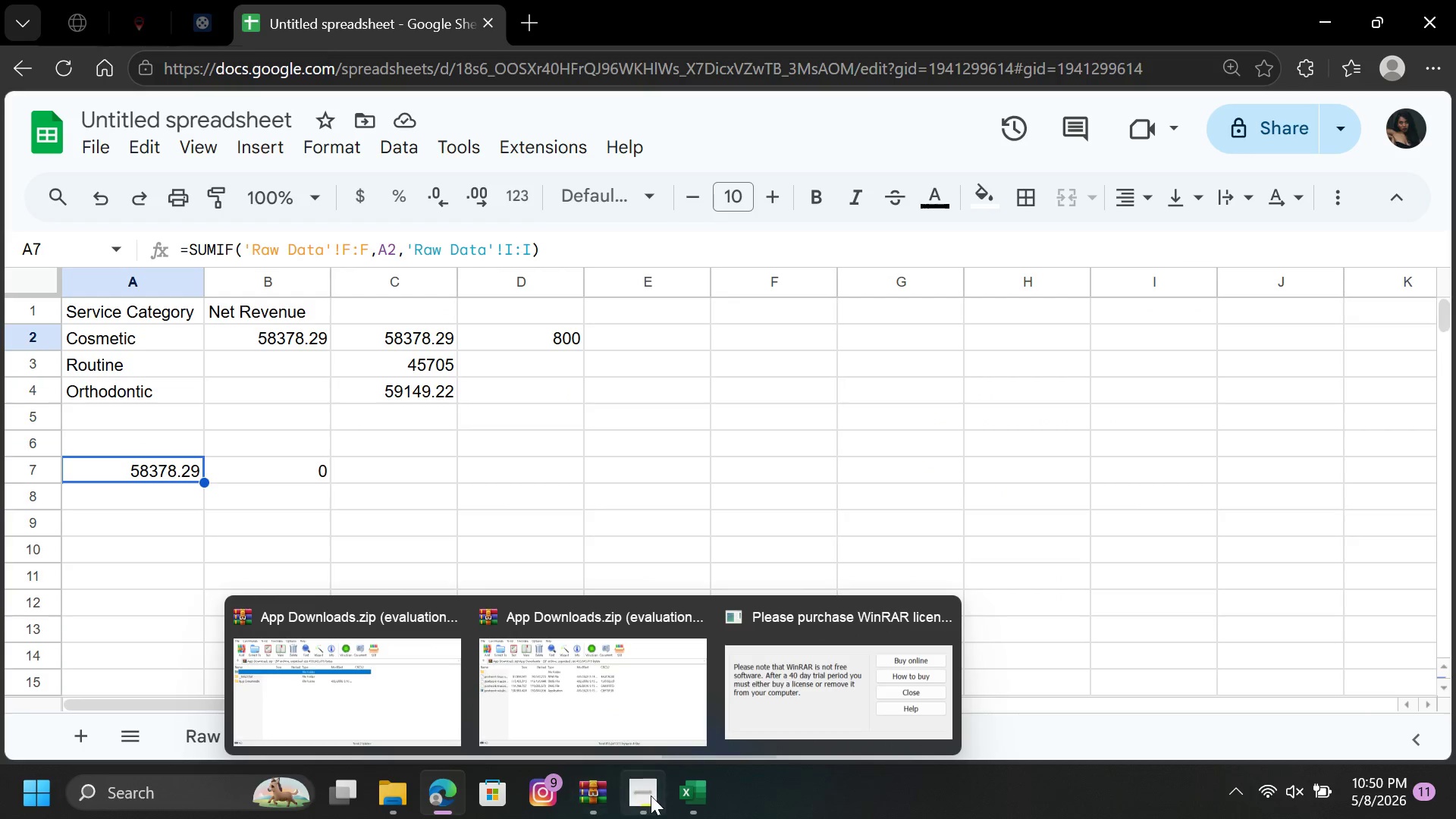 
left_click([688, 801])
 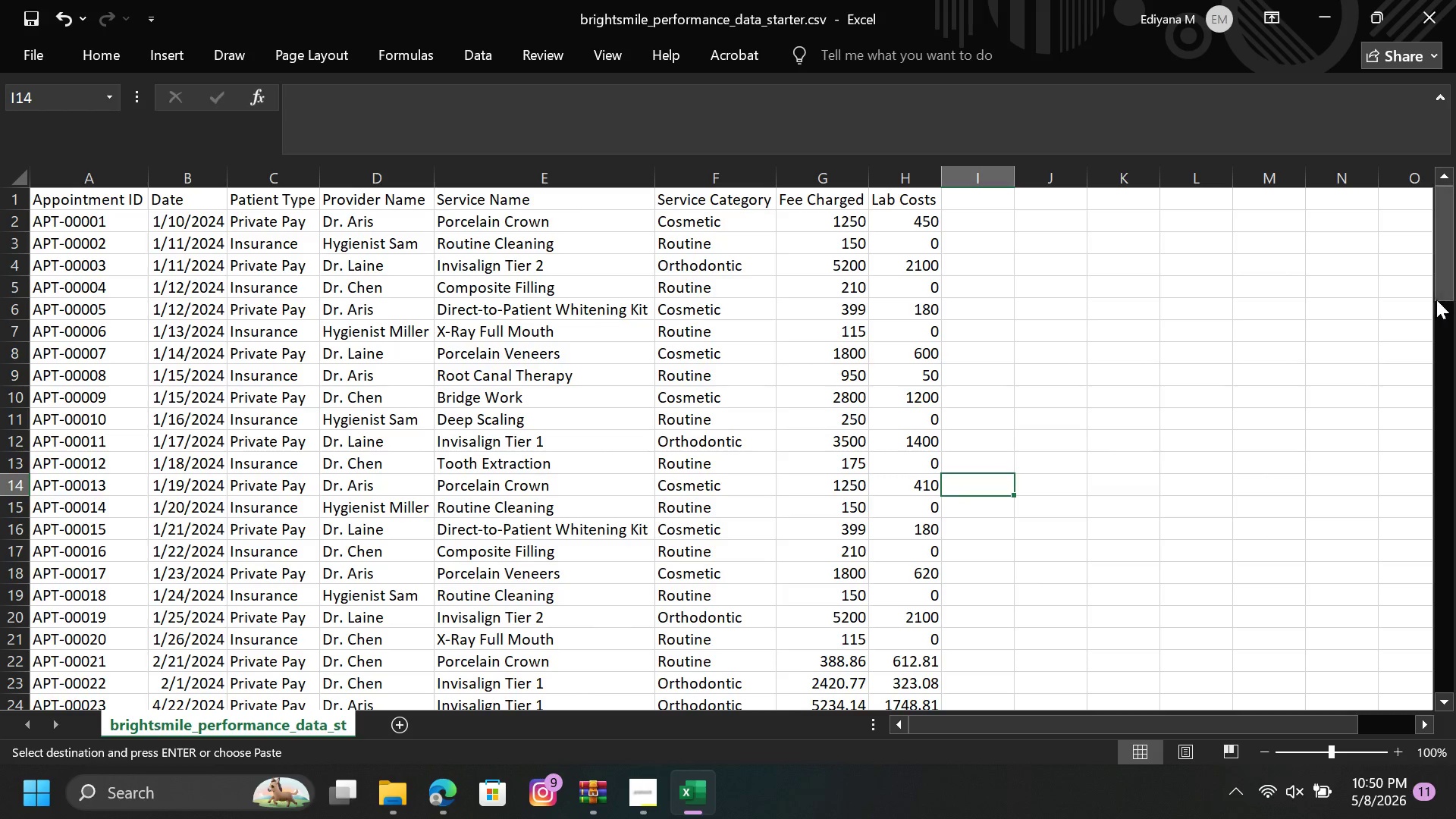 
left_click_drag(start_coordinate=[1442, 294], to_coordinate=[1448, 198])
 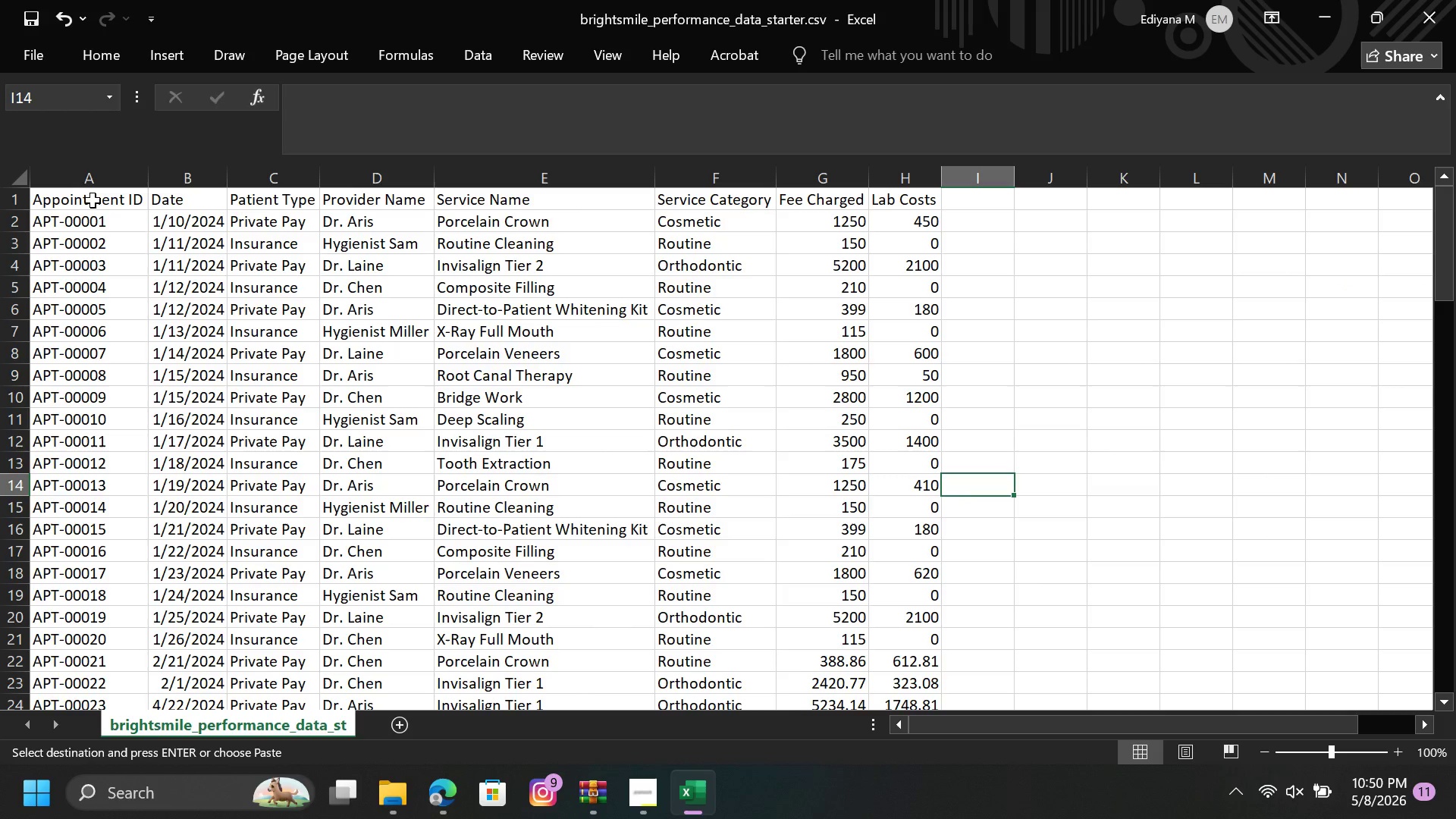 
left_click_drag(start_coordinate=[93, 200], to_coordinate=[890, 610])
 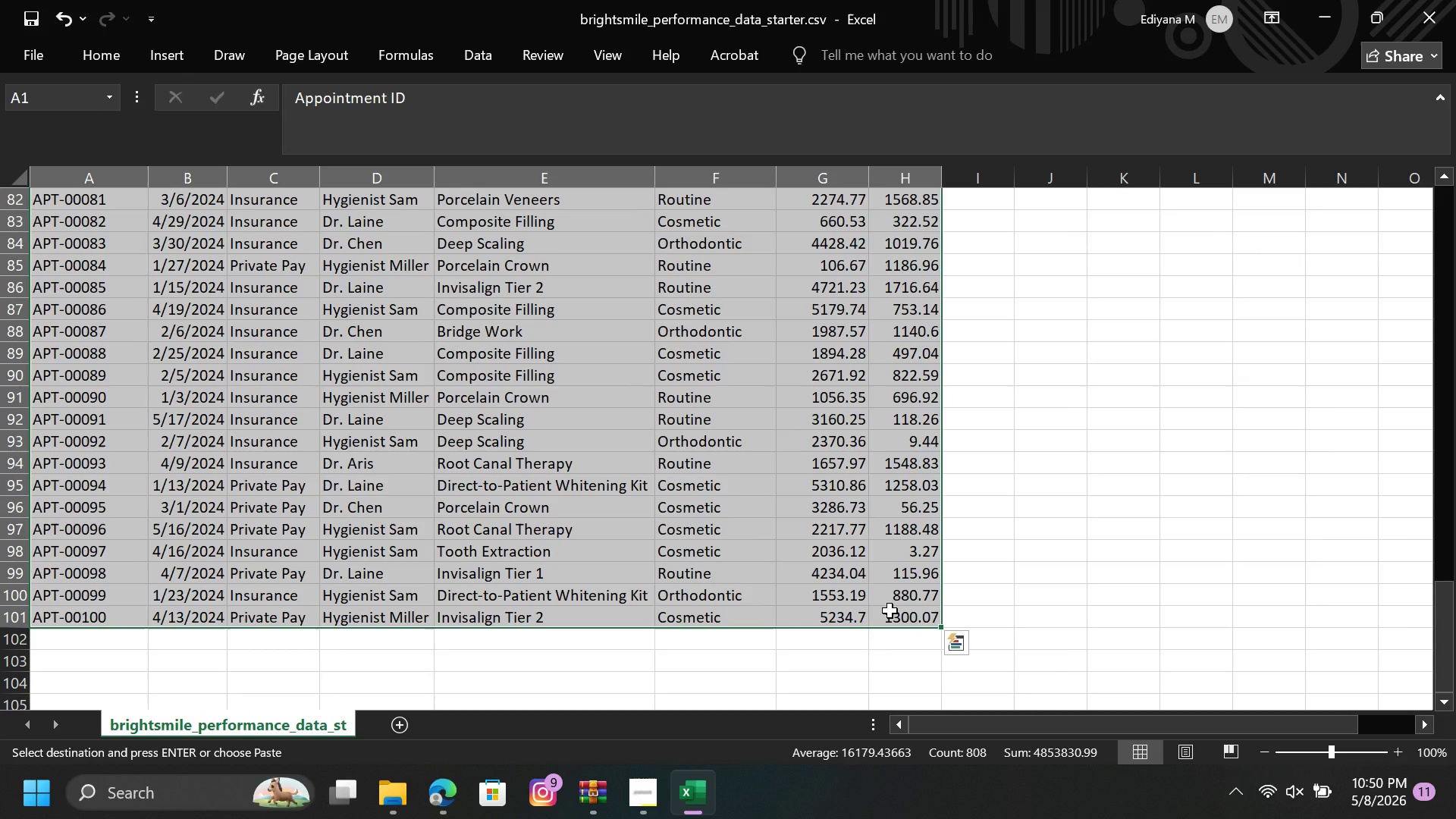 
key(Control+C)
 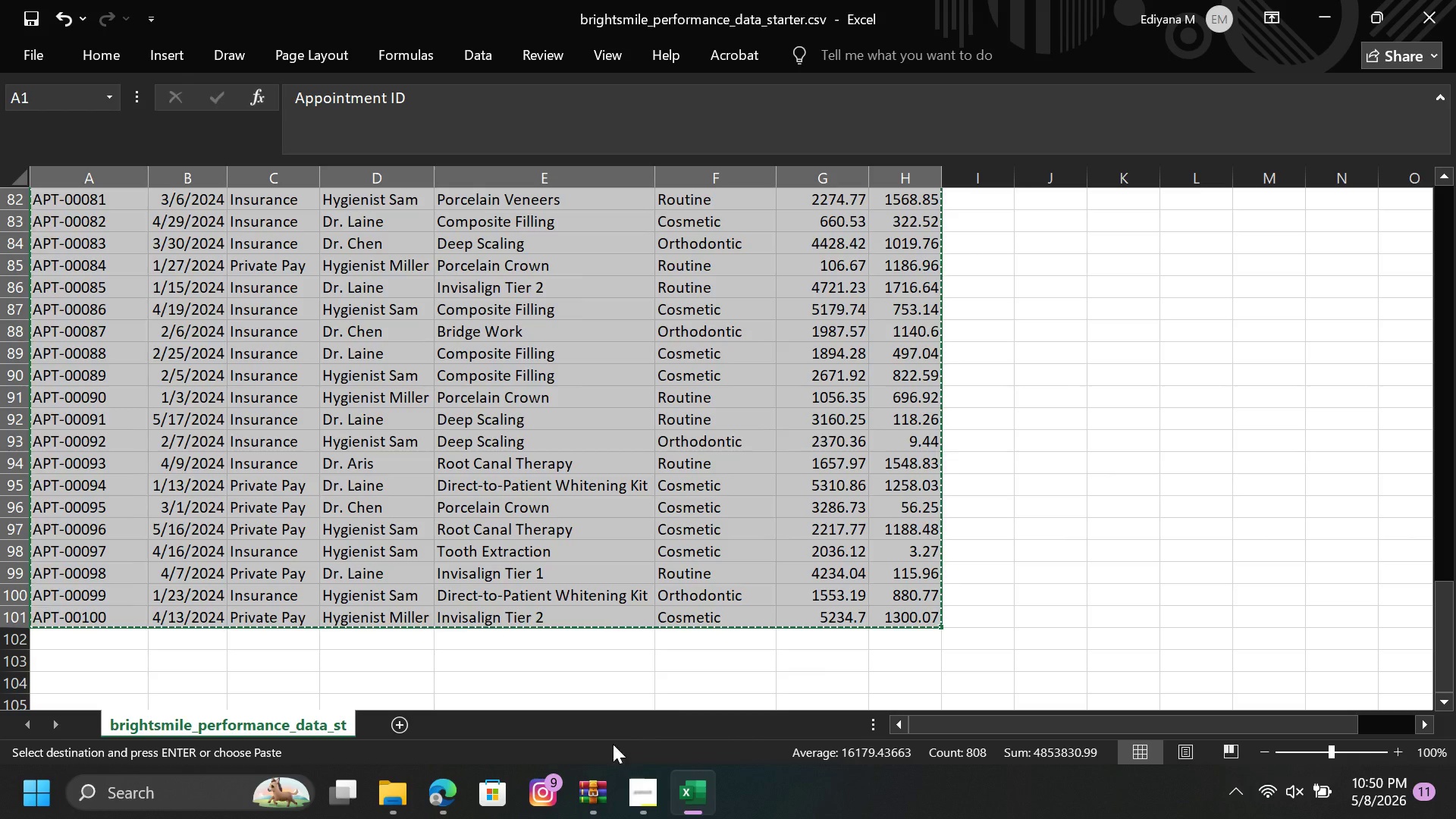 
mouse_move([450, 763])
 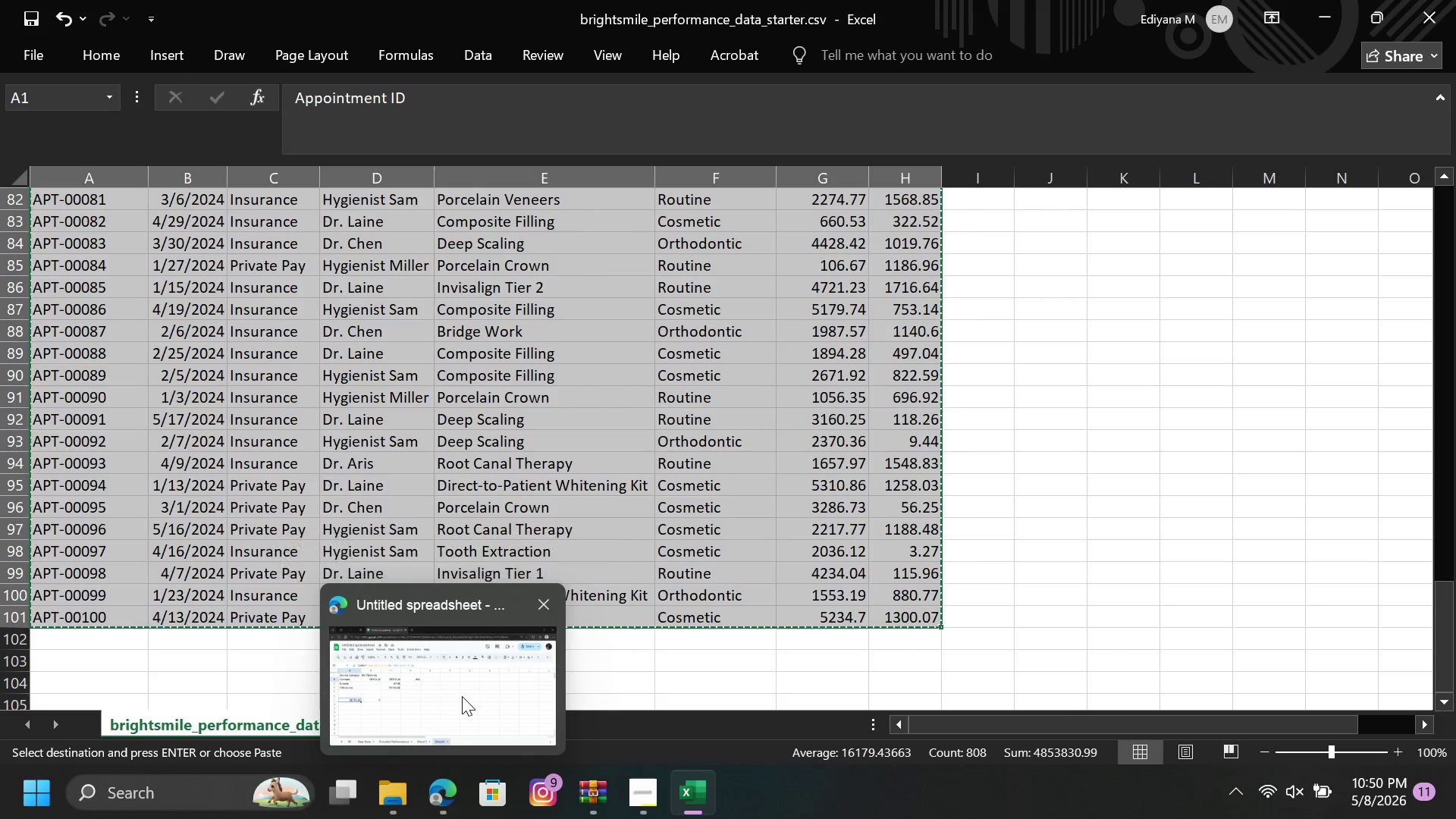 
left_click([462, 696])
 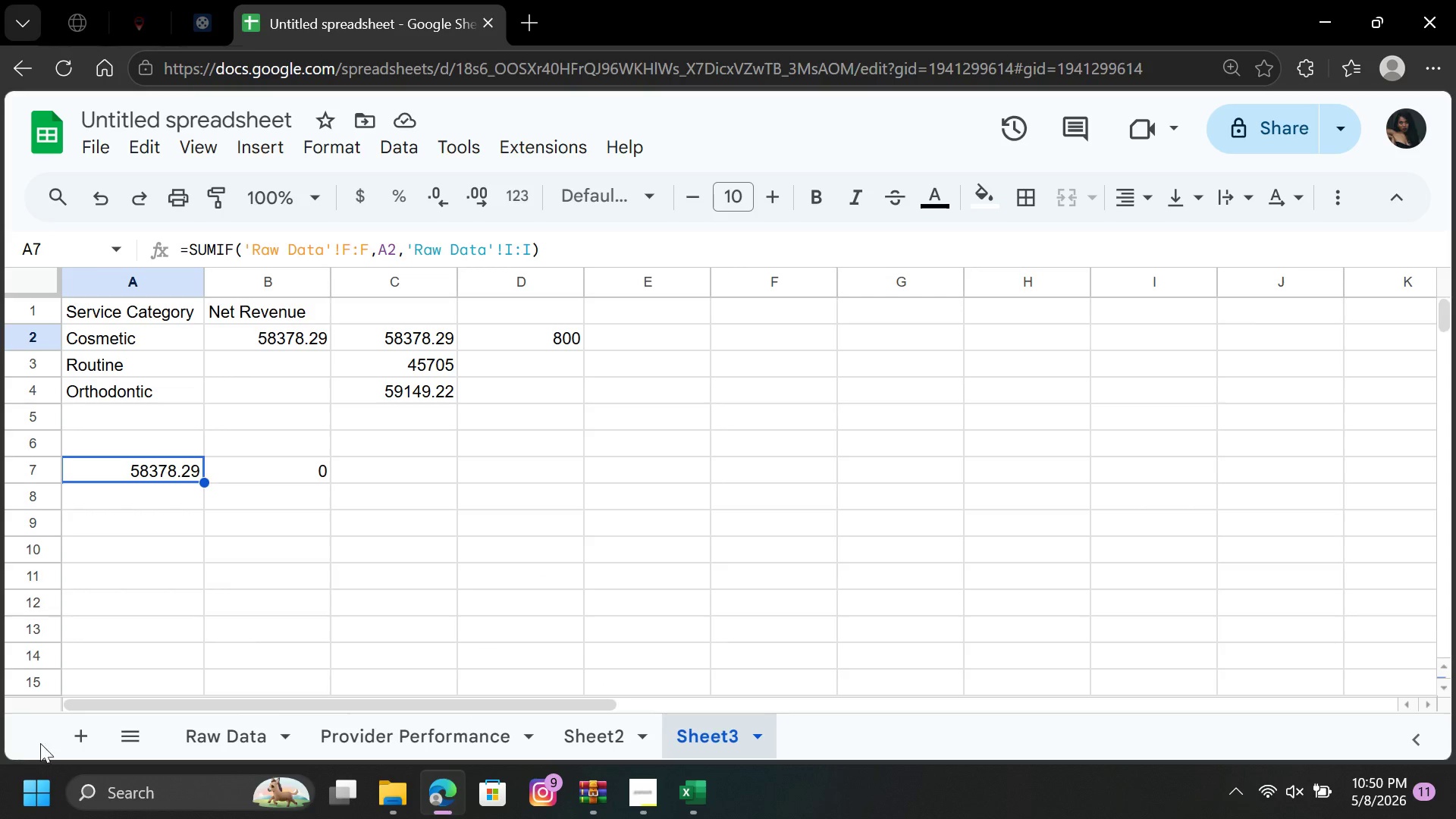 
left_click([82, 740])
 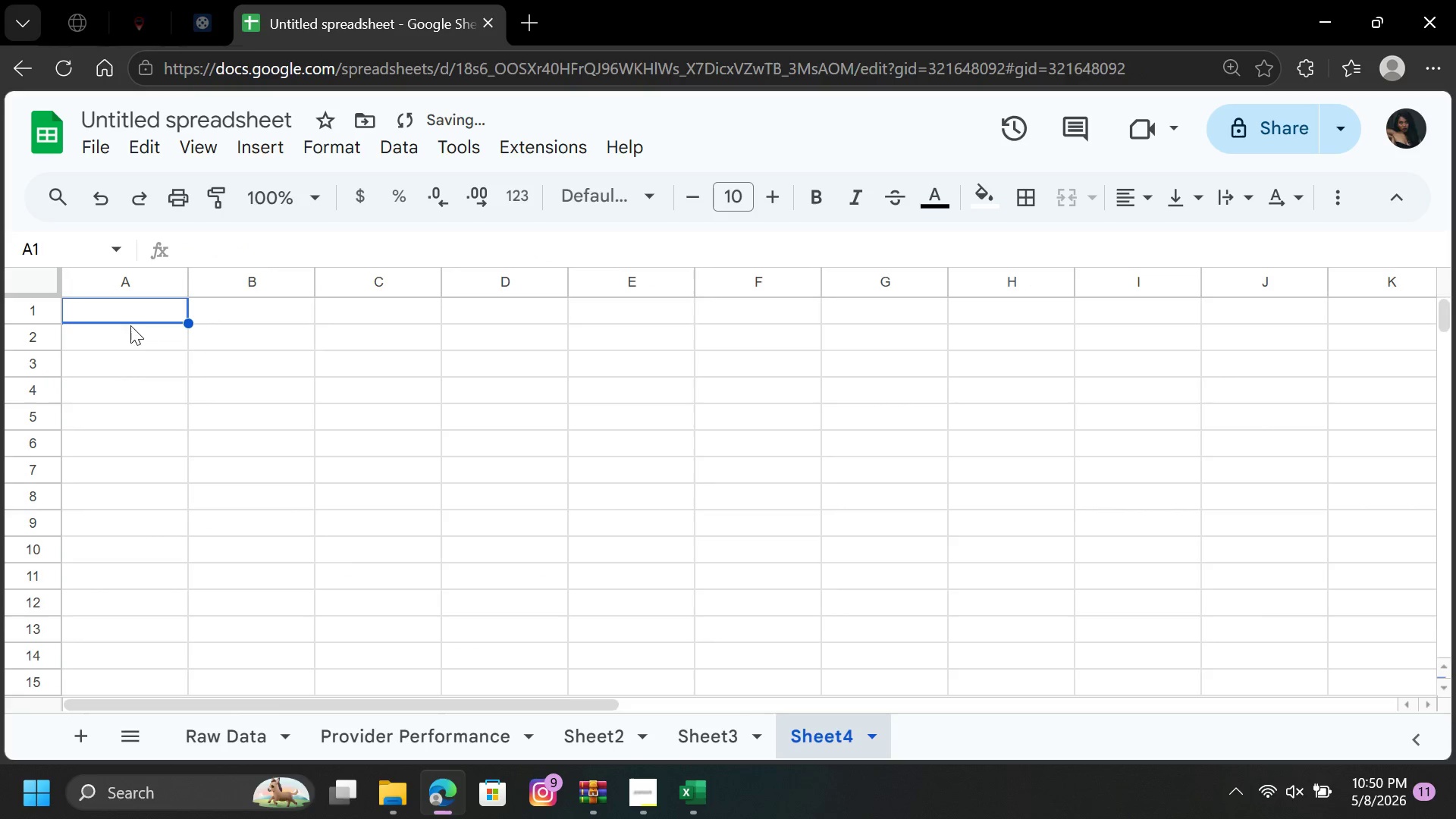 
left_click([132, 318])
 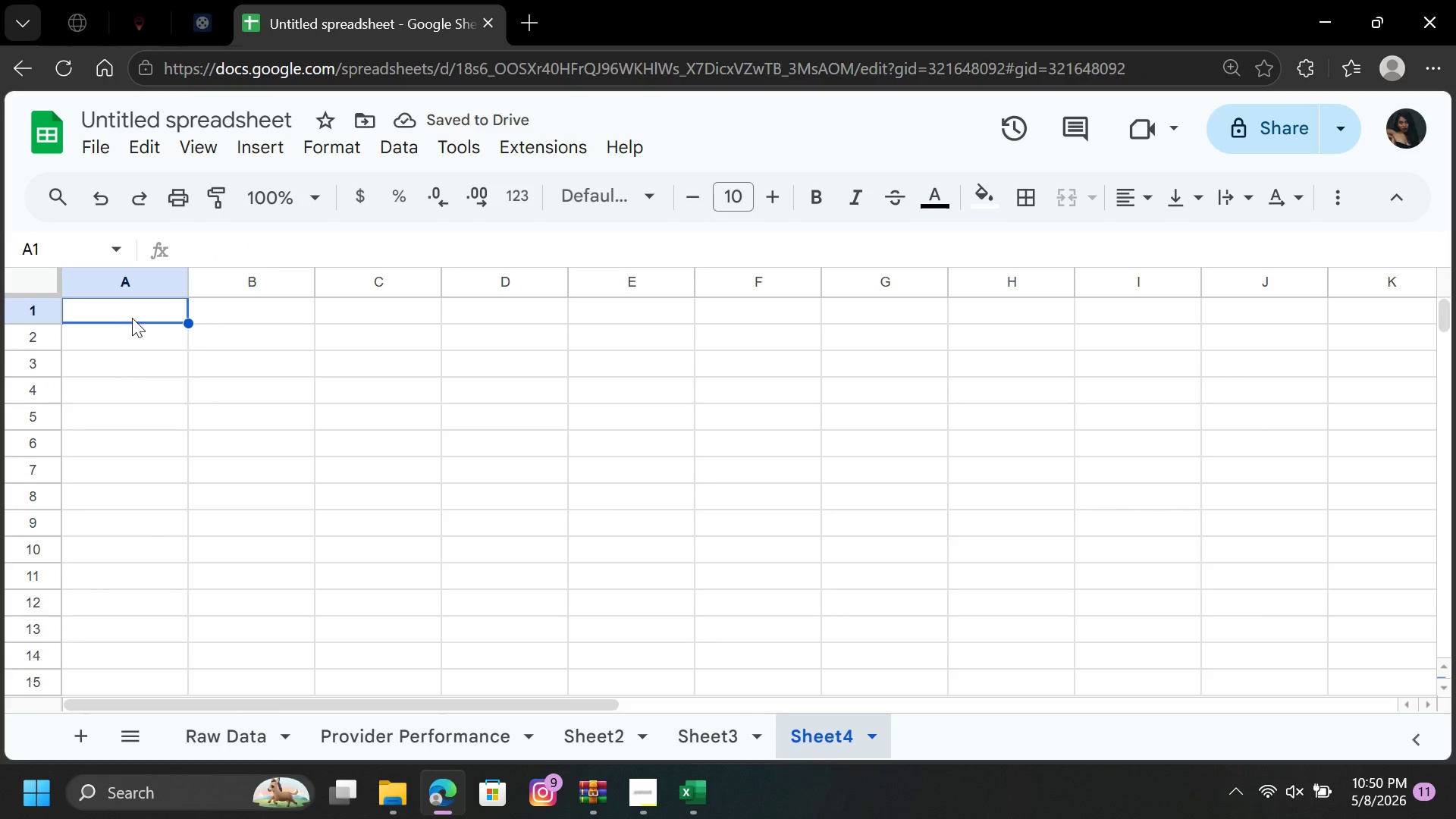 
key(Control+V)
 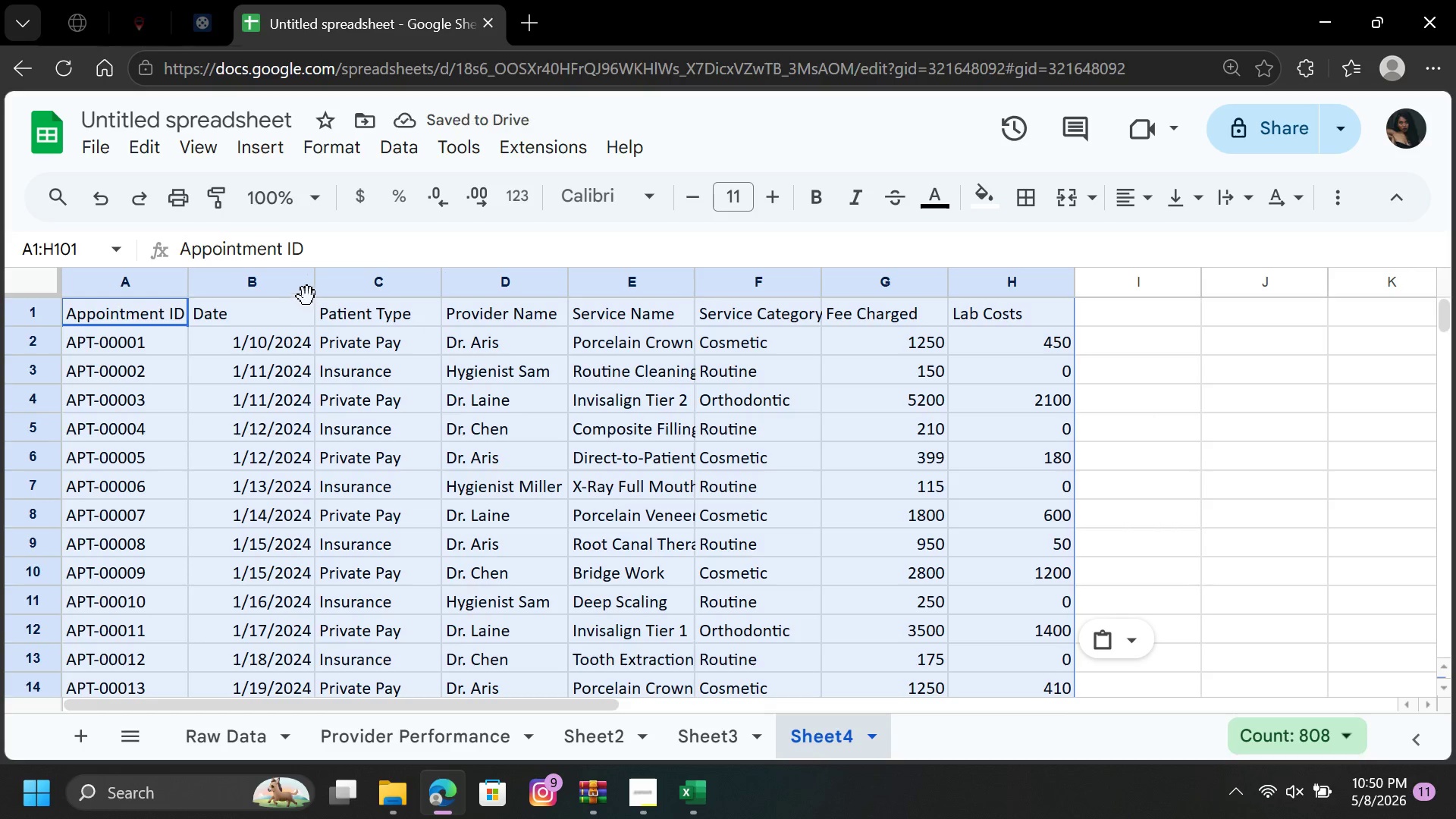 
double_click([314, 287])
 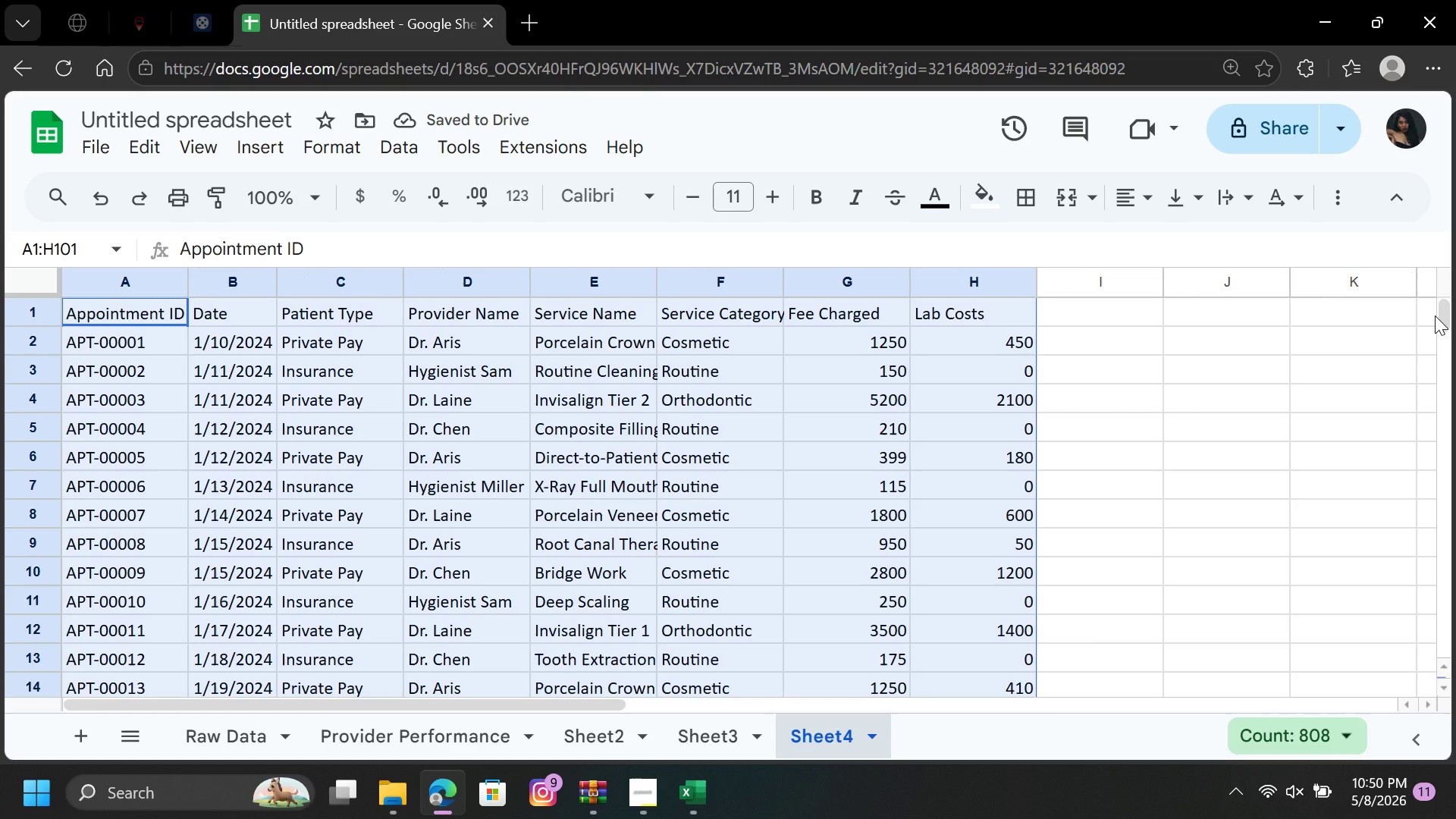 
left_click_drag(start_coordinate=[1446, 316], to_coordinate=[1452, 328])
 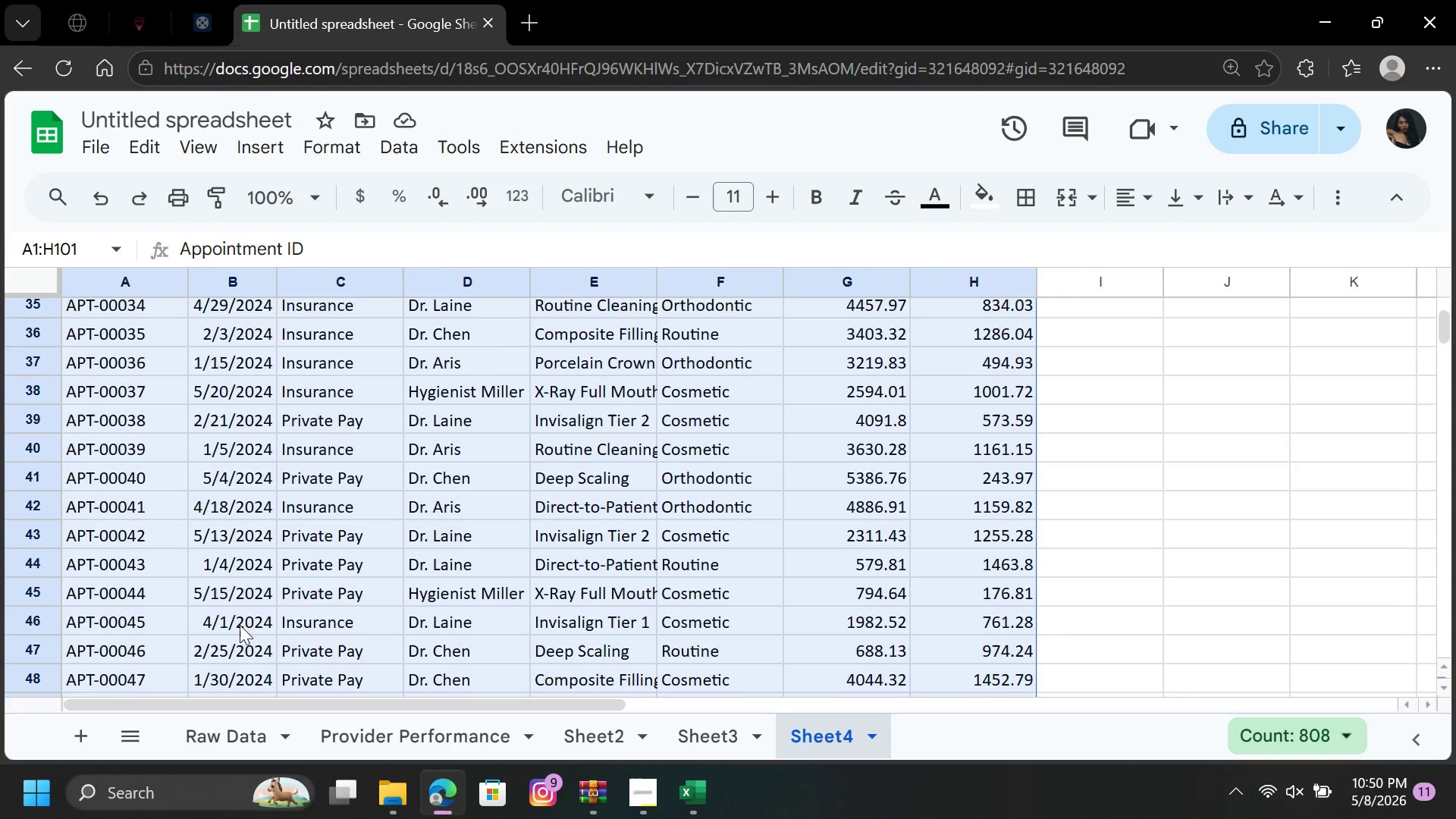 
left_click([43, 510])
 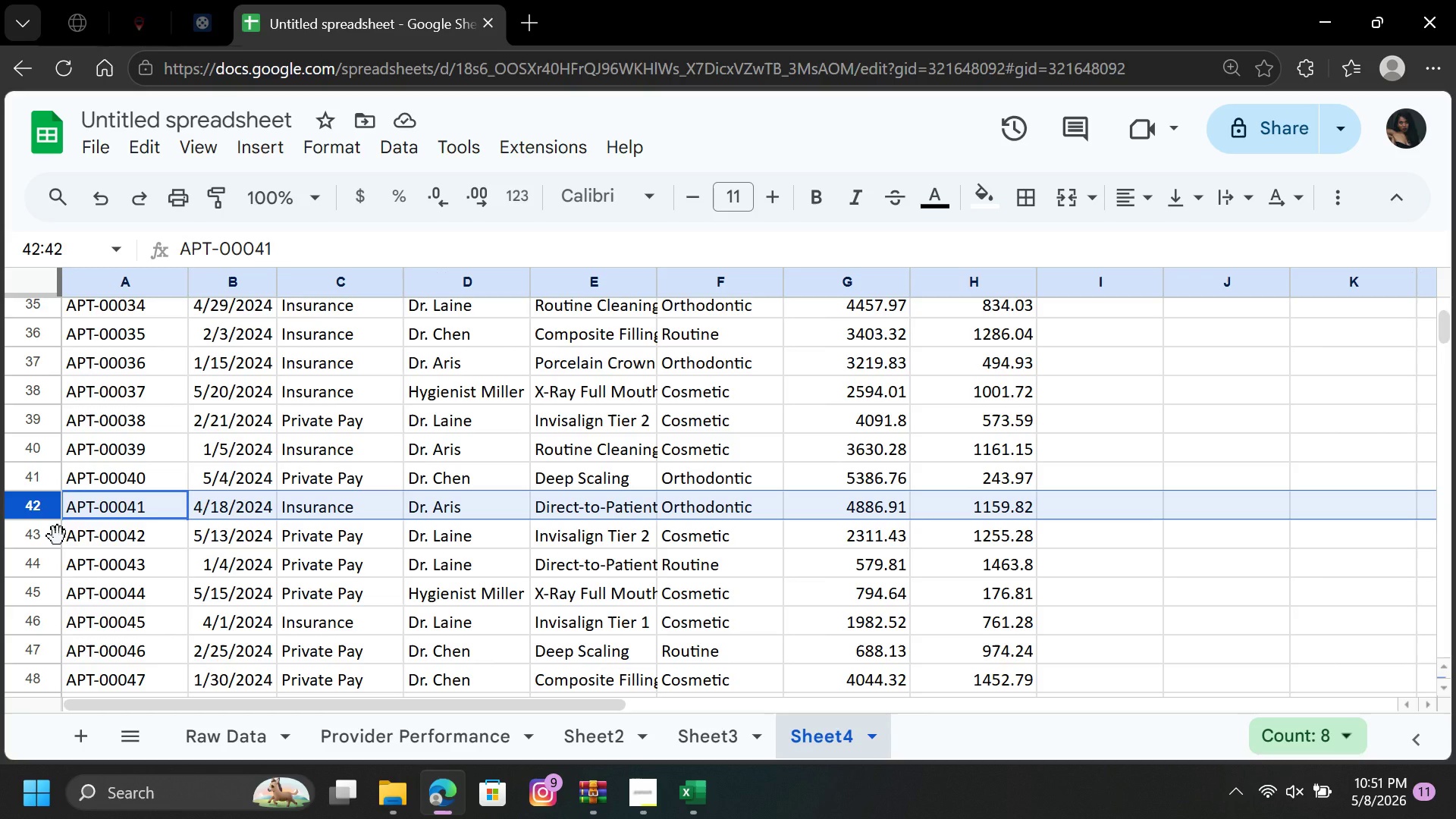 
wait(15.01)
 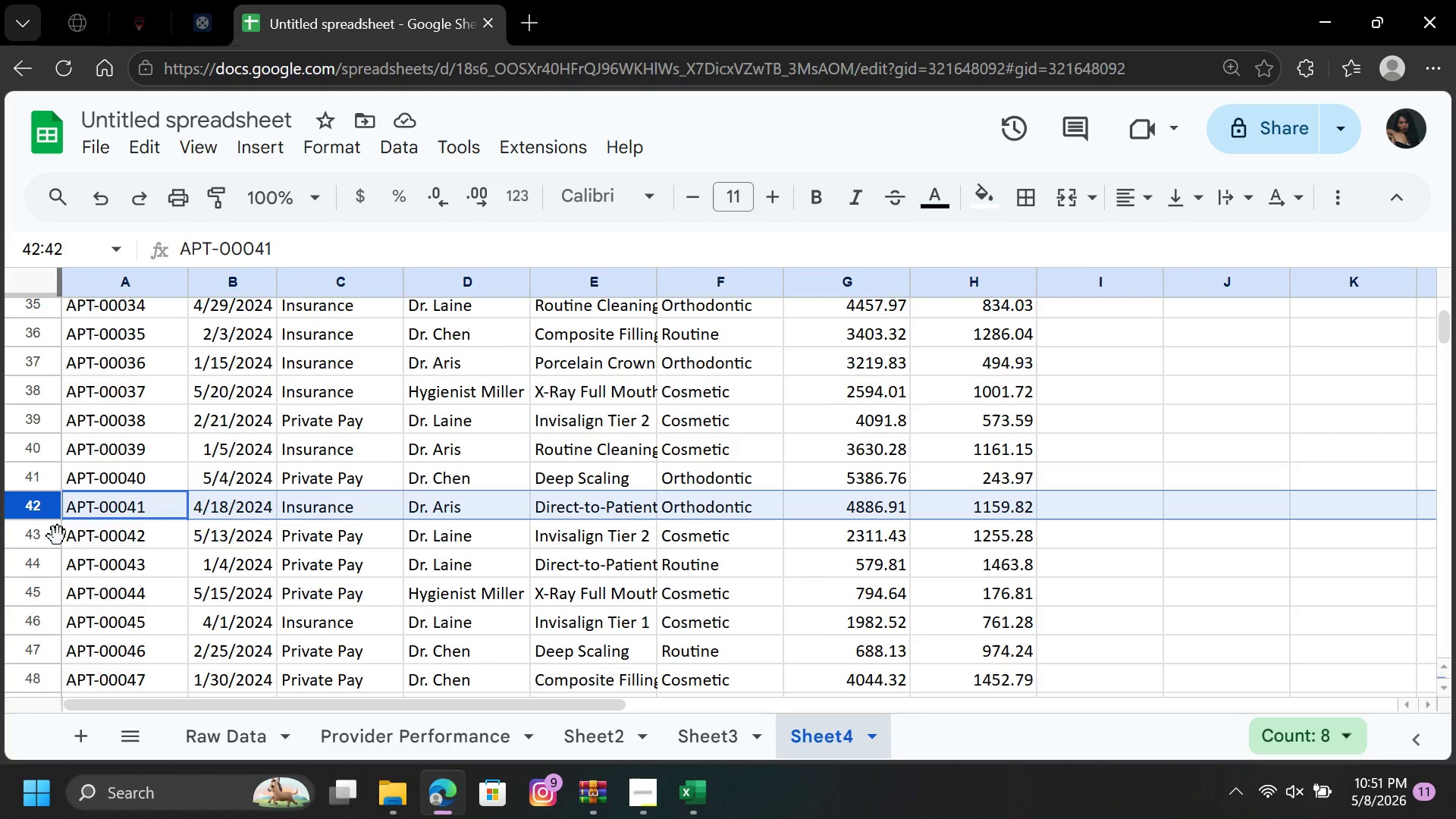 
left_click_drag(start_coordinate=[1446, 331], to_coordinate=[1455, 187])
 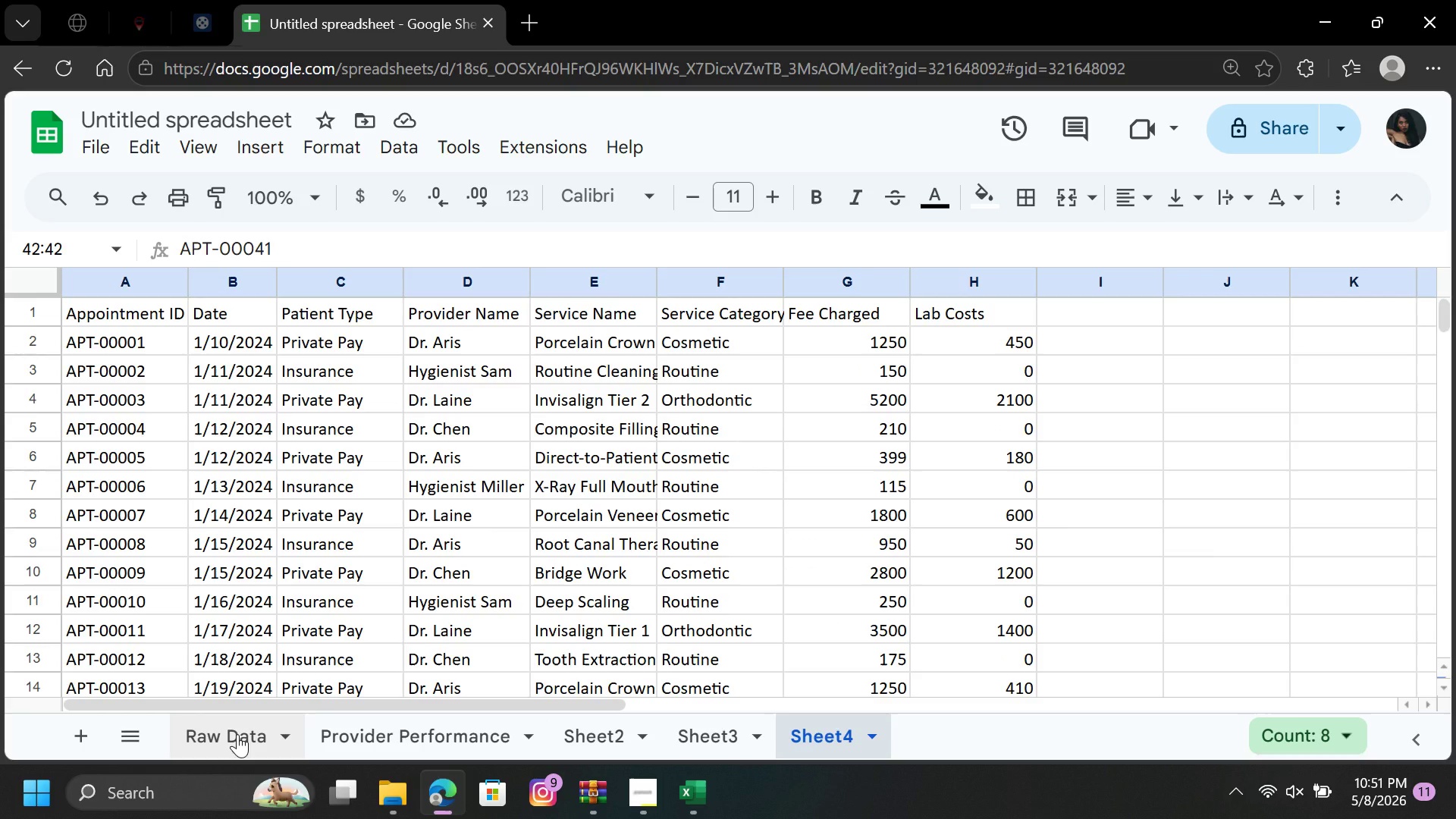 
wait(12.8)
 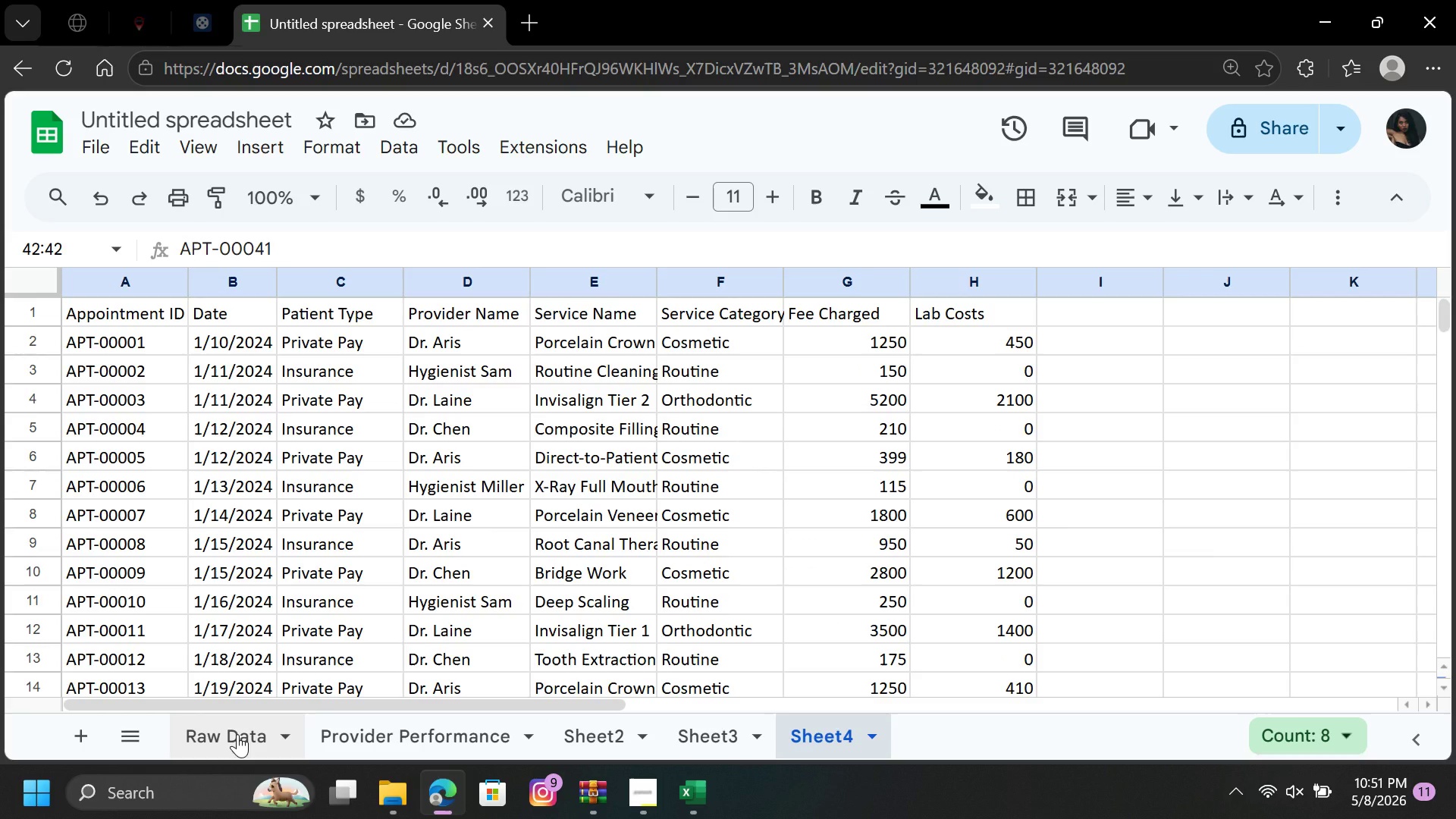 
left_click([237, 734])
 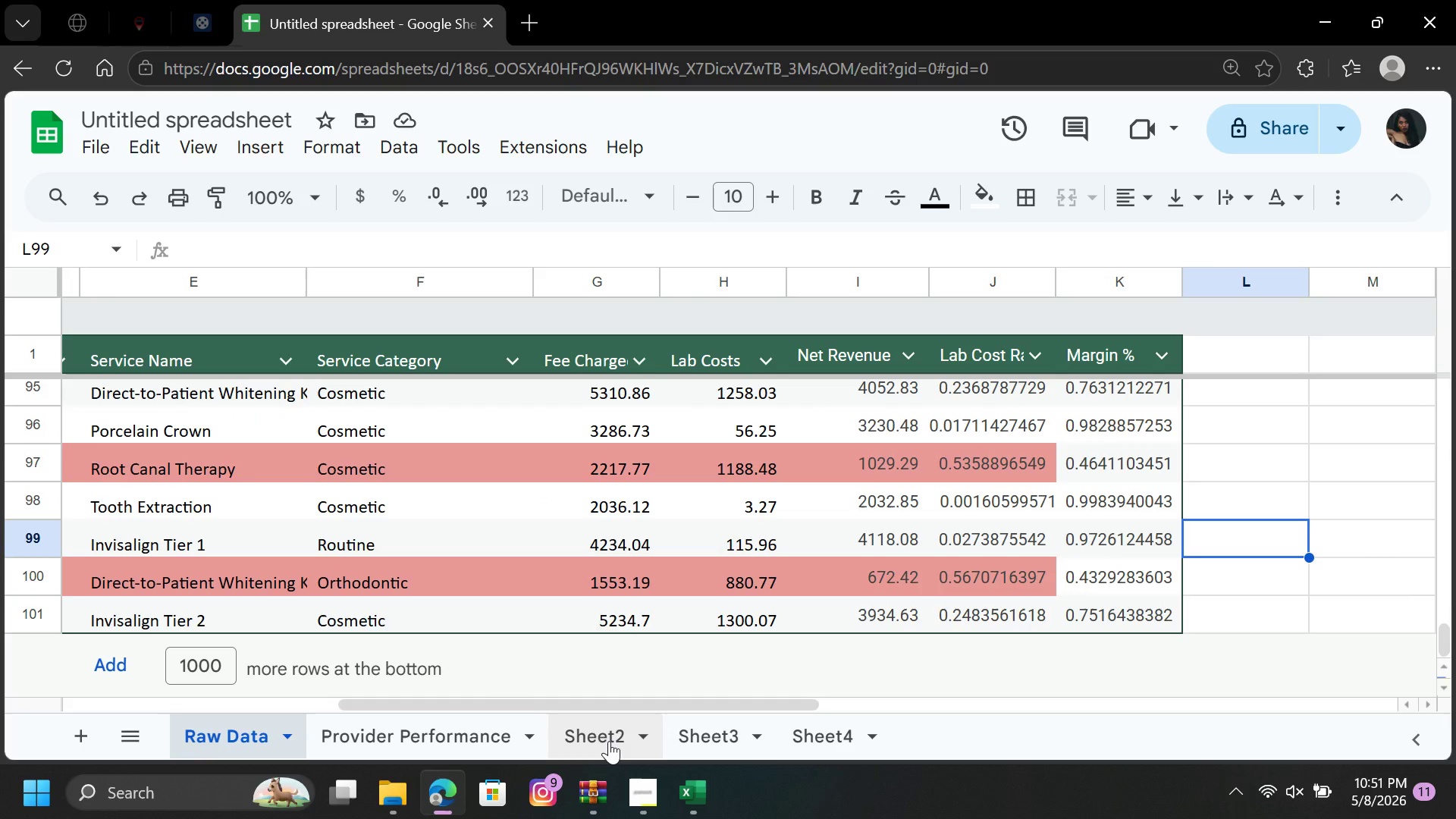 
left_click([609, 741])
 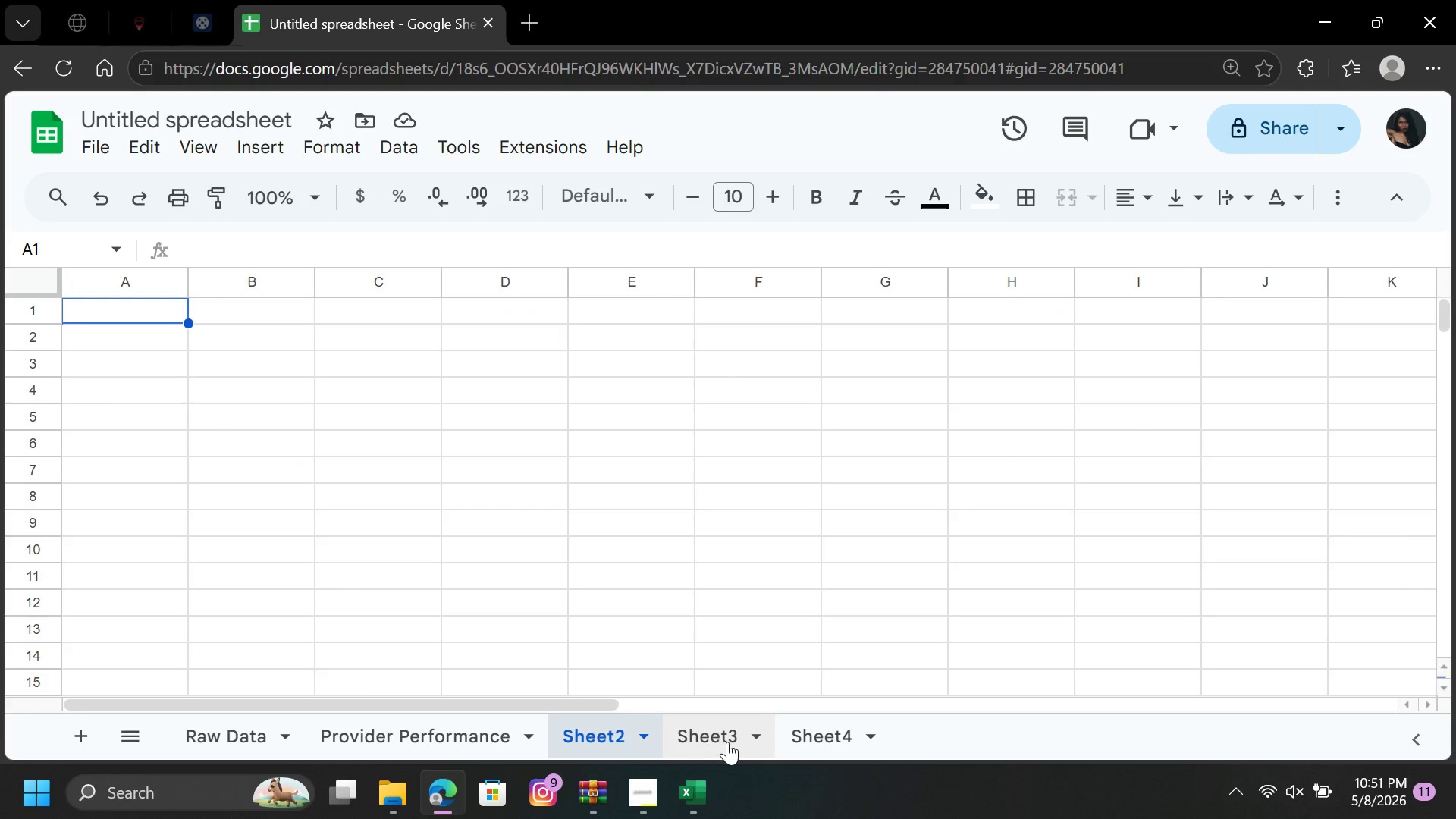 
left_click([727, 742])
 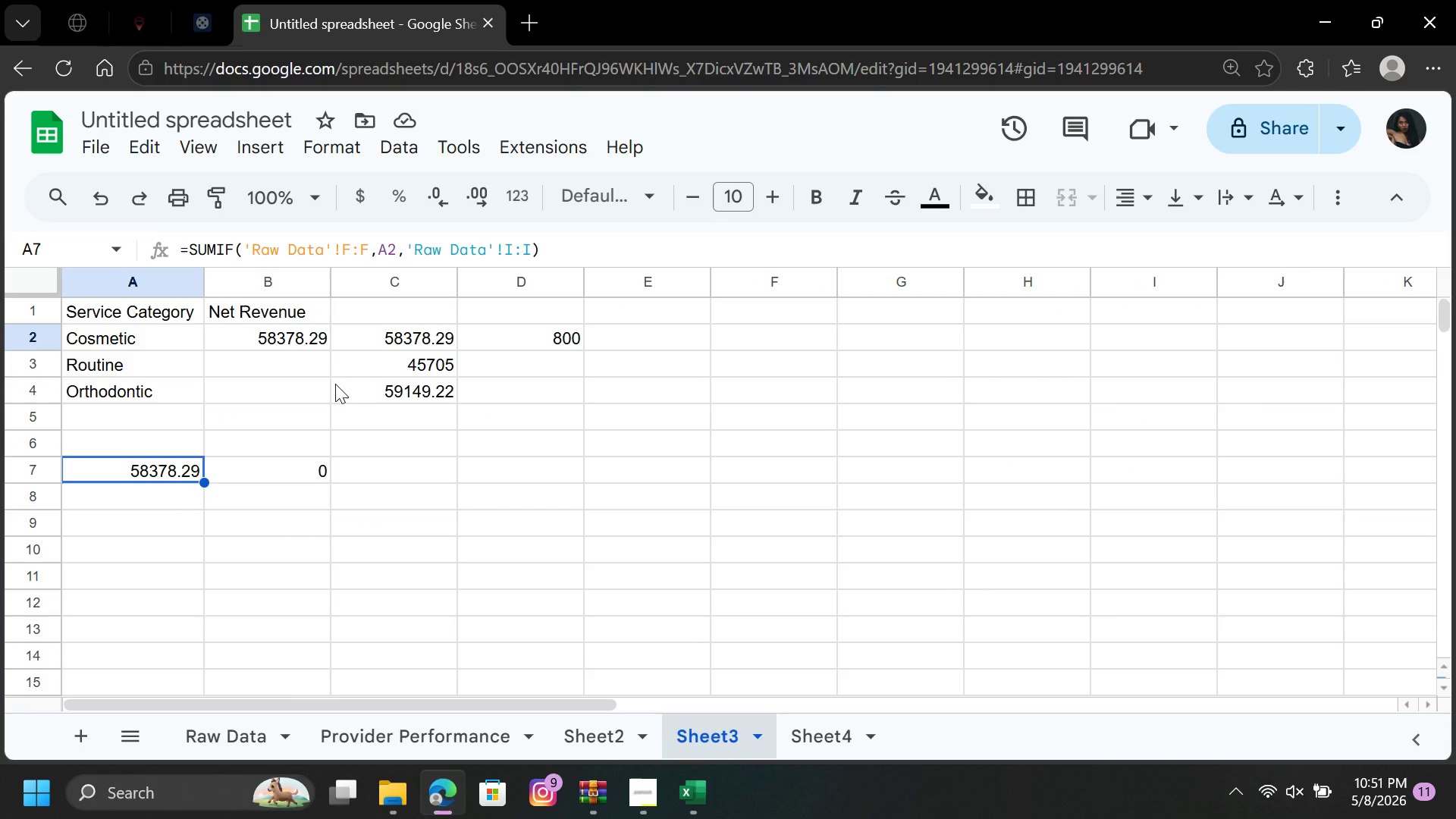 
wait(25.22)
 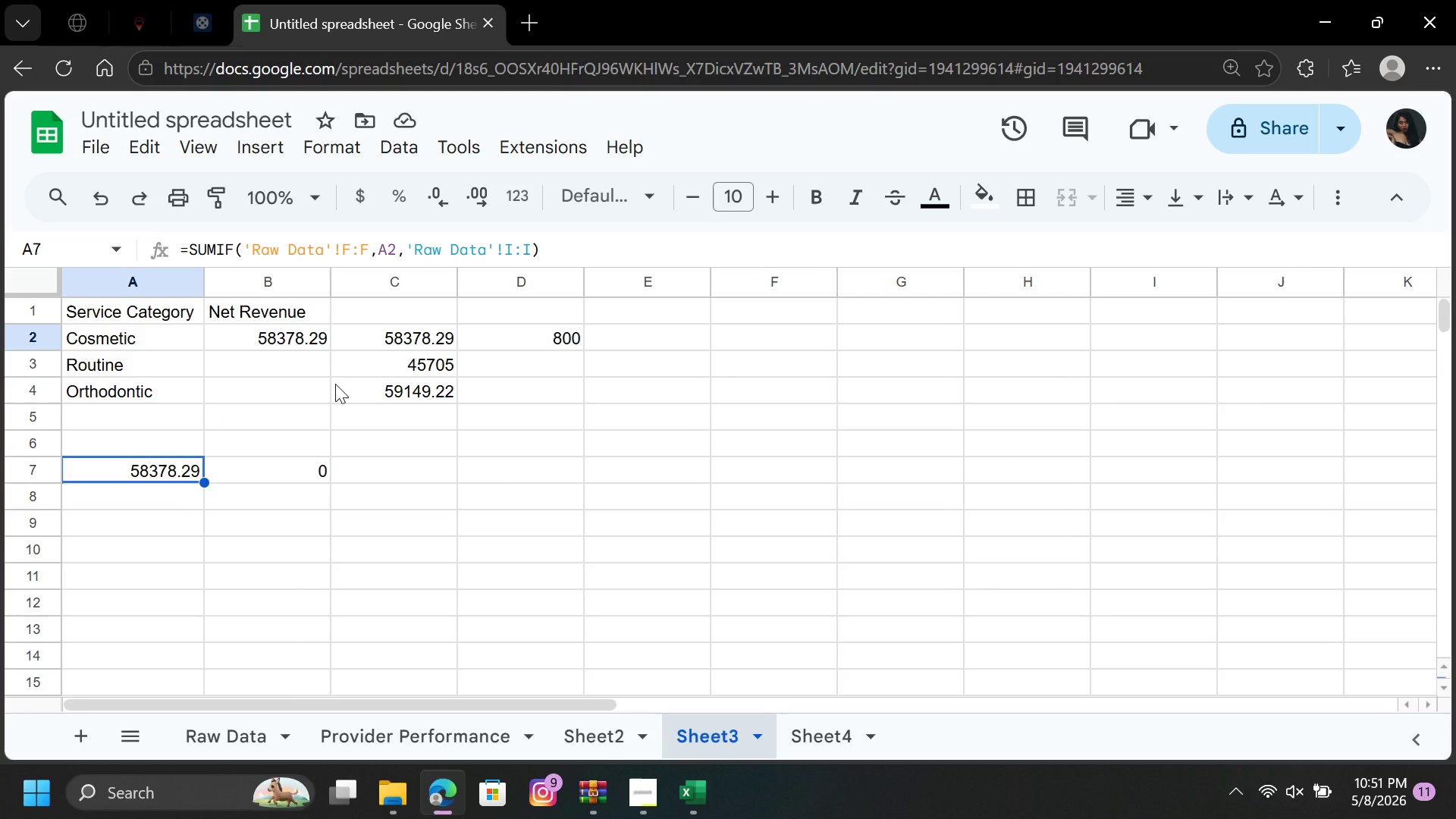 
left_click([764, 338])
 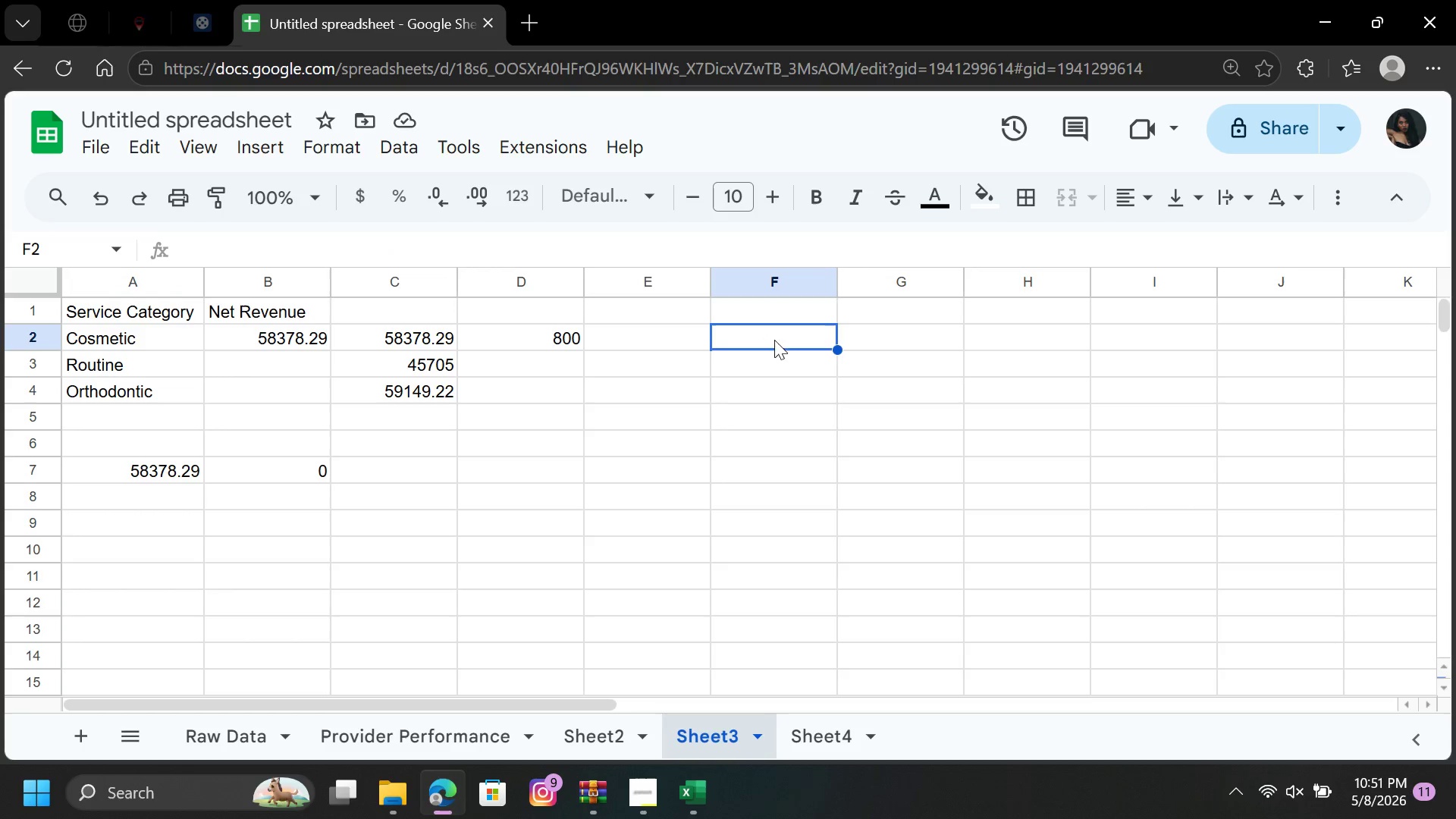 
left_click([859, 348])
 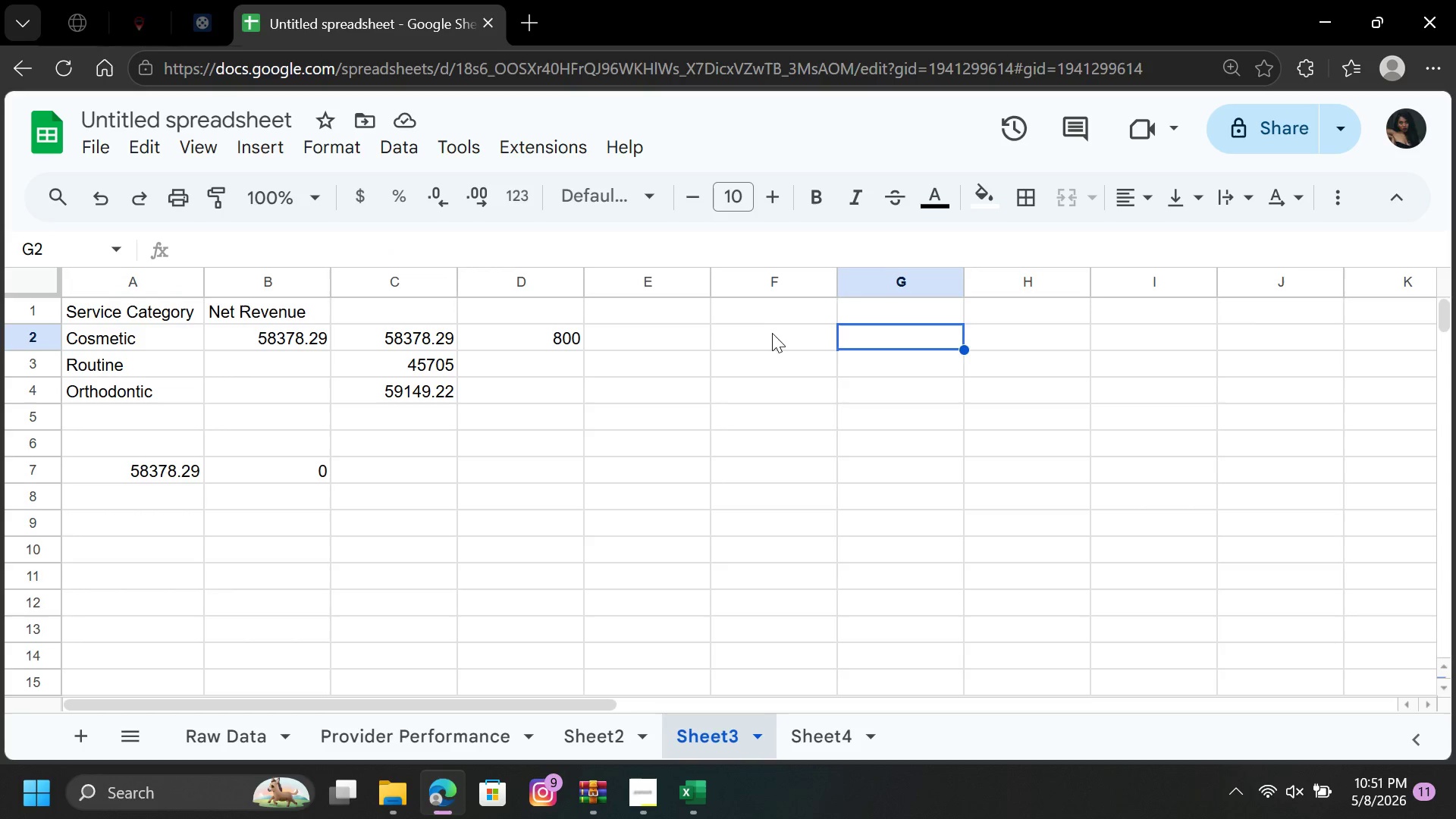 
left_click([772, 339])
 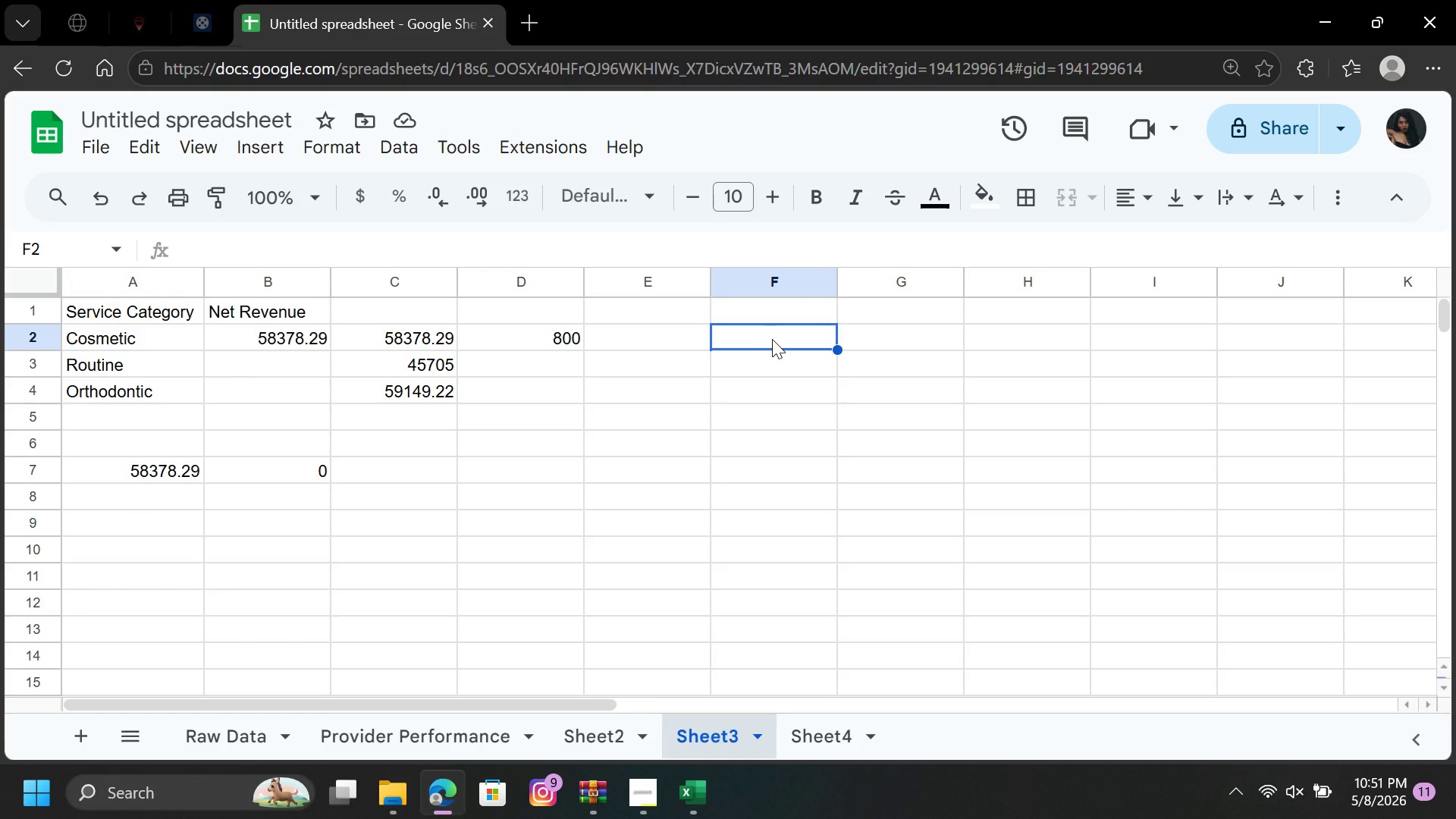 
key(I)
 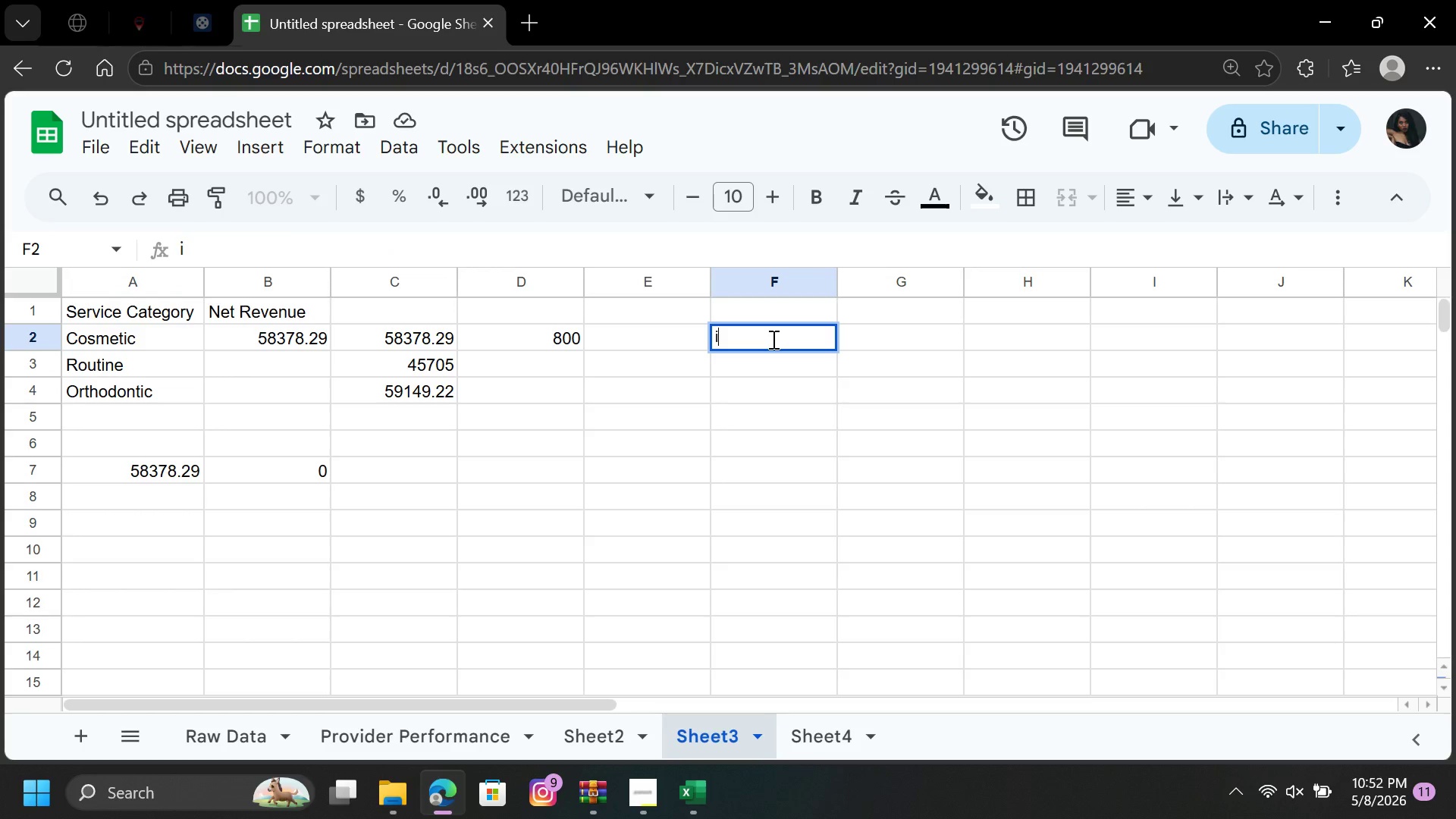 
key(Backspace)
 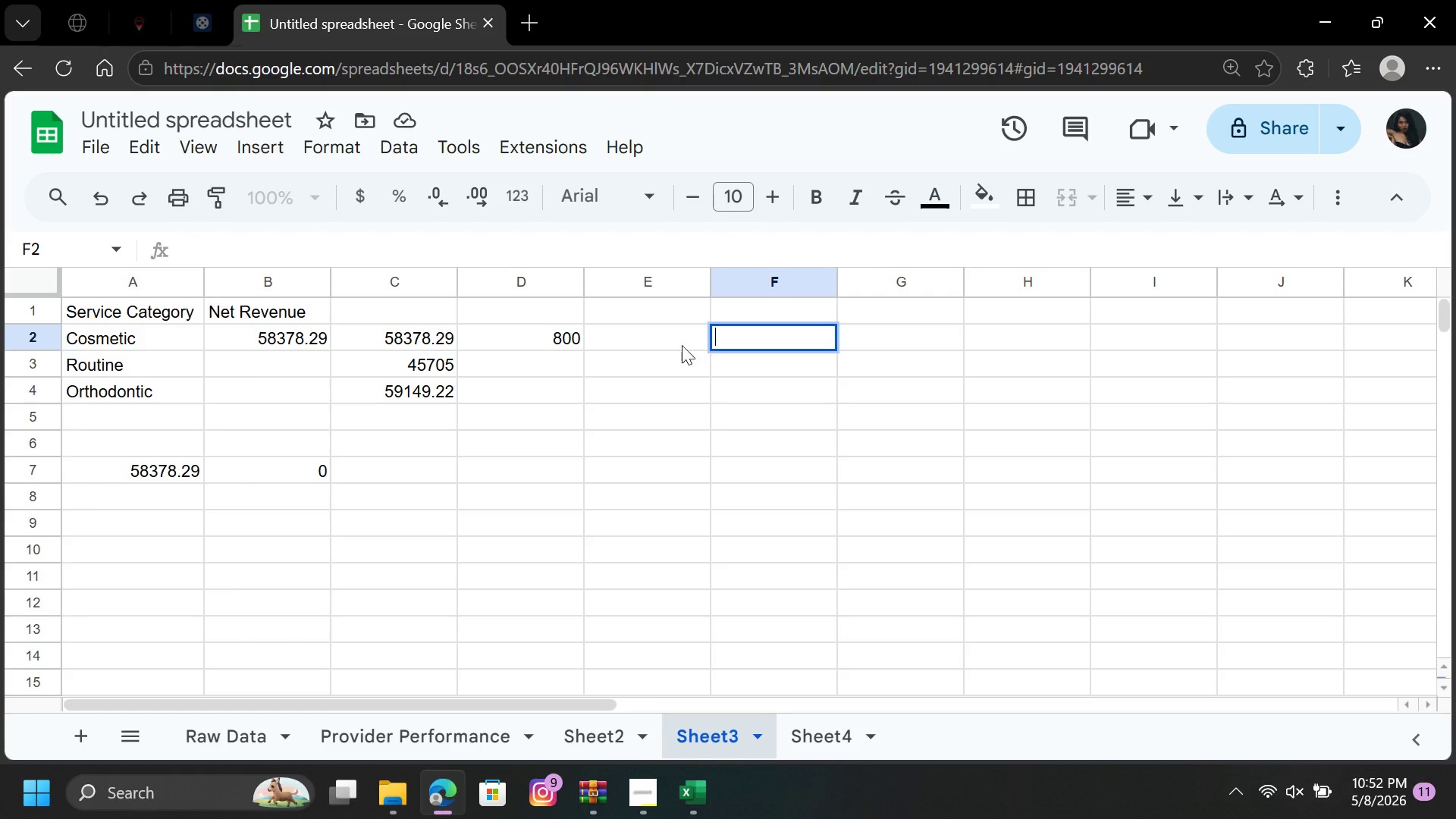 
left_click([676, 341])
 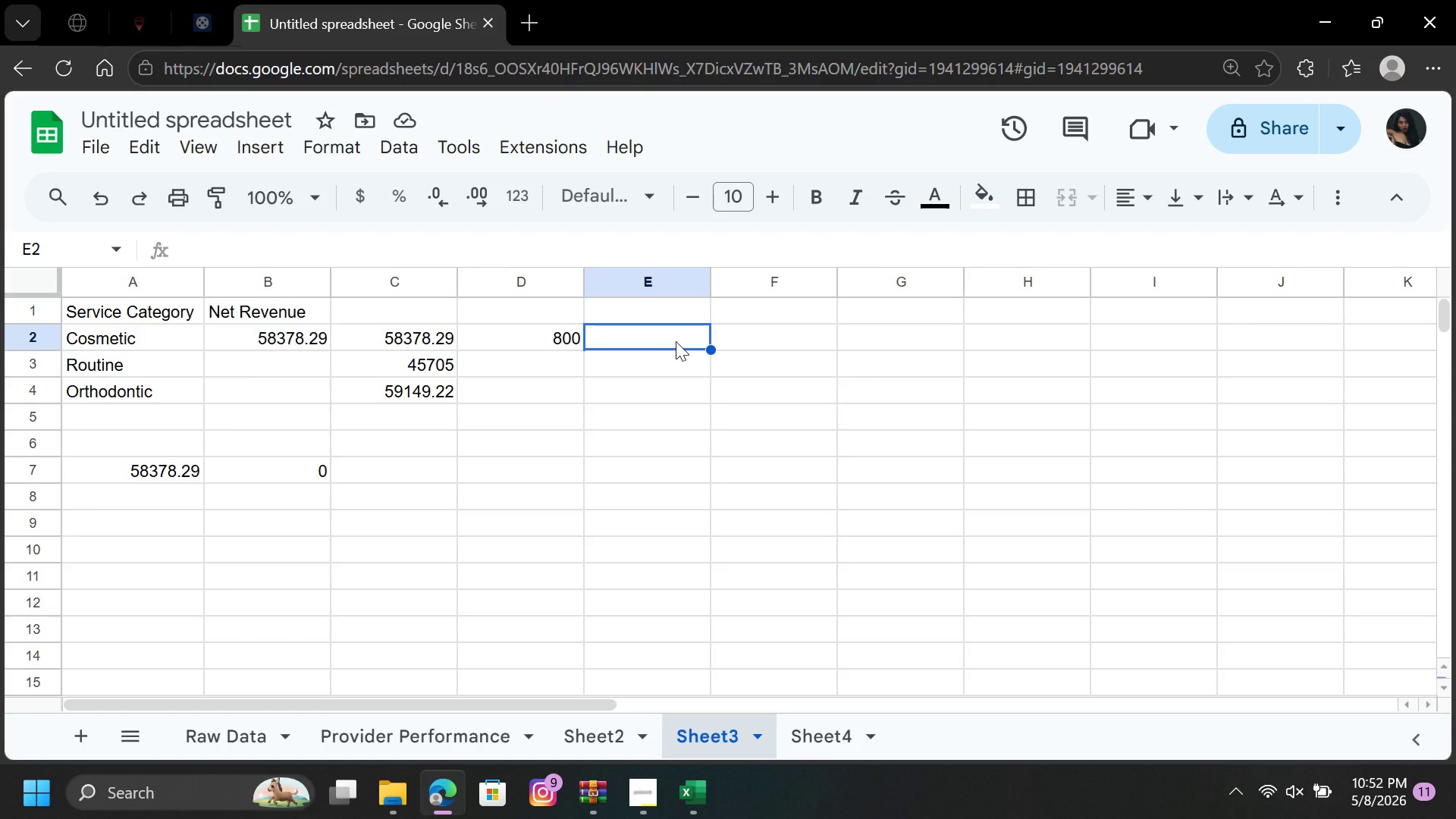 
type(INS)
key(Backspace)
key(Backspace)
type(nsurance)
 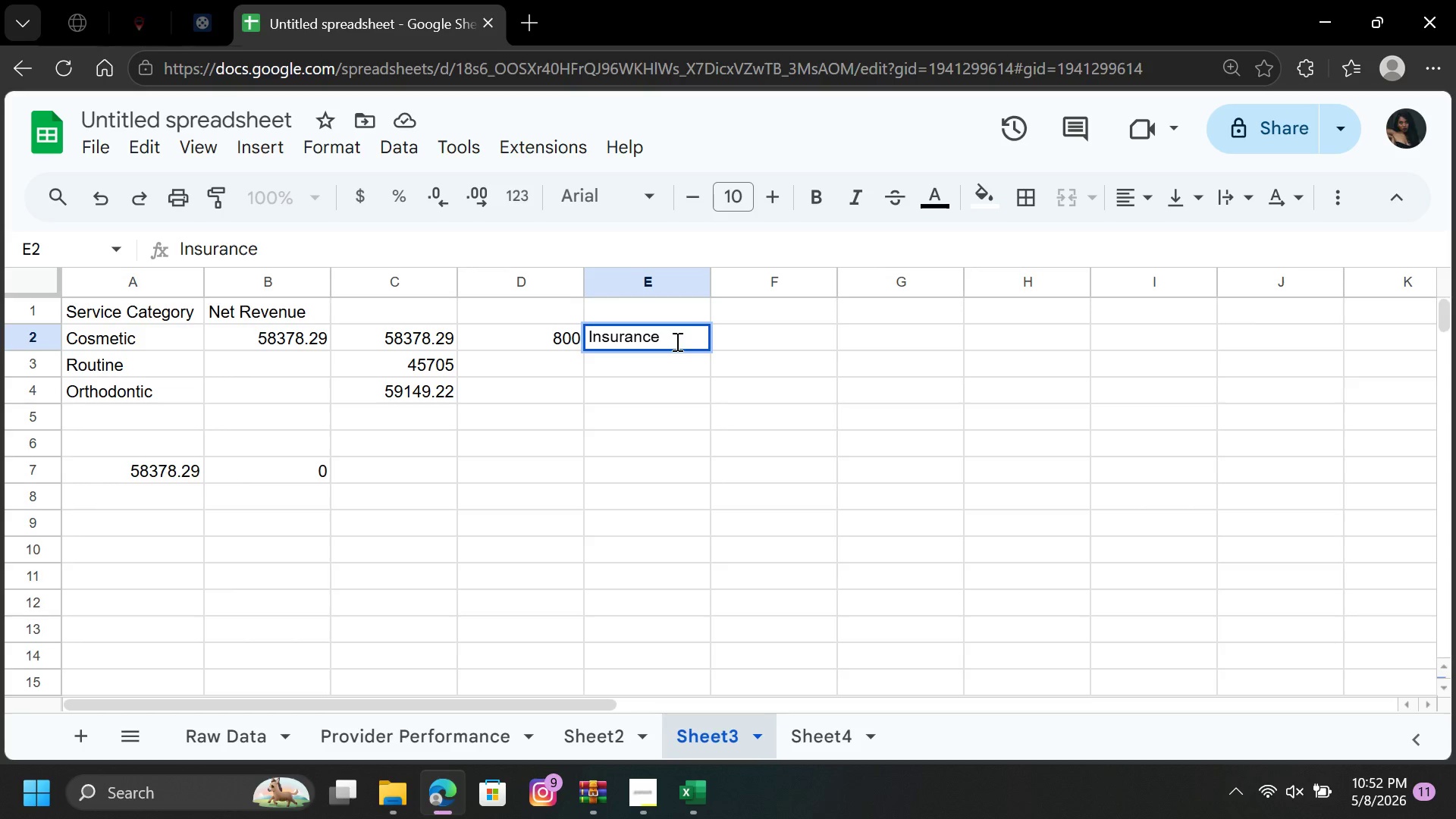 
key(ArrowDown)
 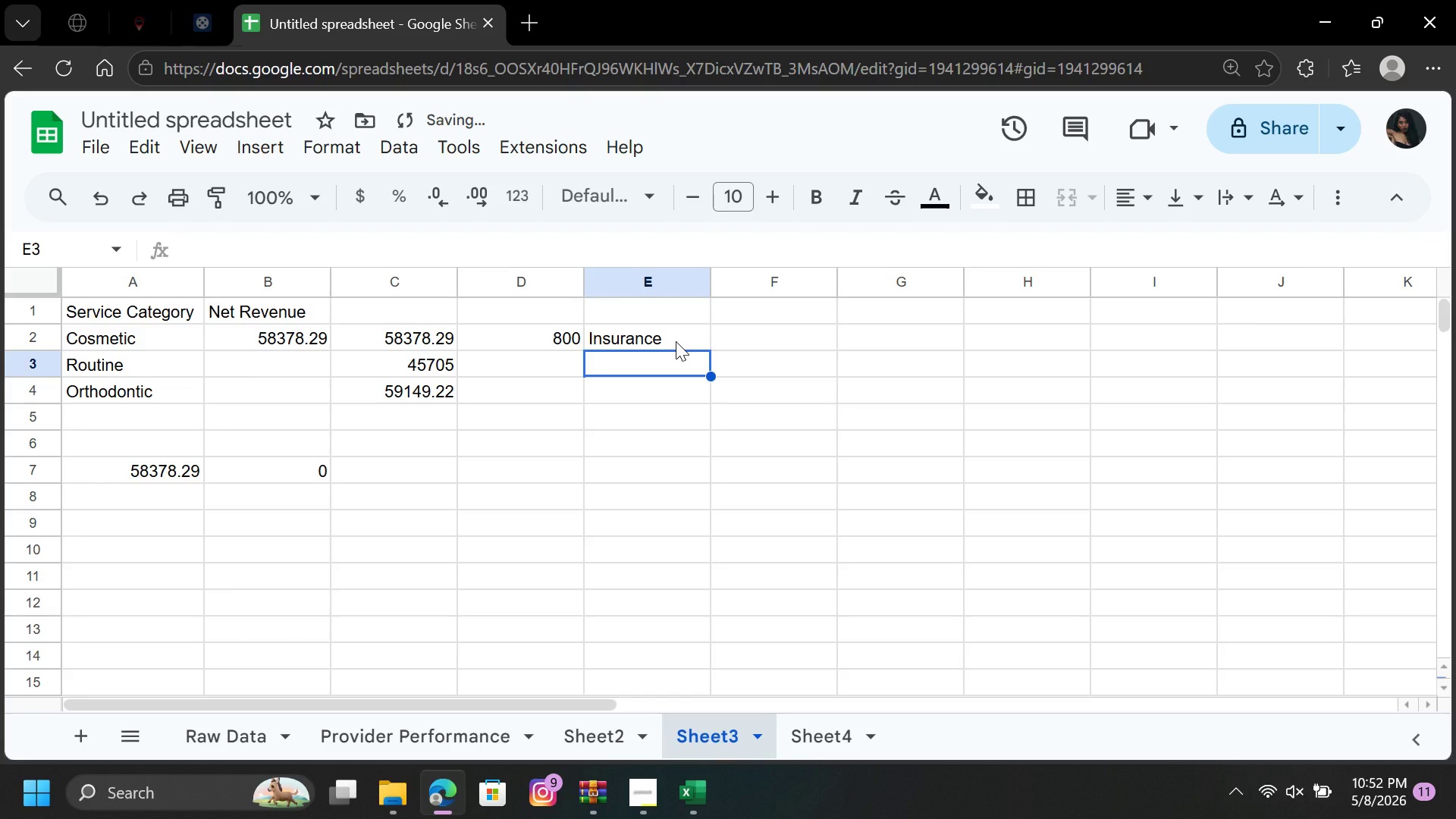 
type(Private Pay)
 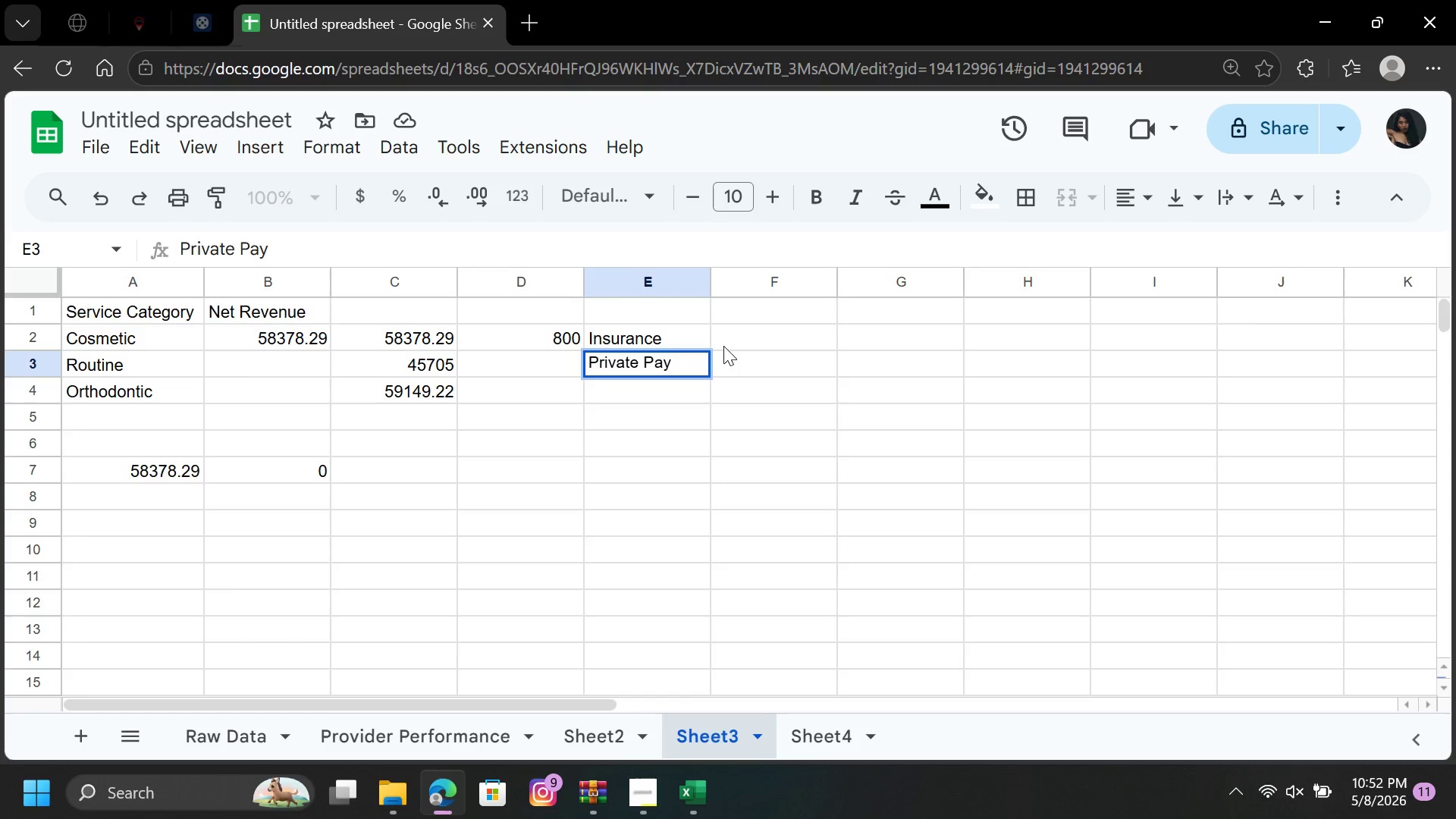 
left_click([726, 340])
 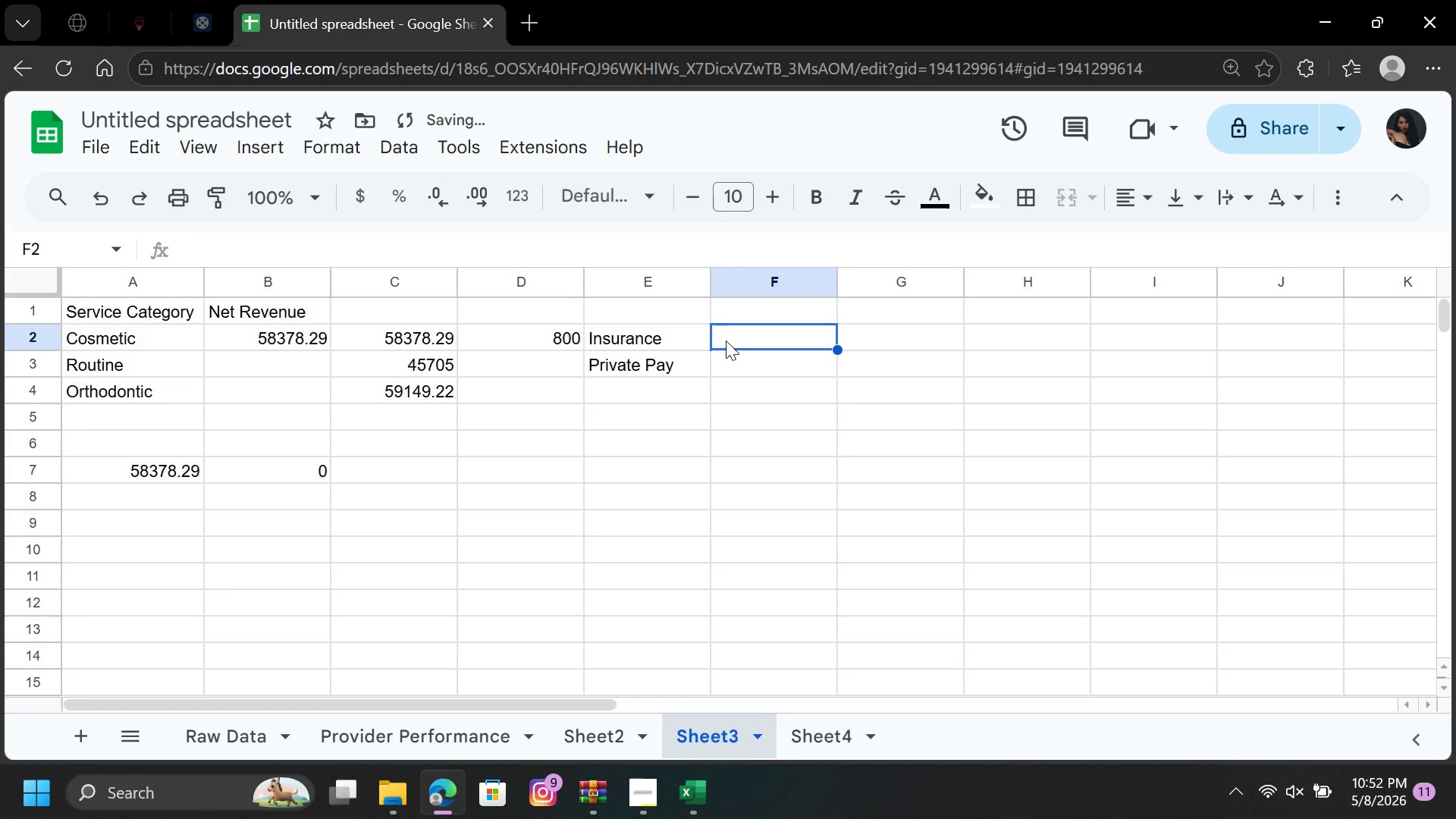 
type(=sum)
 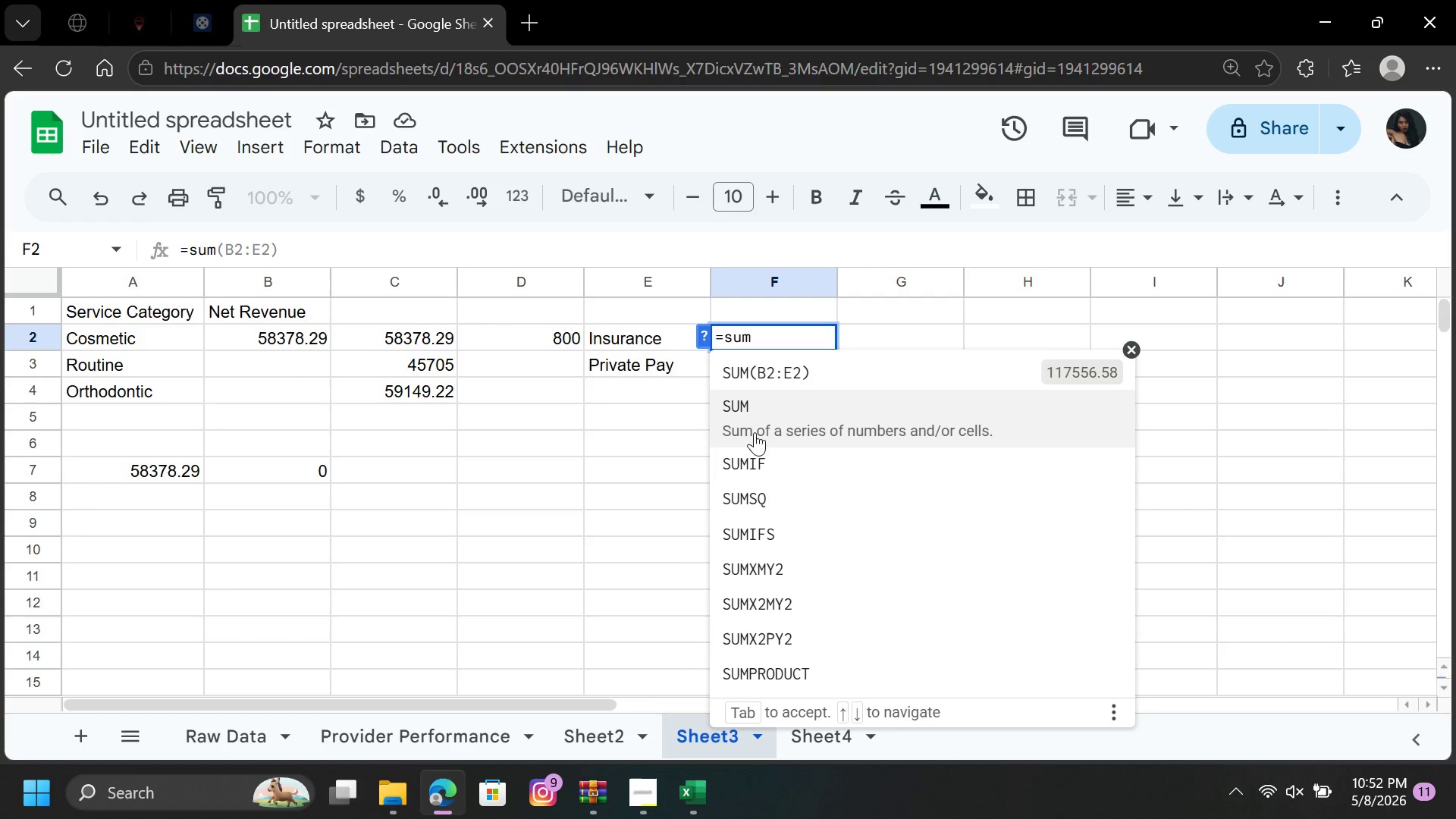 
wait(6.16)
 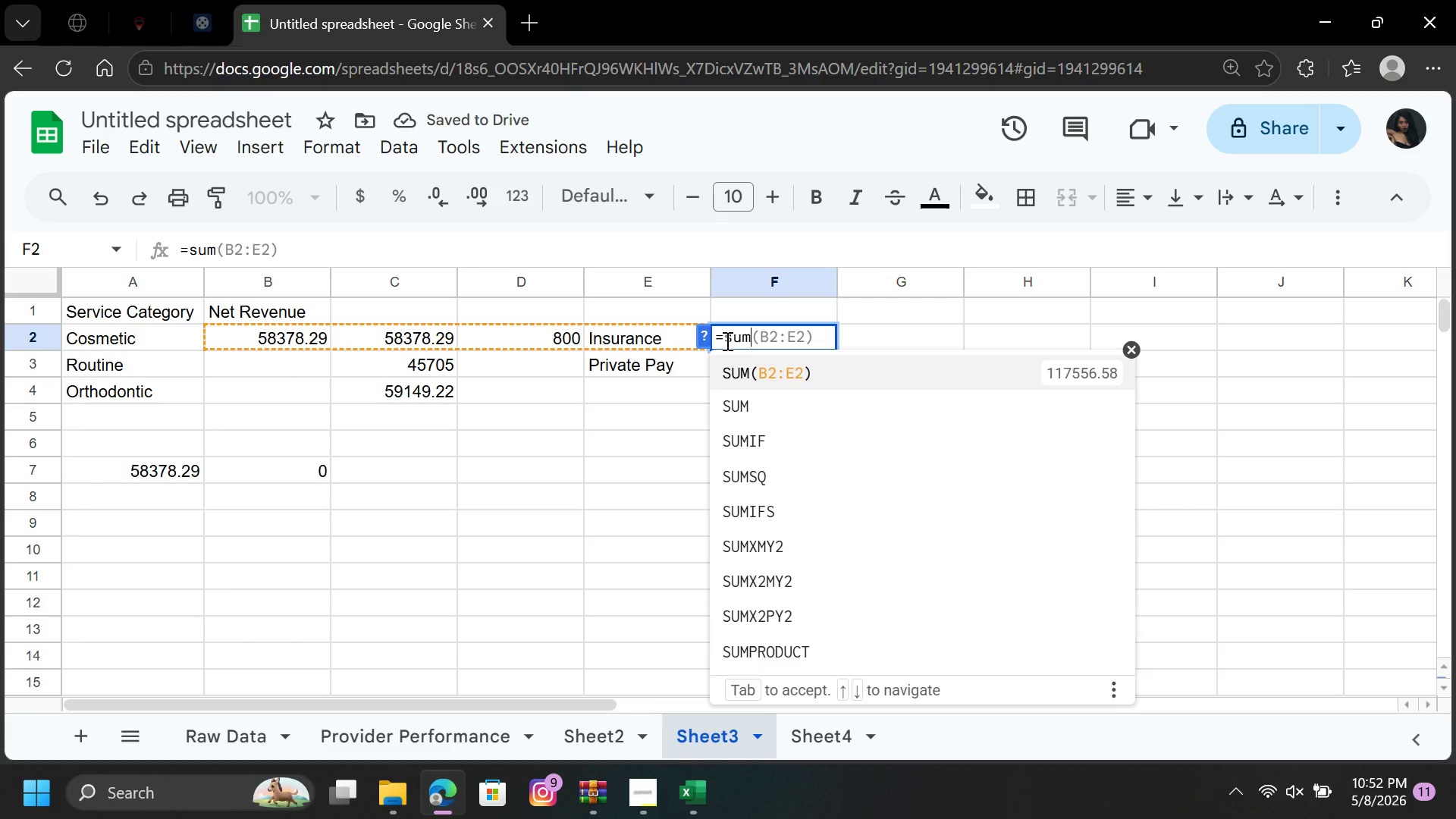 
left_click([754, 453])
 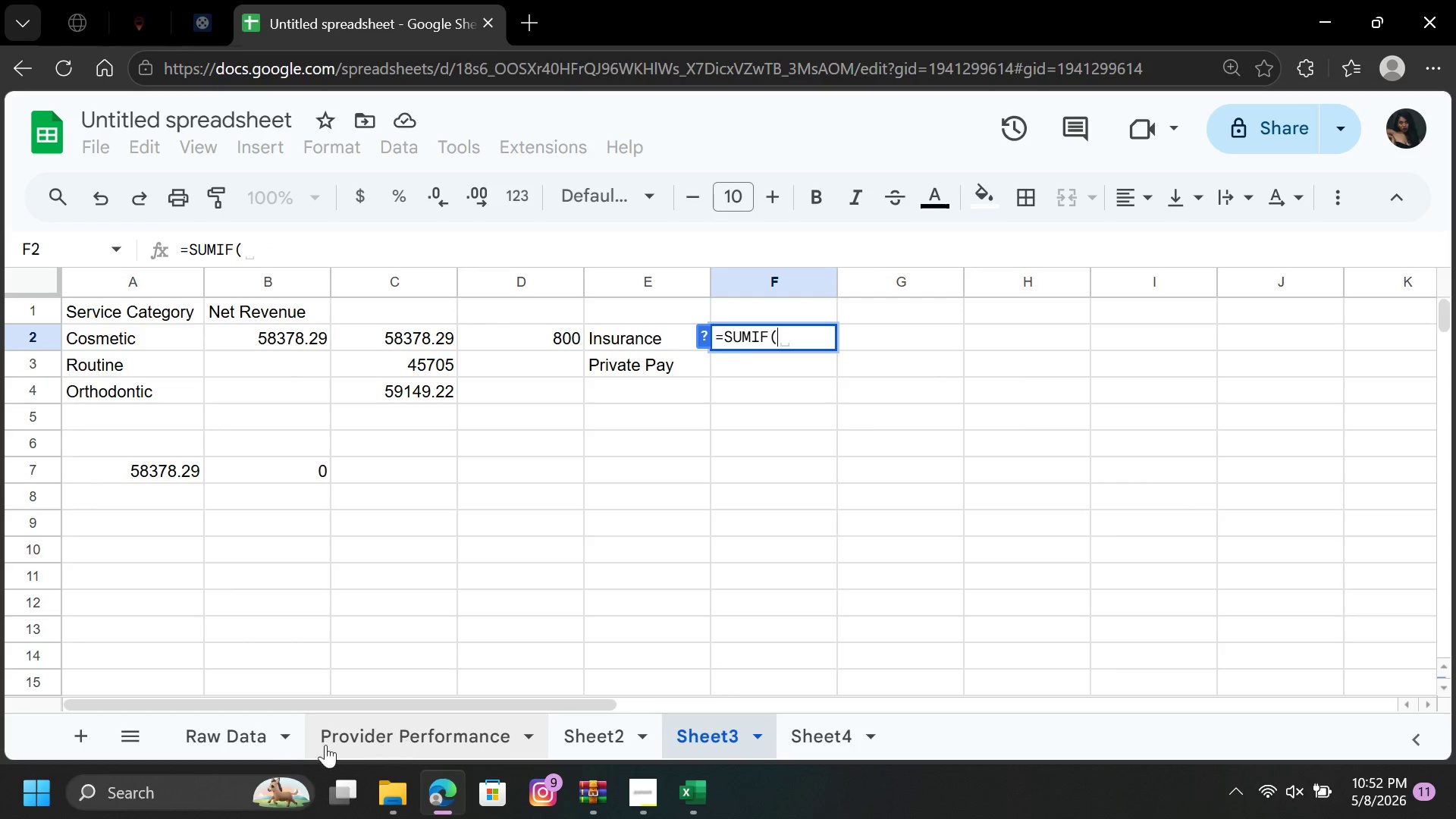 
left_click([239, 742])
 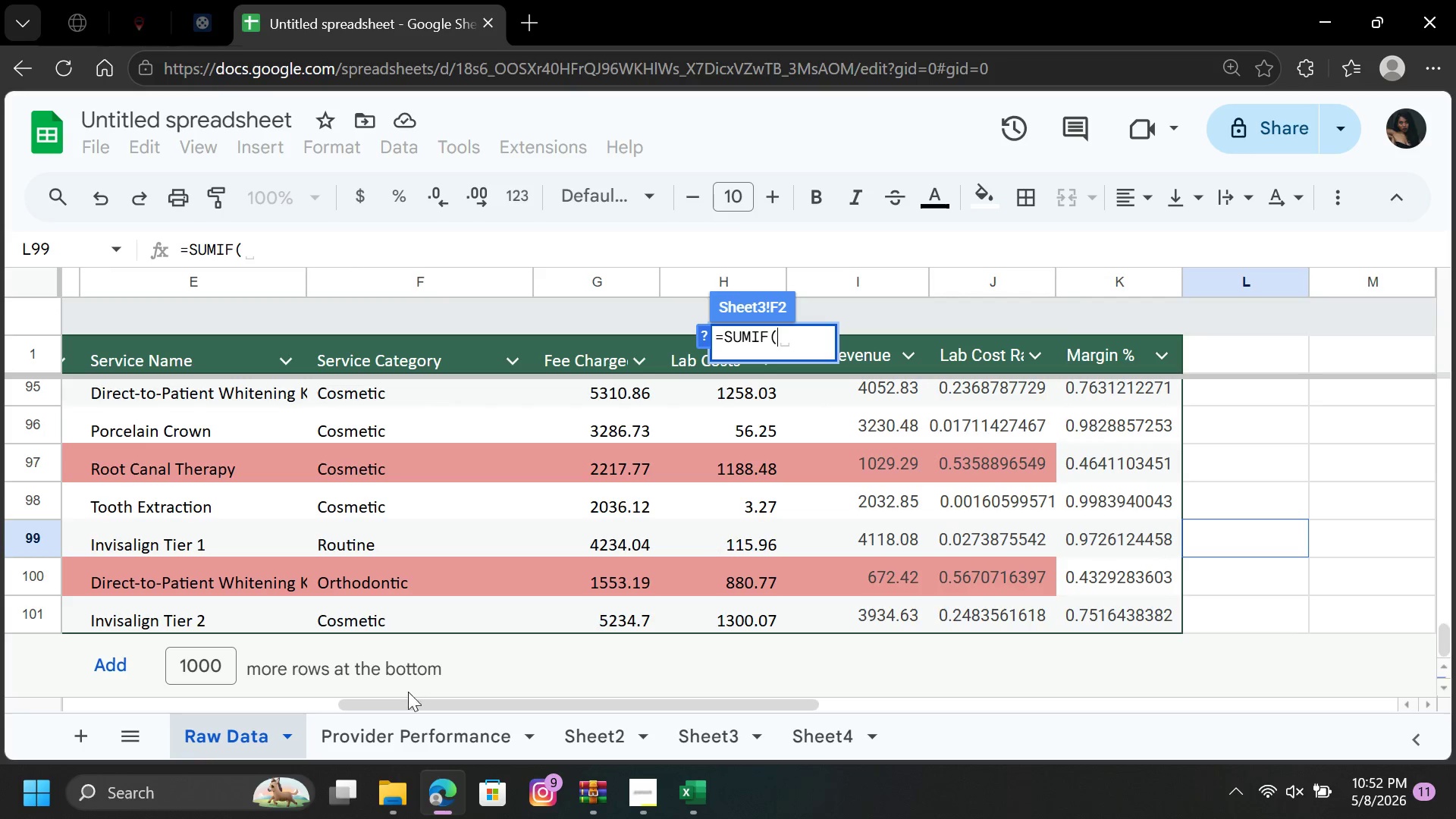 
left_click_drag(start_coordinate=[403, 706], to_coordinate=[207, 780])
 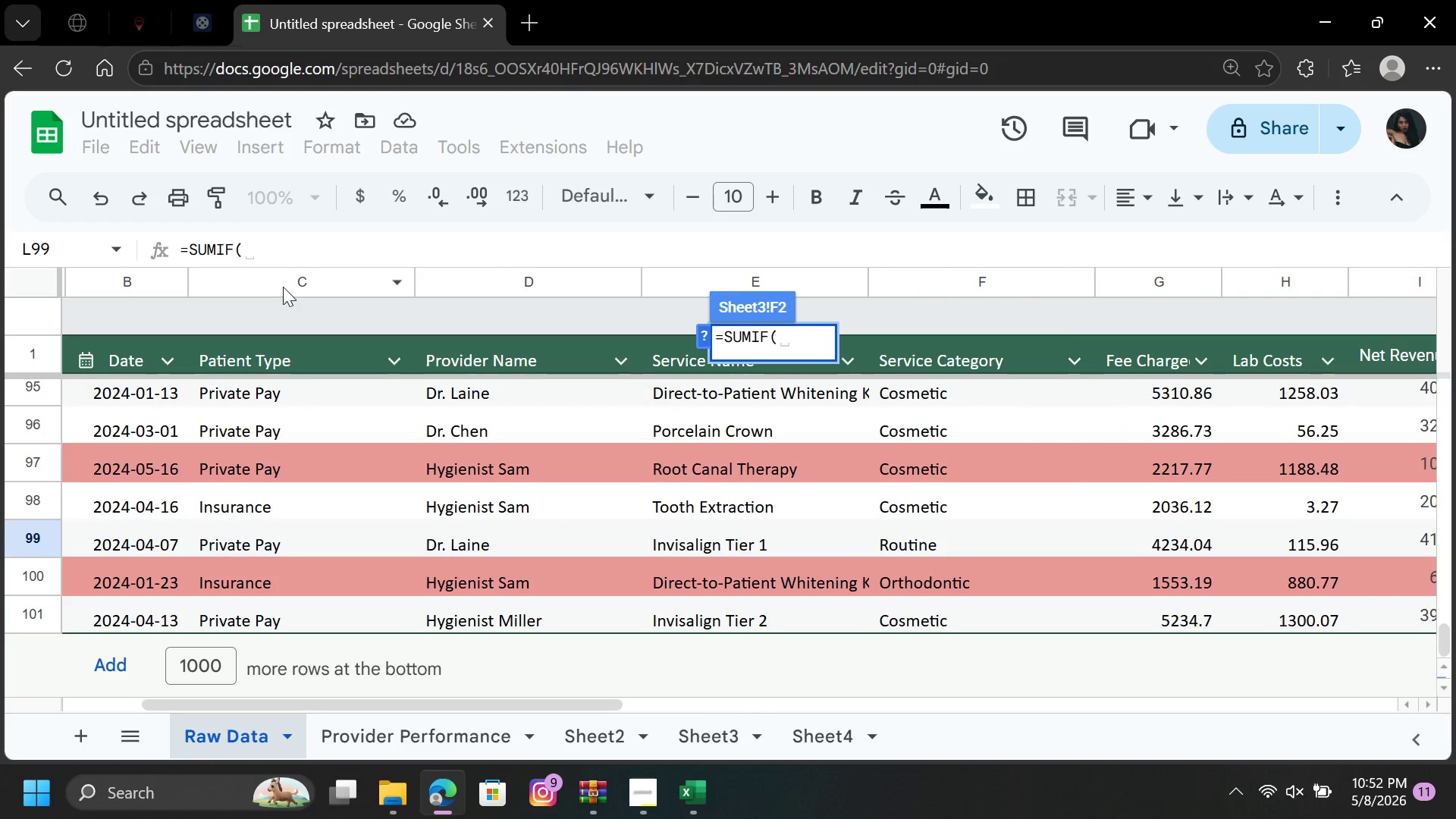 
left_click([281, 285])
 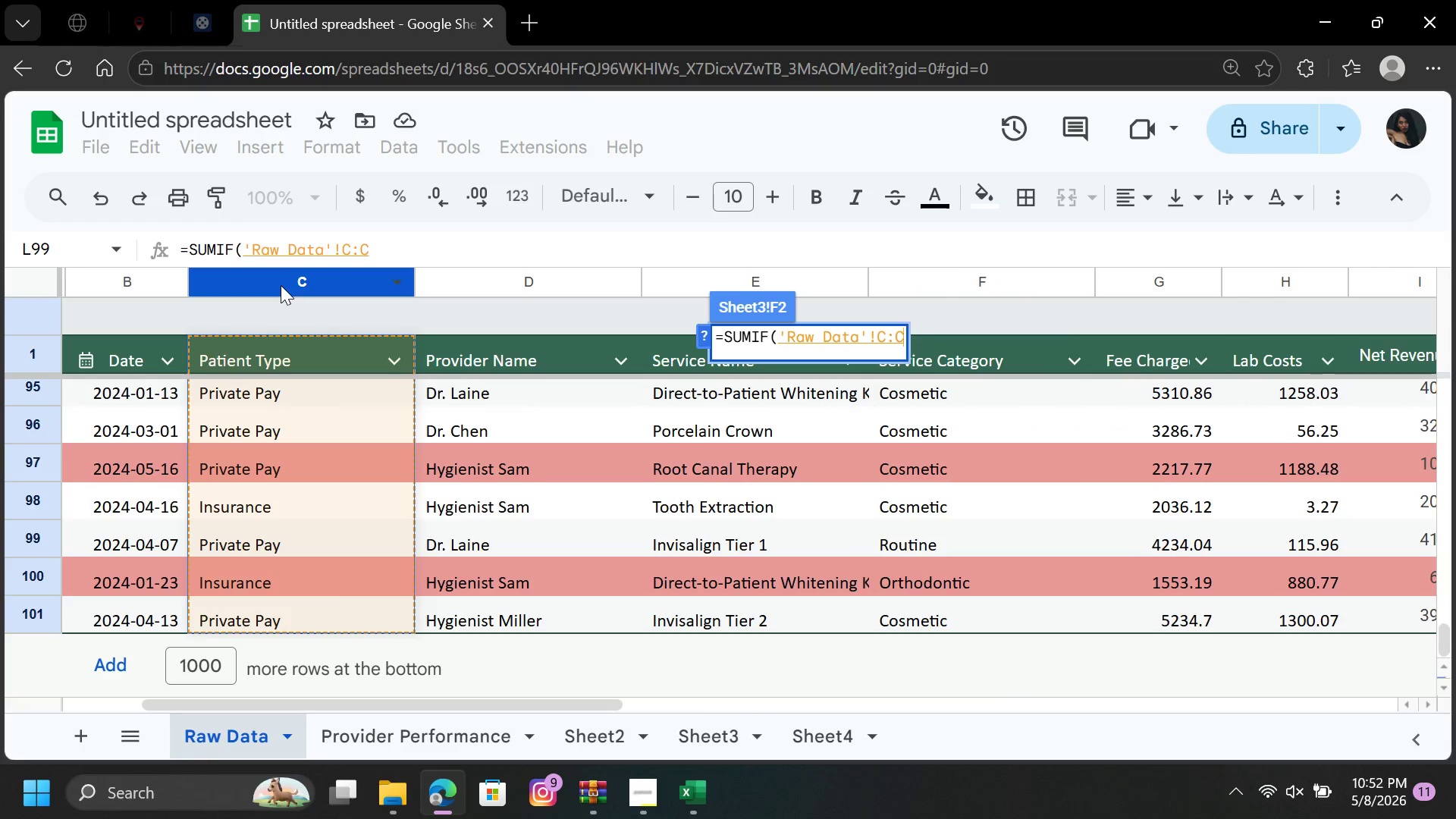 
key(Comma)
 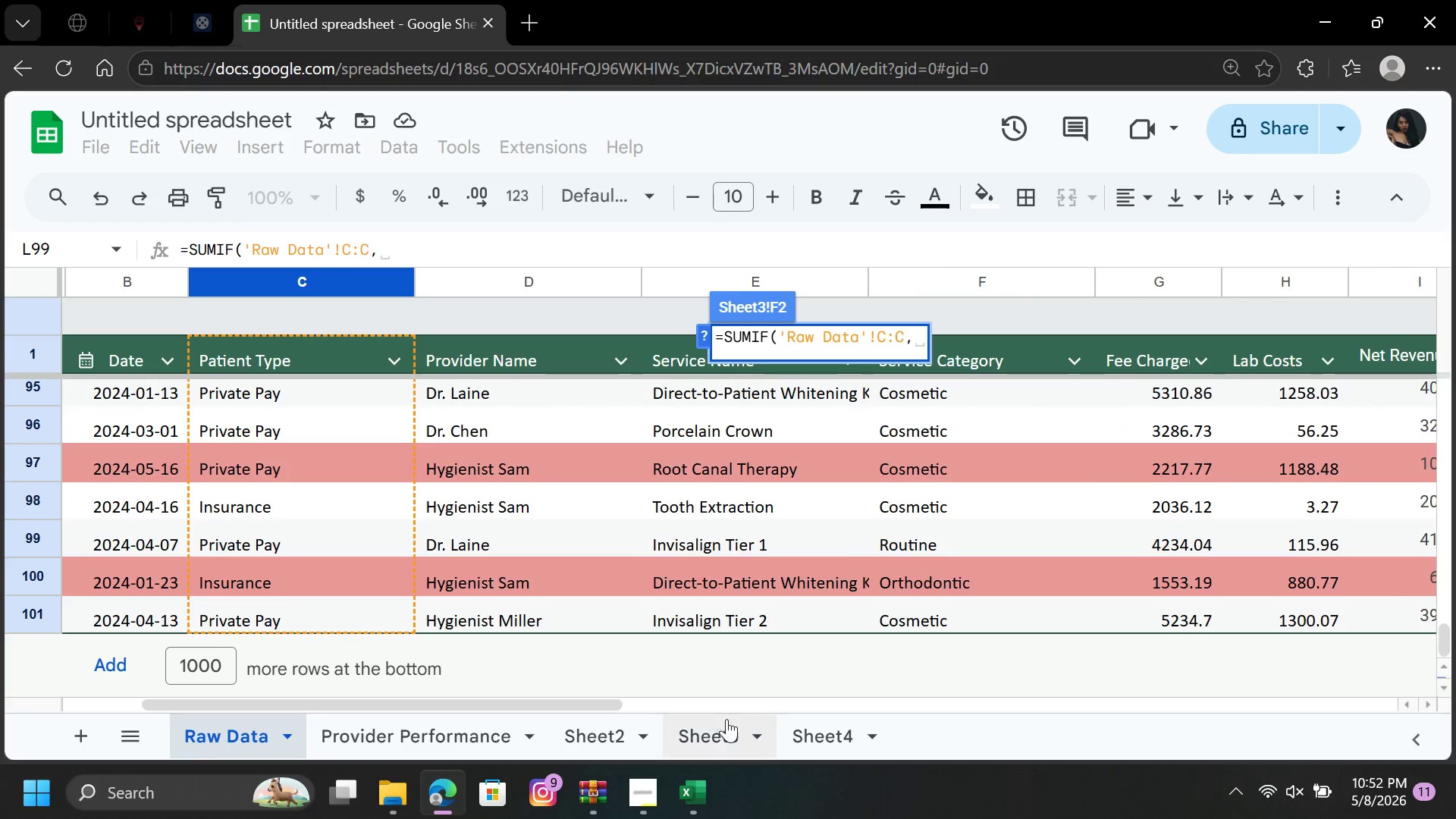 
left_click([793, 730])
 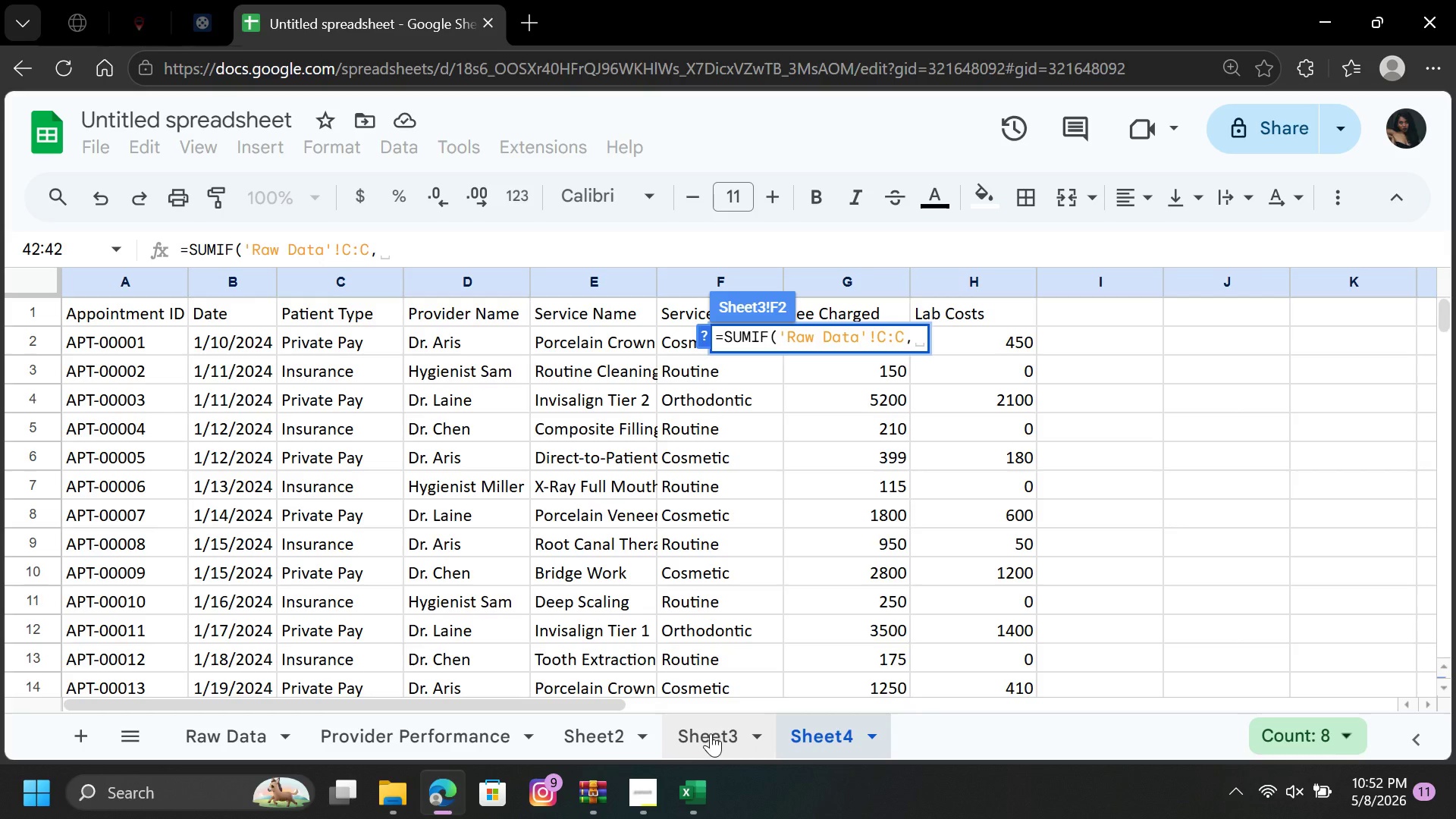 
left_click([705, 733])
 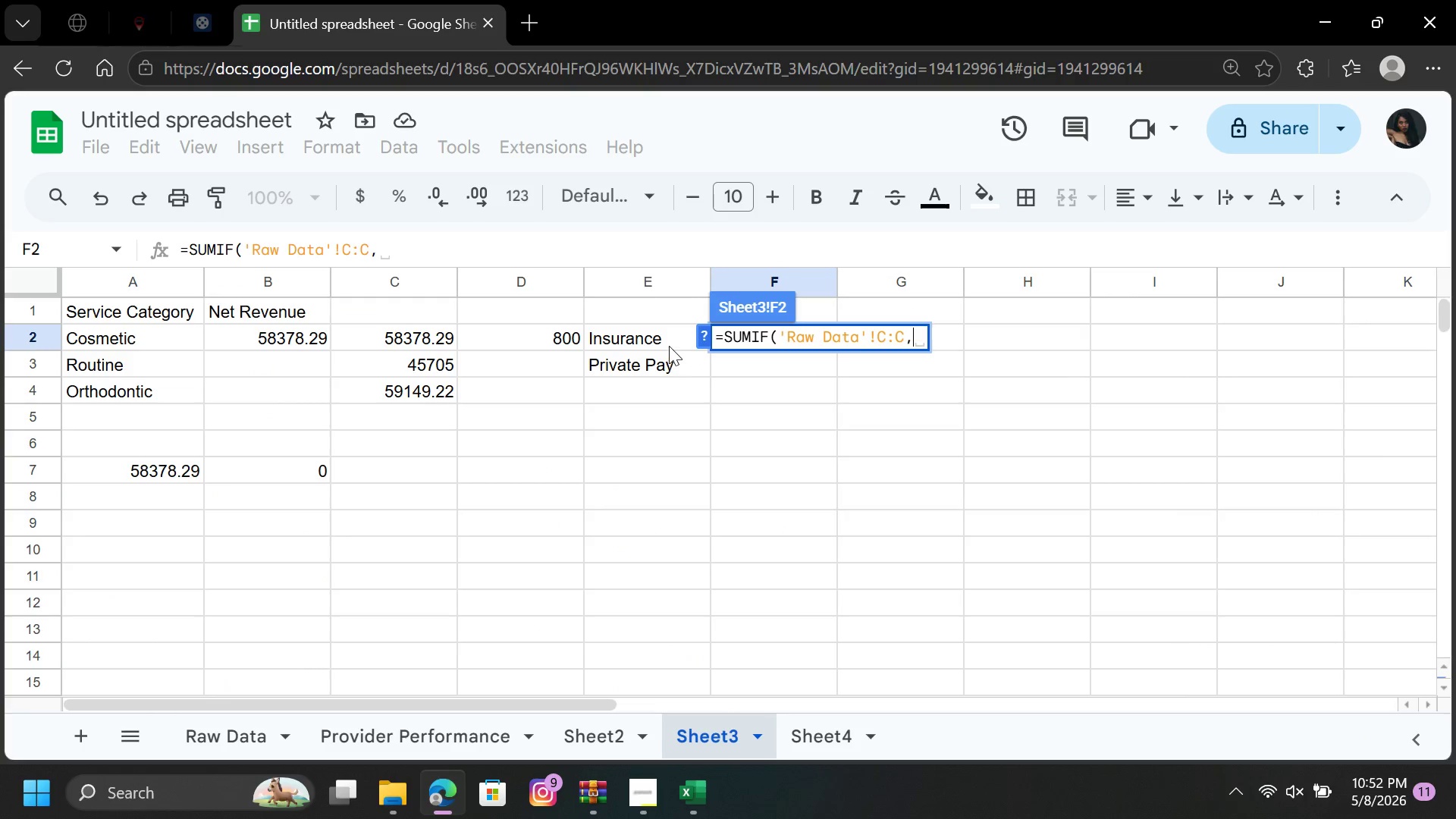 
left_click([667, 339])
 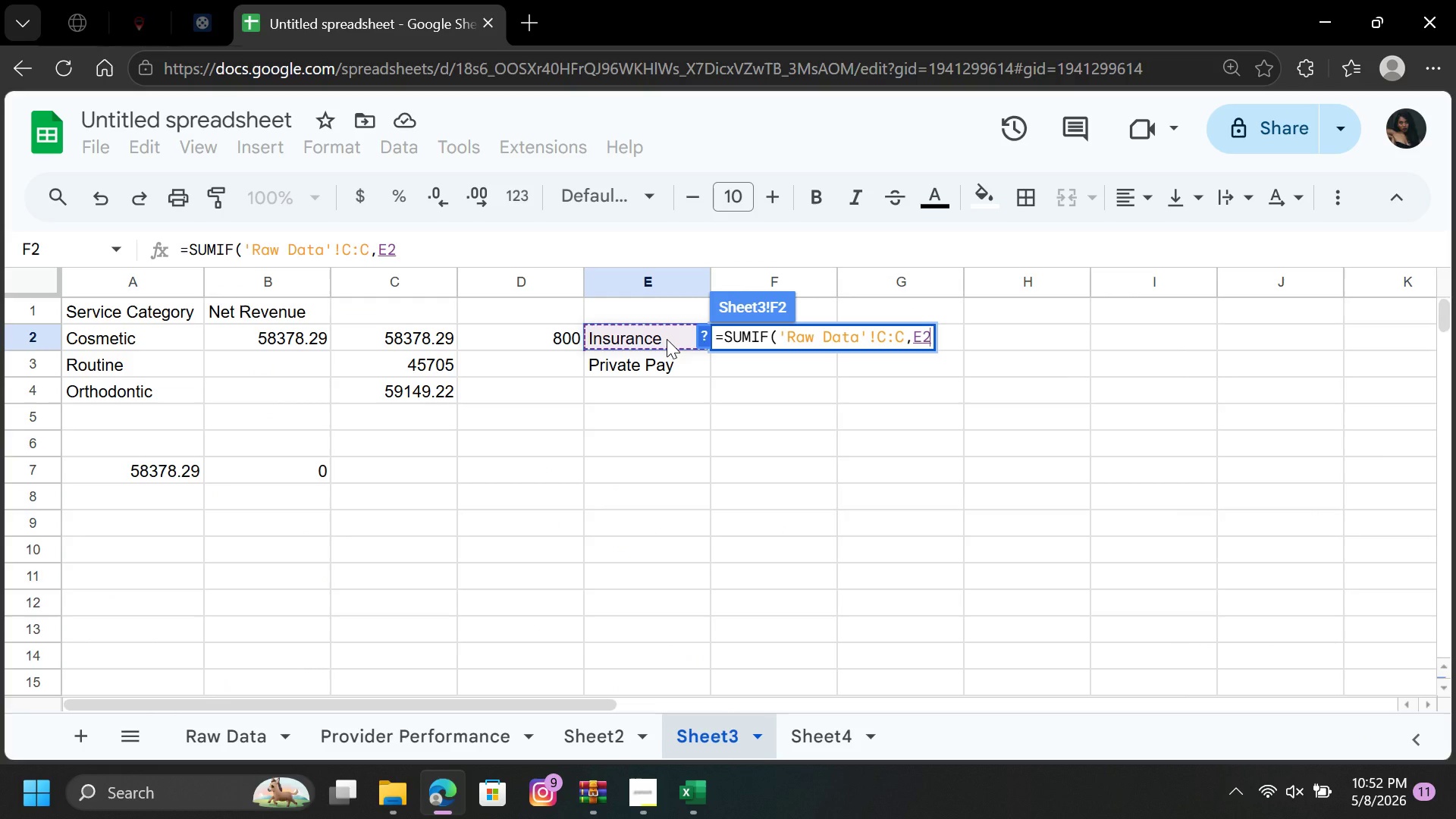 
key(Comma)
 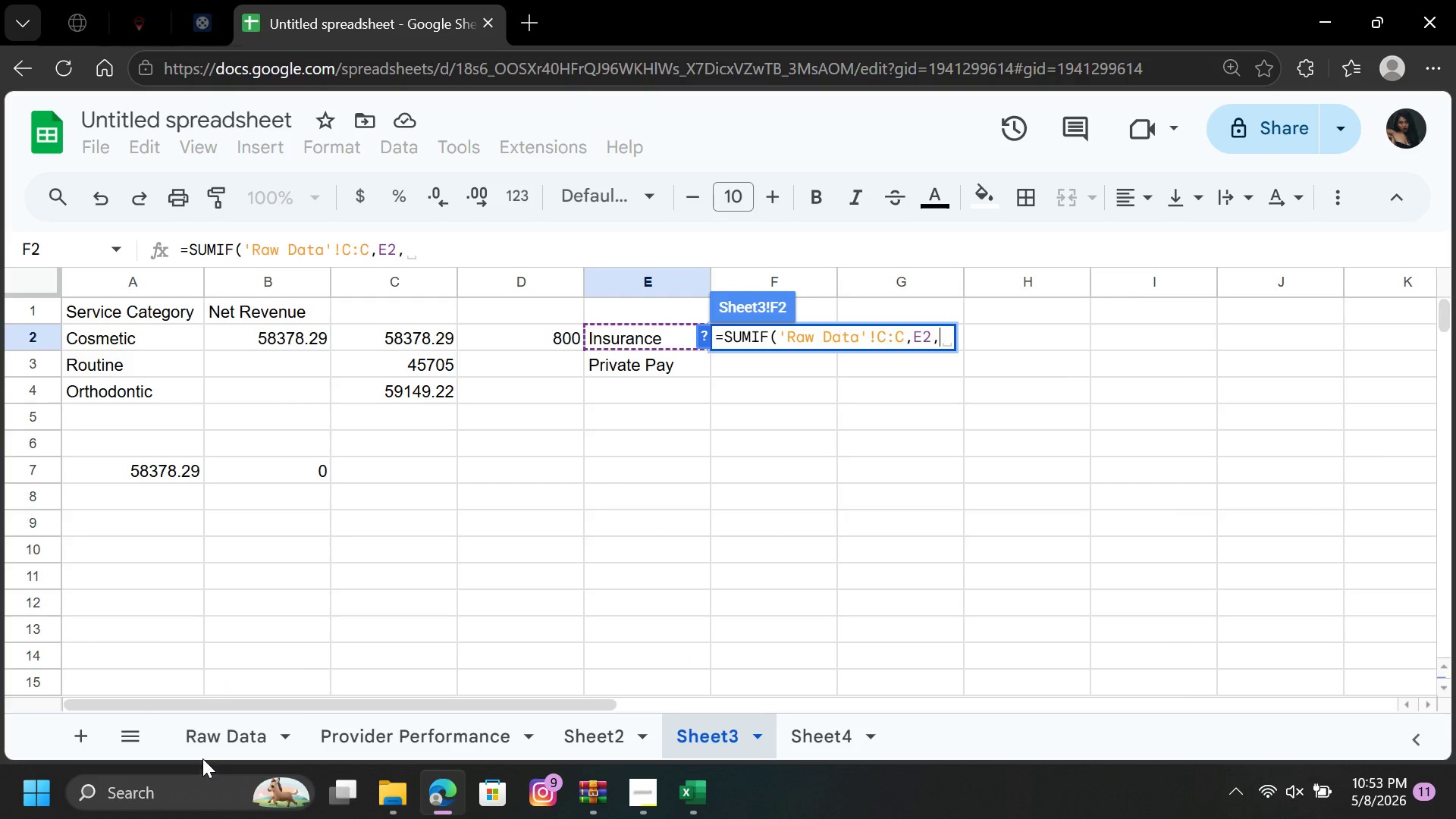 
left_click([216, 745])
 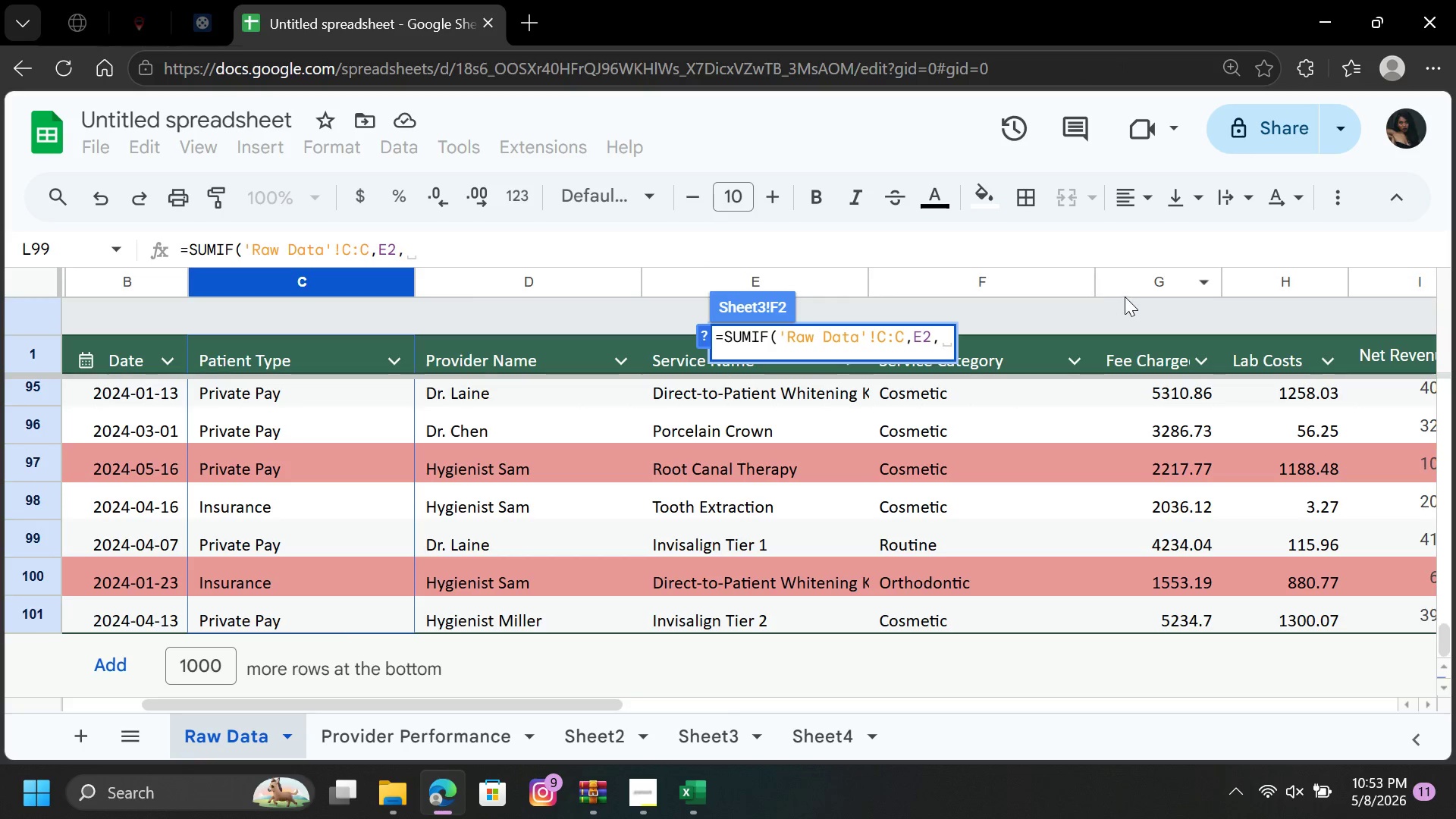 
left_click([1135, 284])
 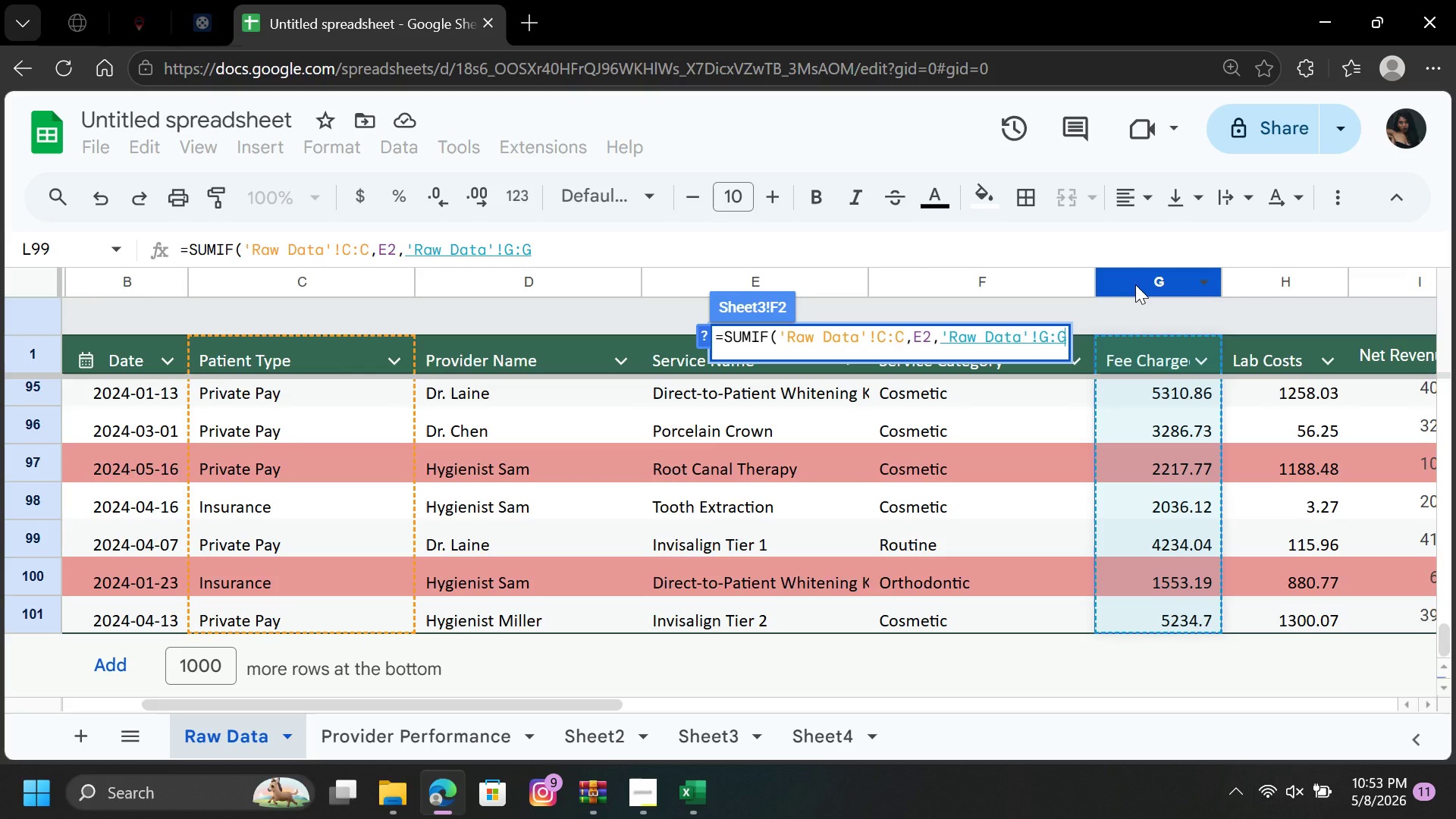 
key(Shift+0)
 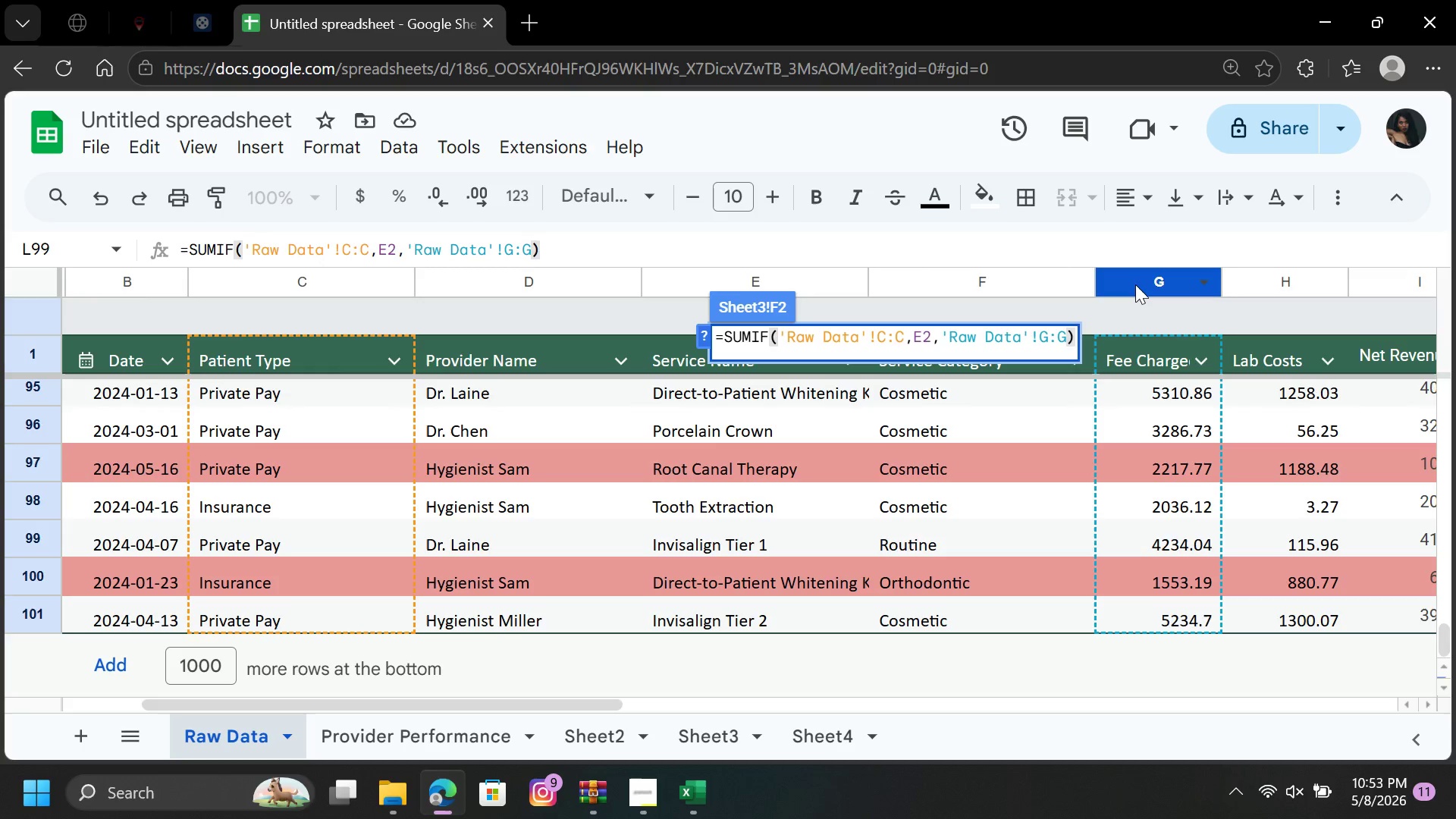 
key(Enter)
 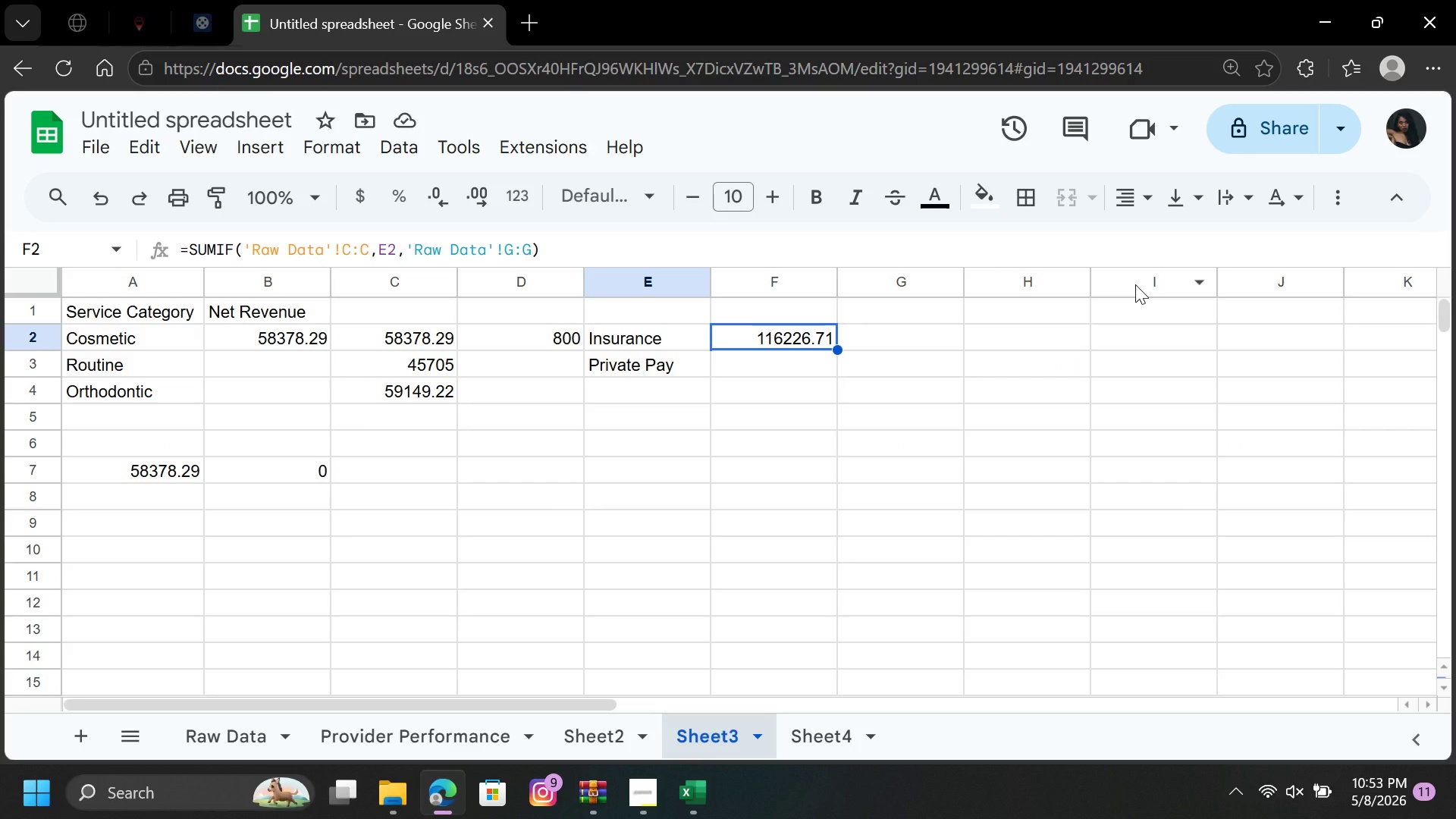 
wait(14.97)
 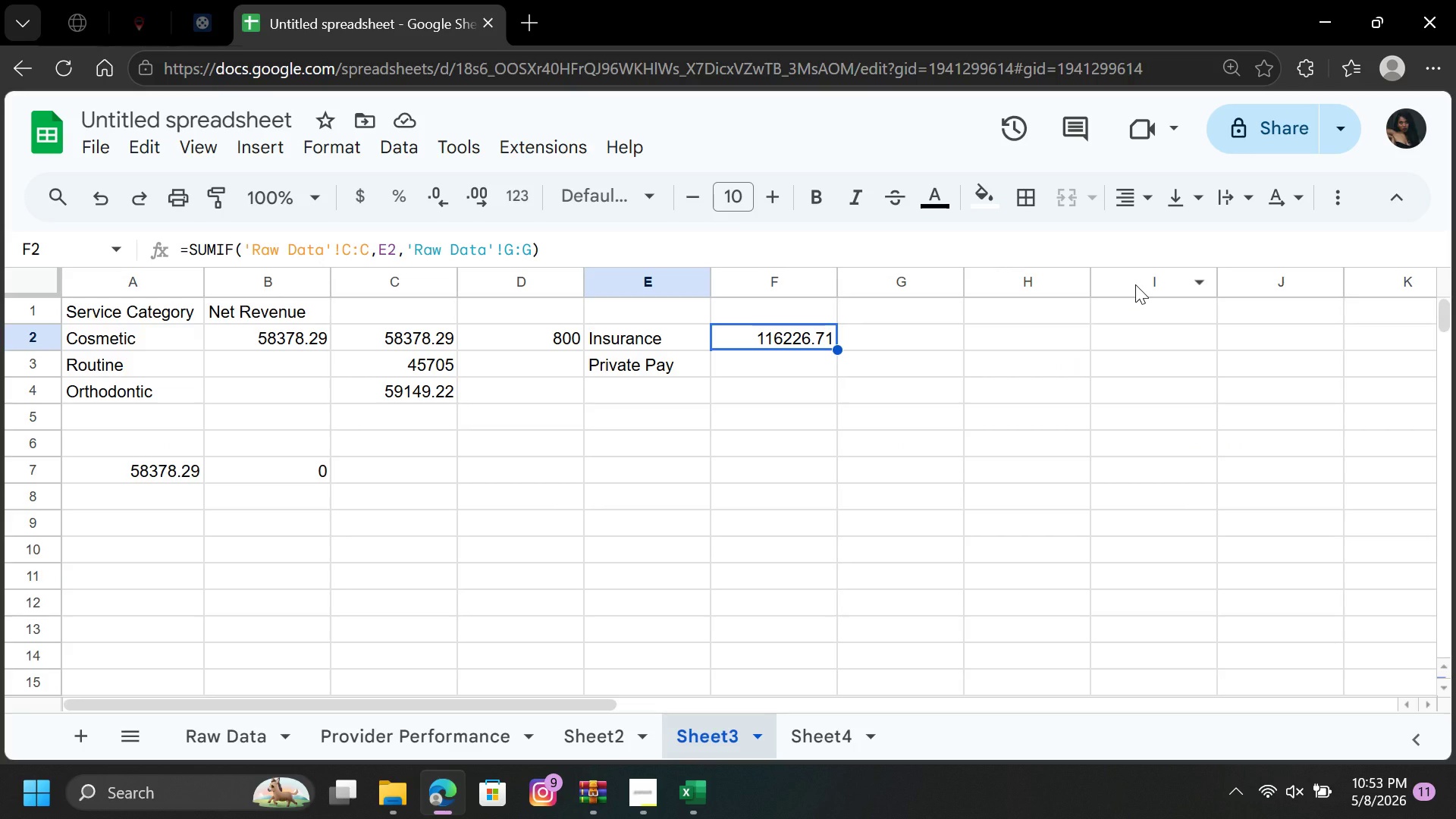 
left_click([236, 728])
 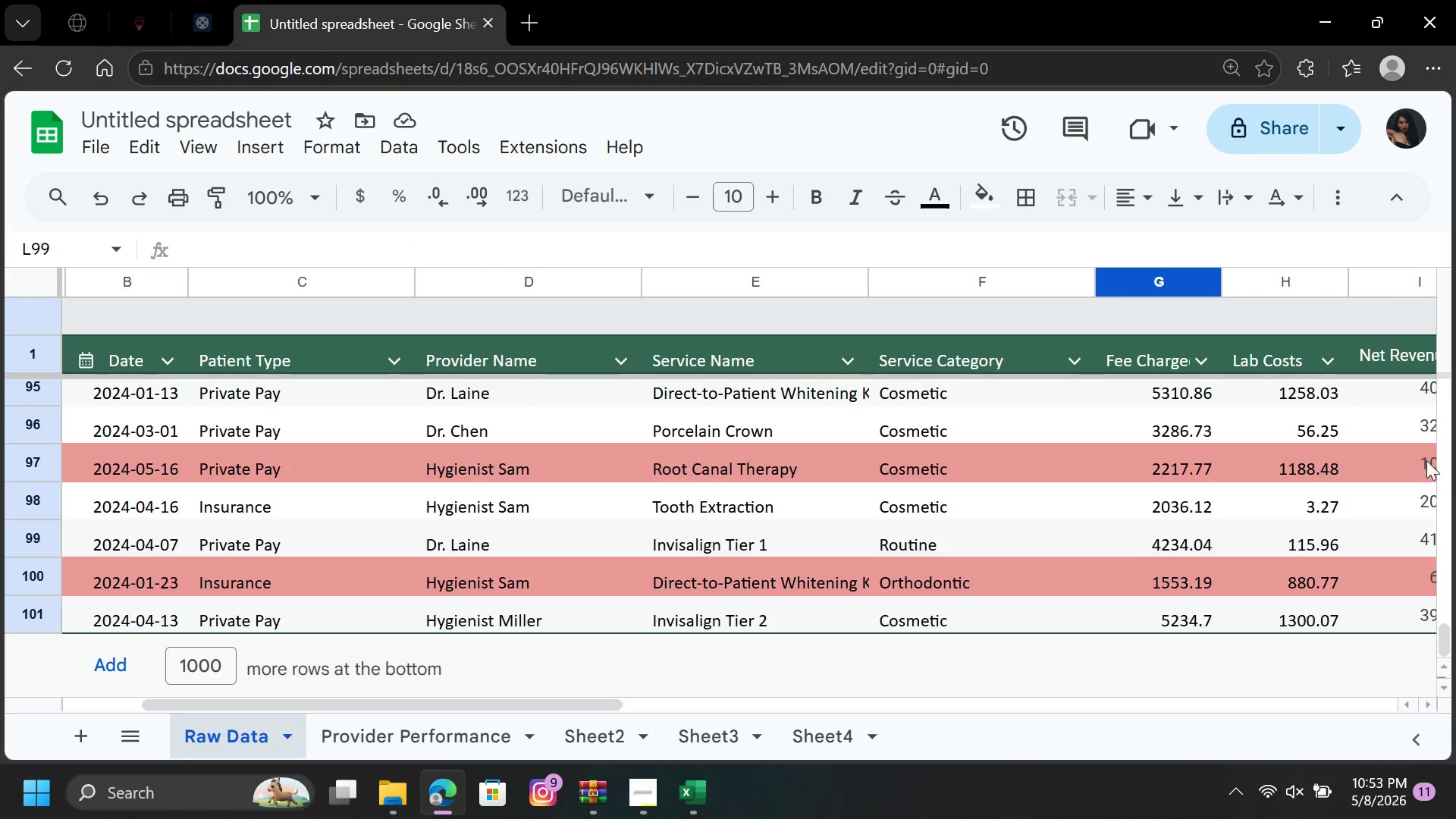 
left_click([1218, 532])
 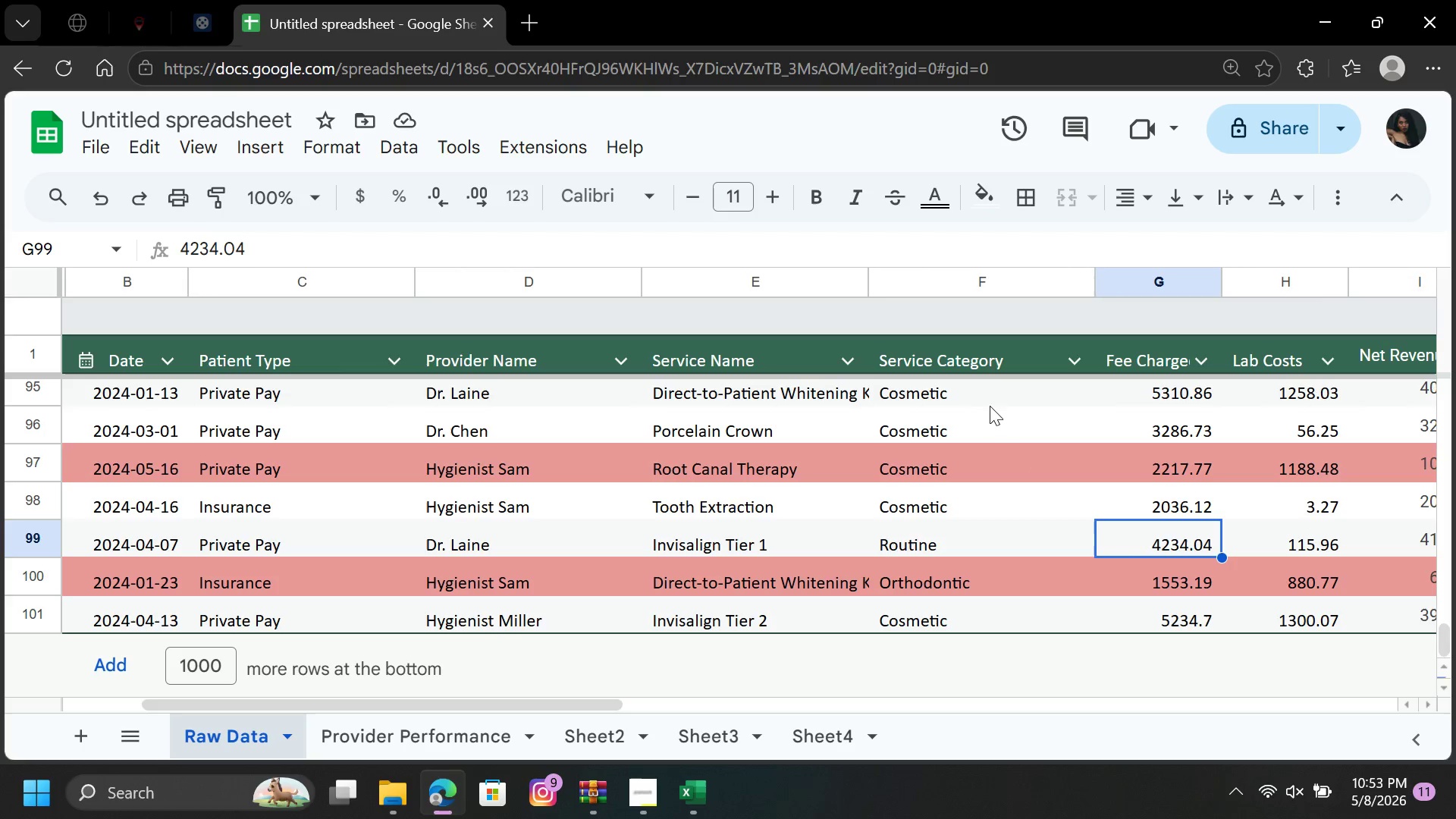 
left_click([985, 397])
 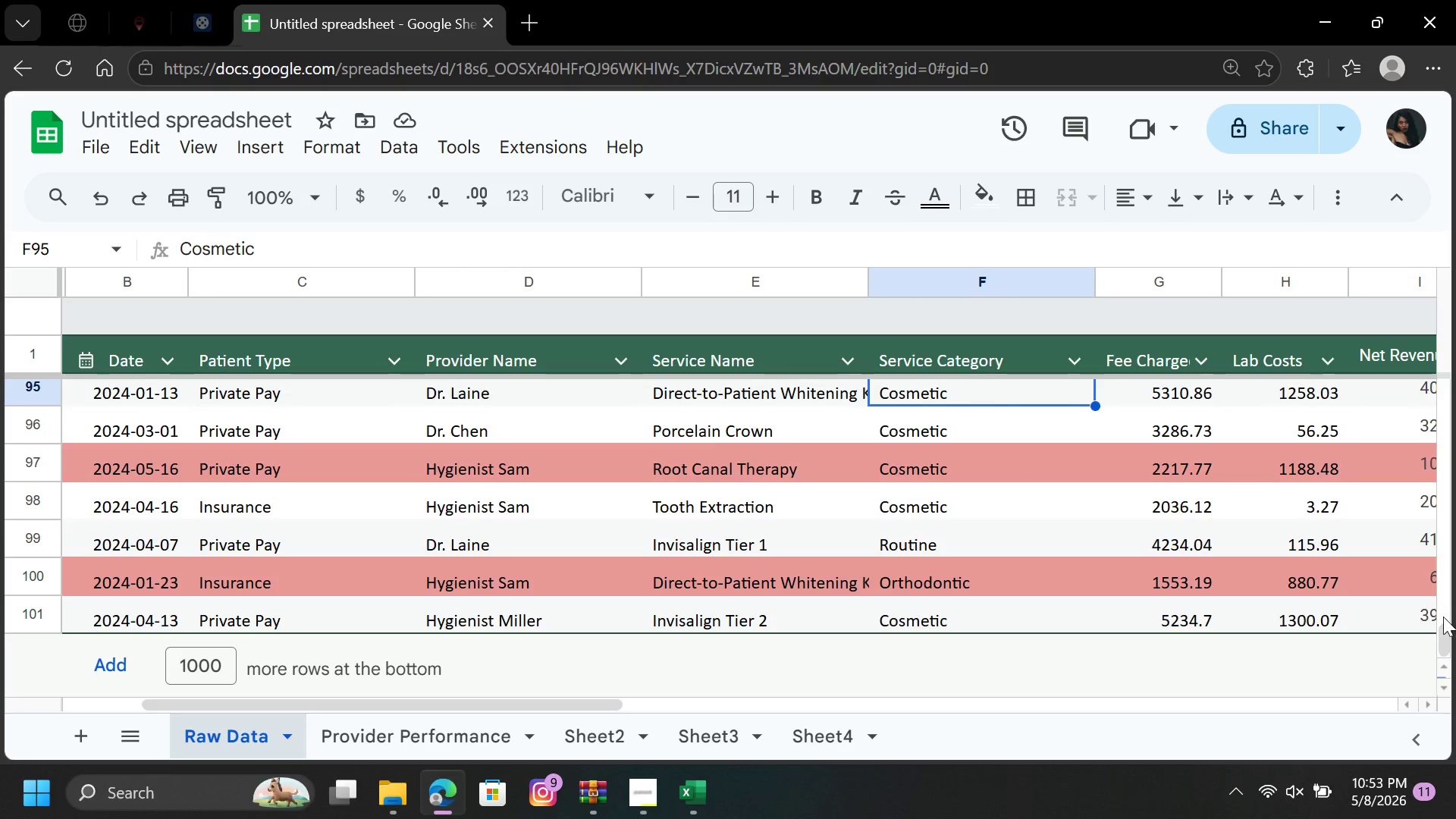 
left_click_drag(start_coordinate=[1446, 630], to_coordinate=[1385, 263])
 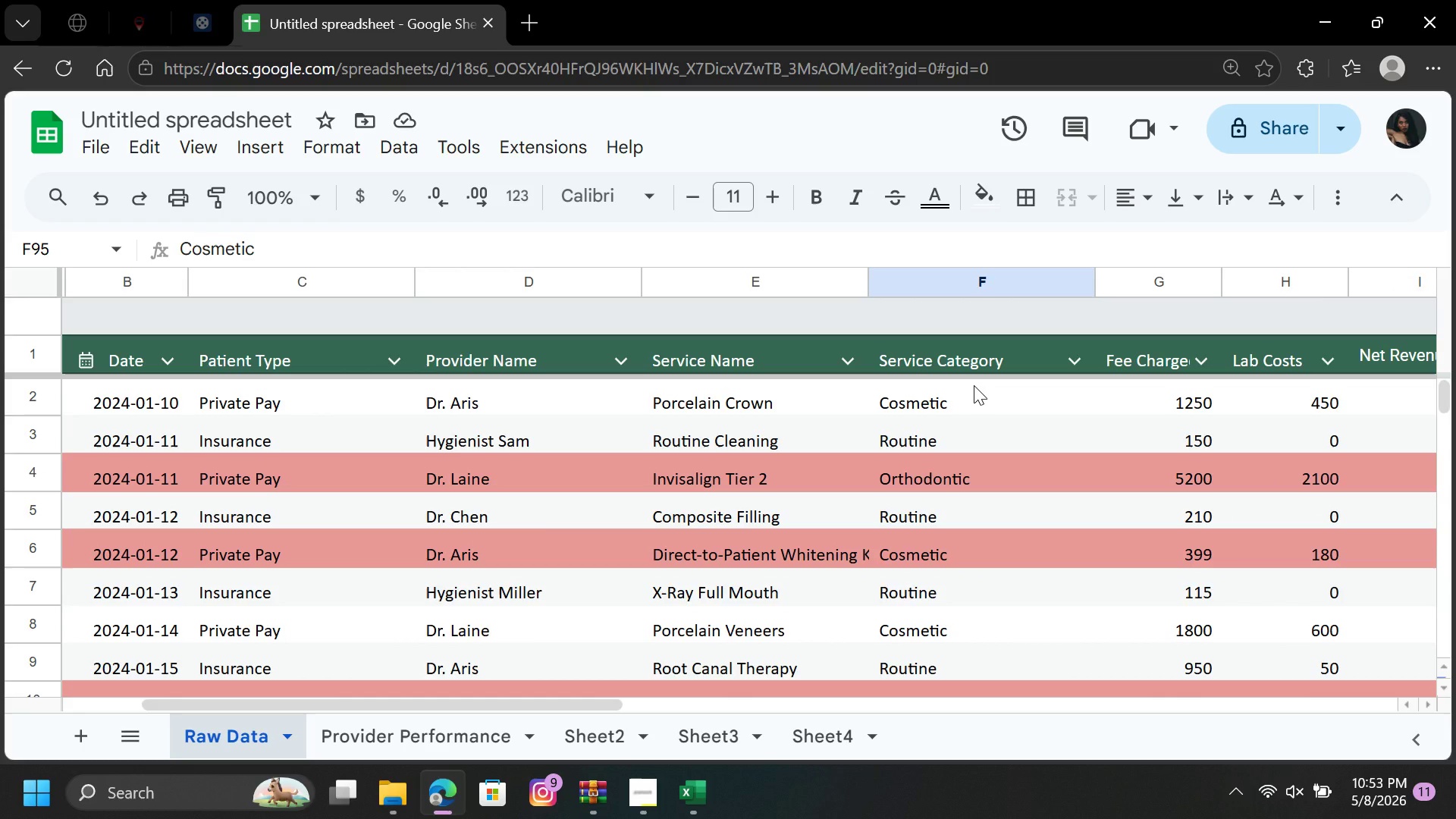 
wait(11.11)
 